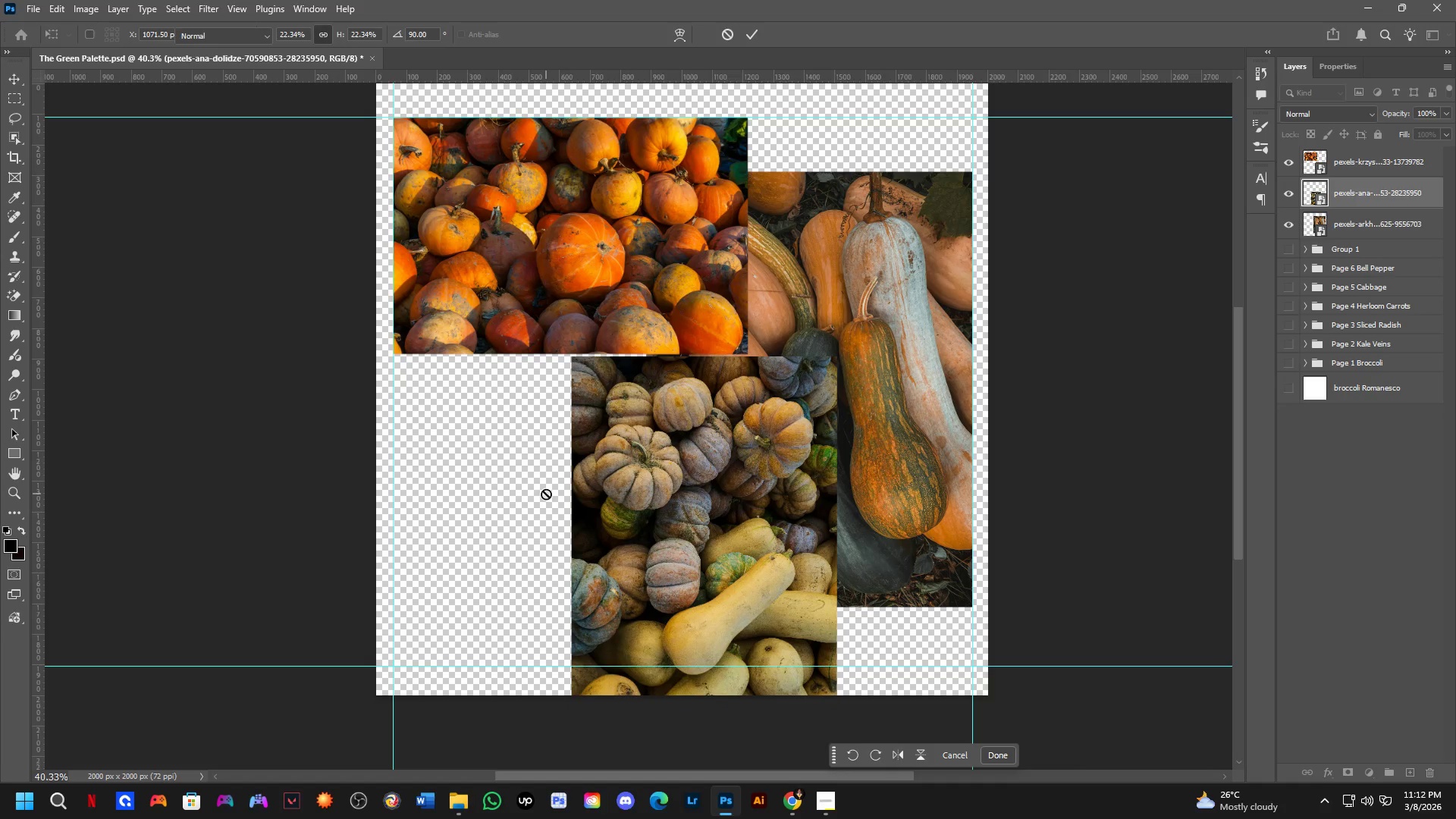 
hold_key(key=ShiftLeft, duration=0.67)
 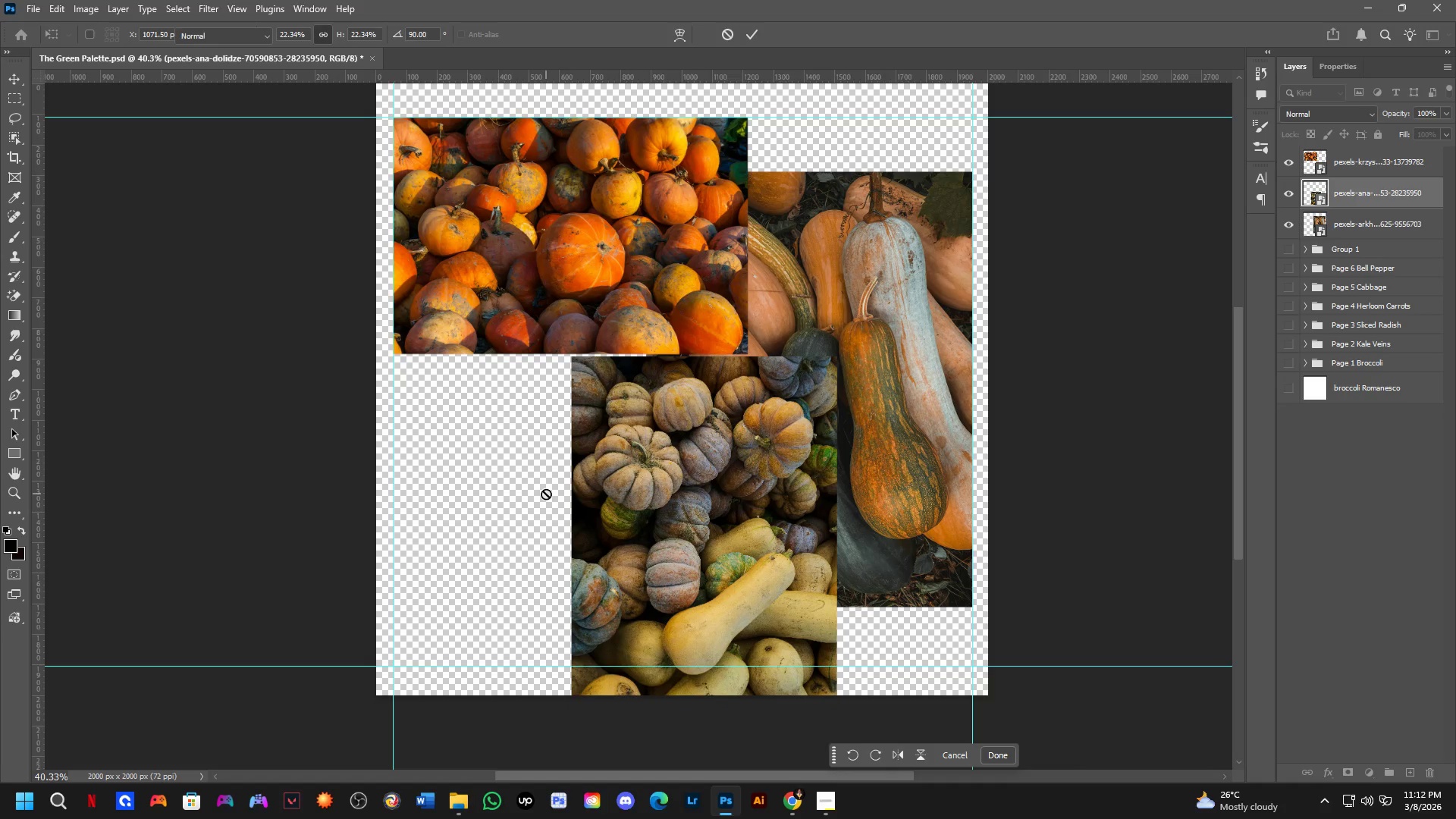 
hold_key(key=ShiftLeft, duration=0.89)
 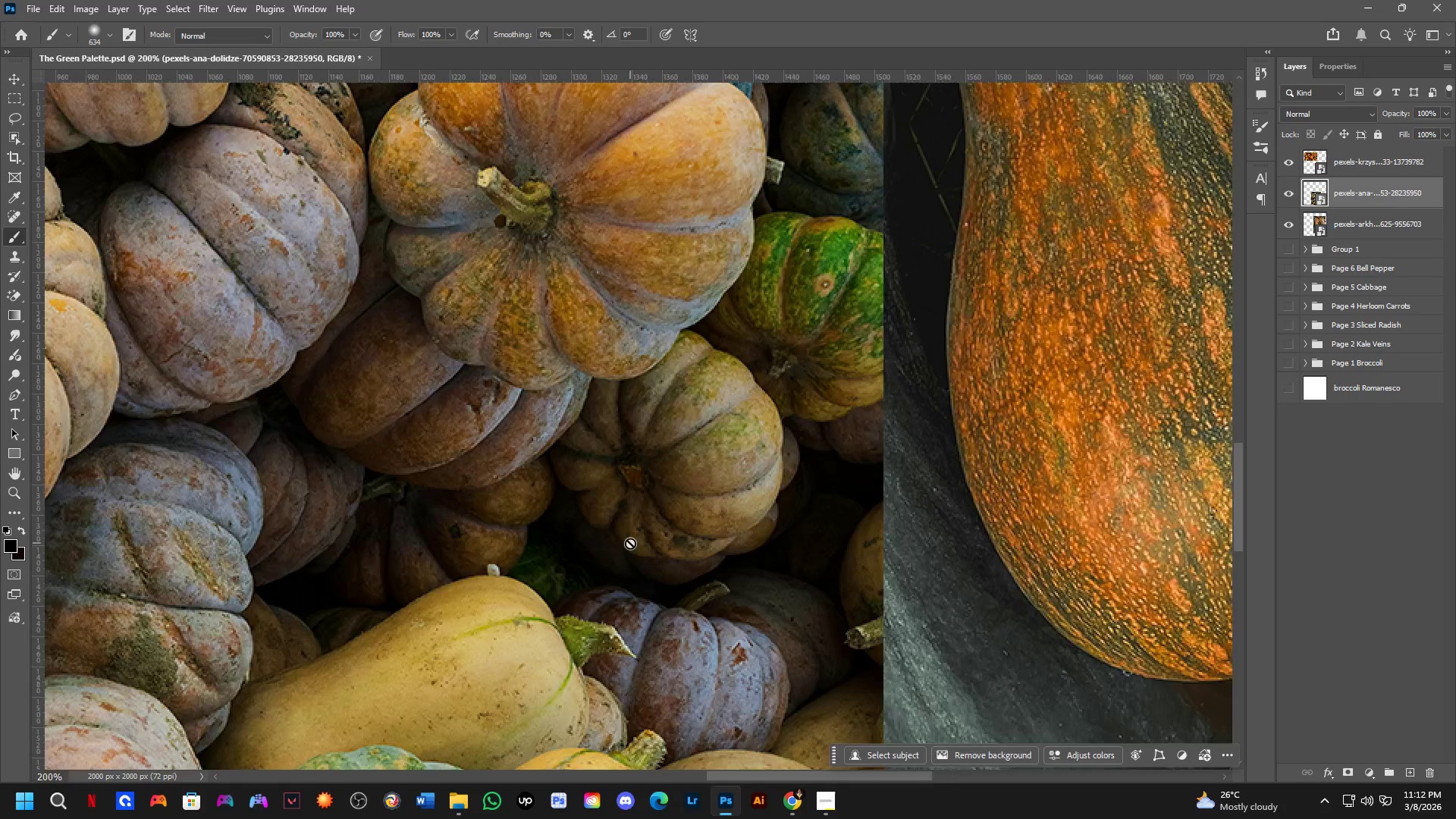 
key(NumpadEnter)
 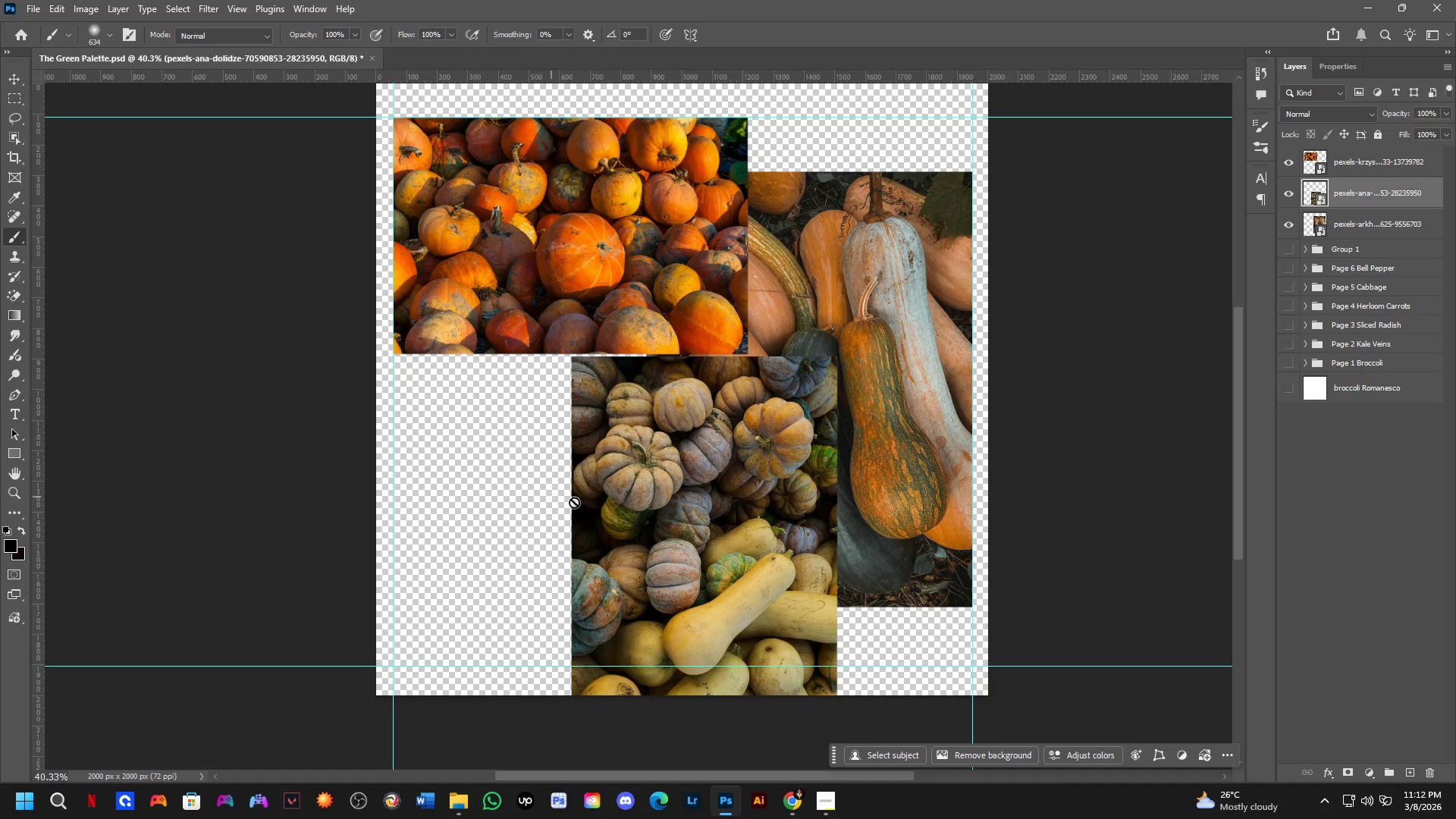 
scroll: coordinate [825, 504], scroll_direction: up, amount: 4.0
 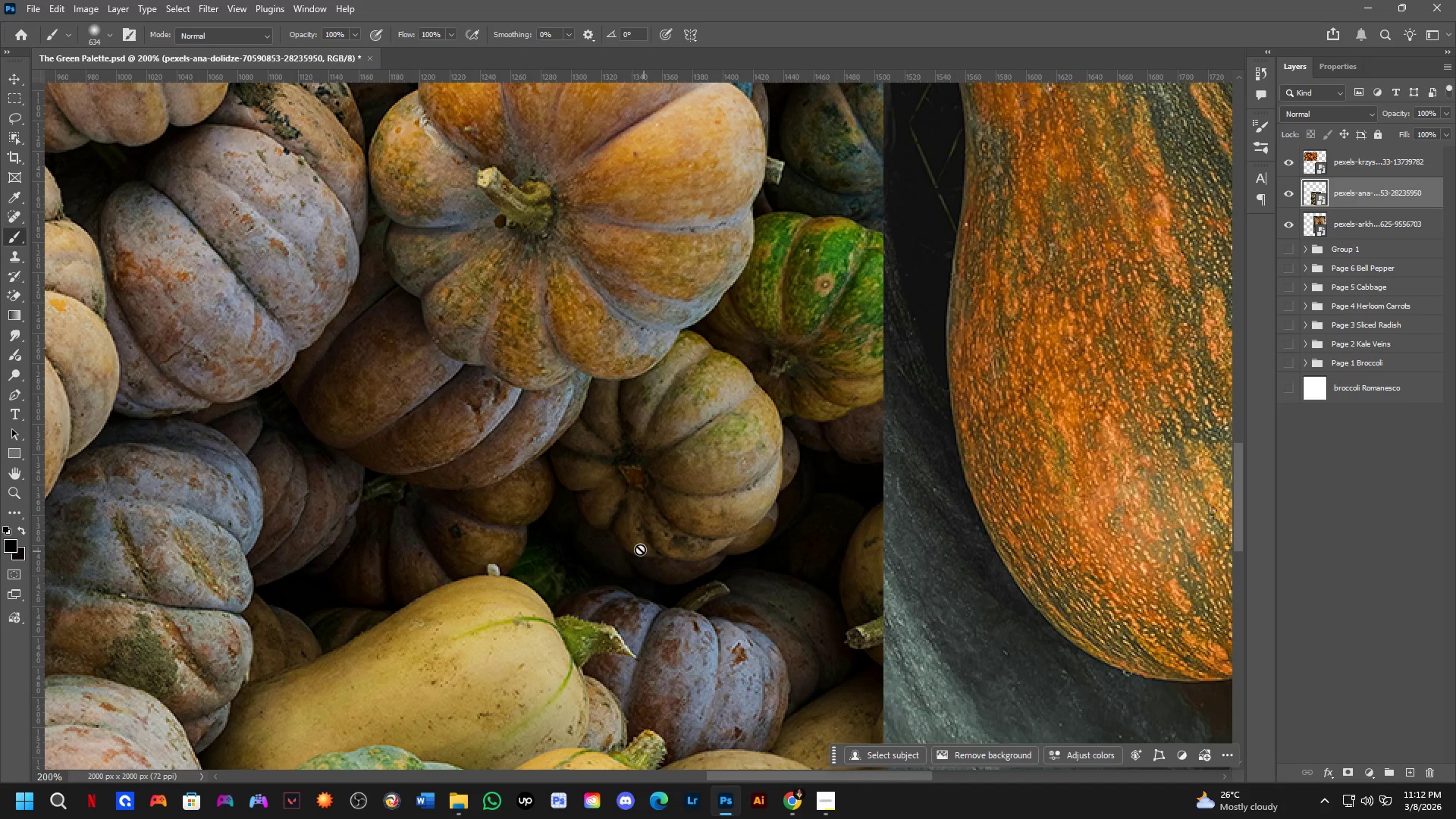 
scroll: coordinate [636, 524], scroll_direction: down, amount: 3.0
 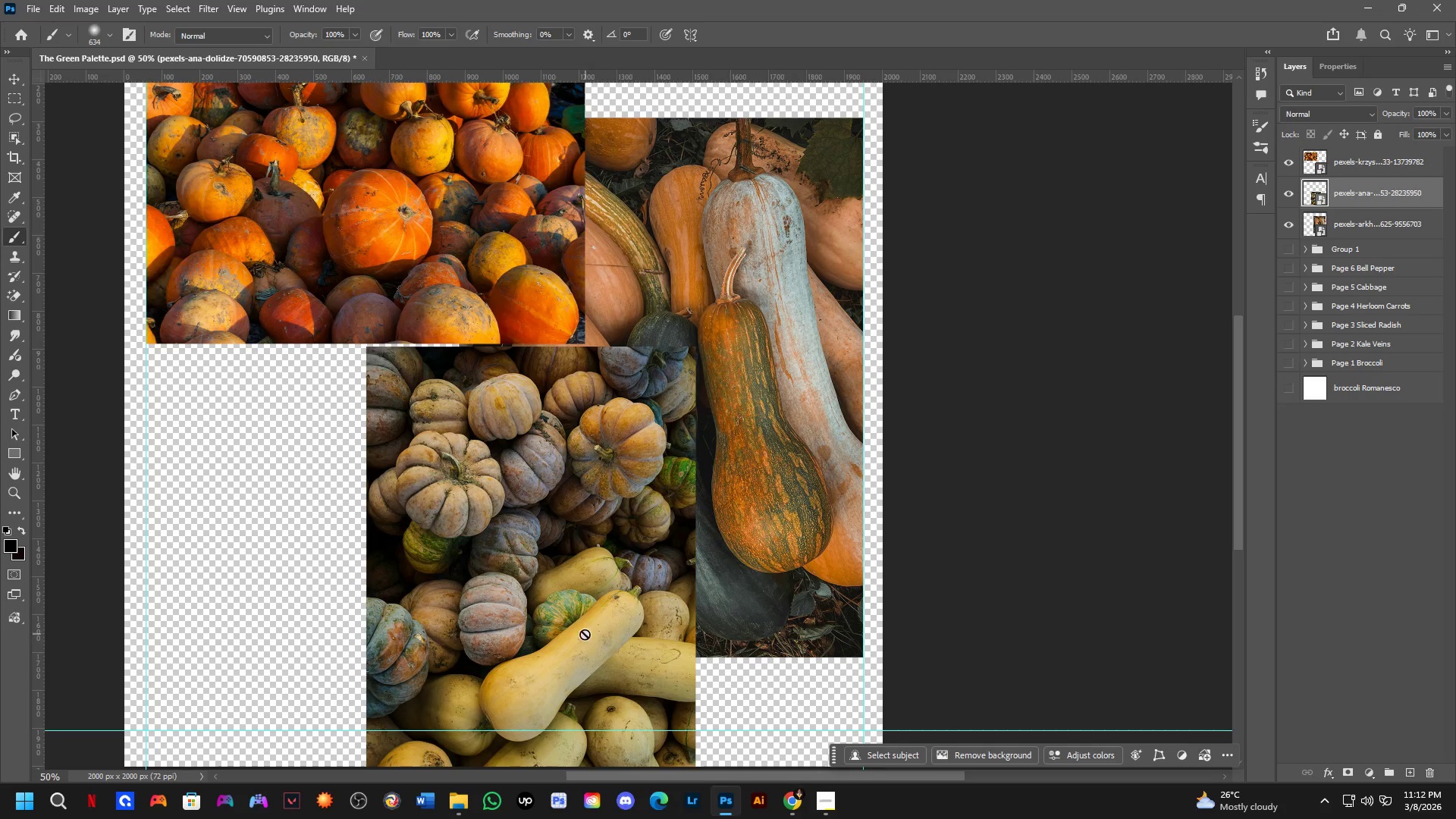 
key(Shift+ShiftLeft)
 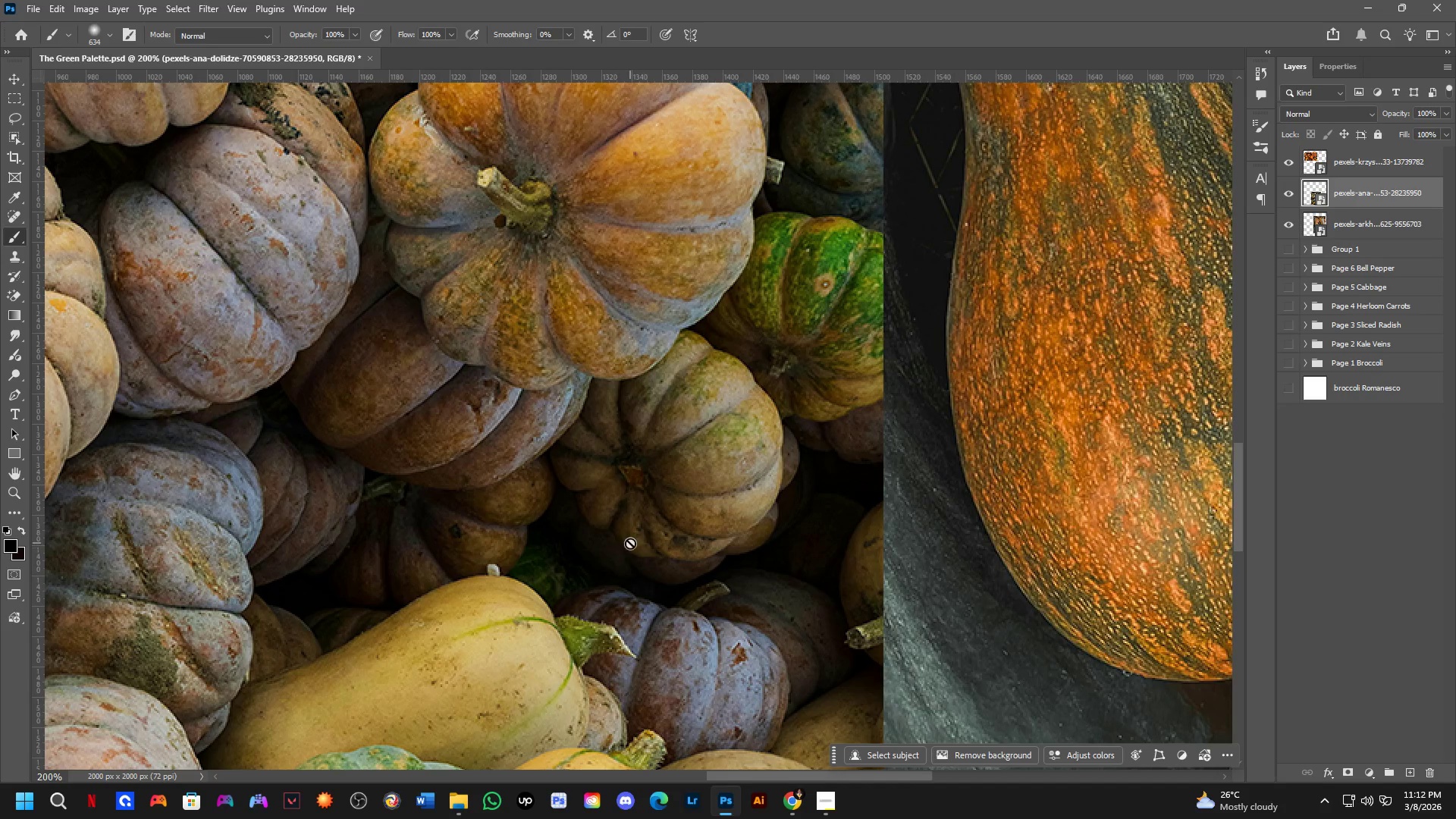 
hold_key(key=Space, duration=0.45)
 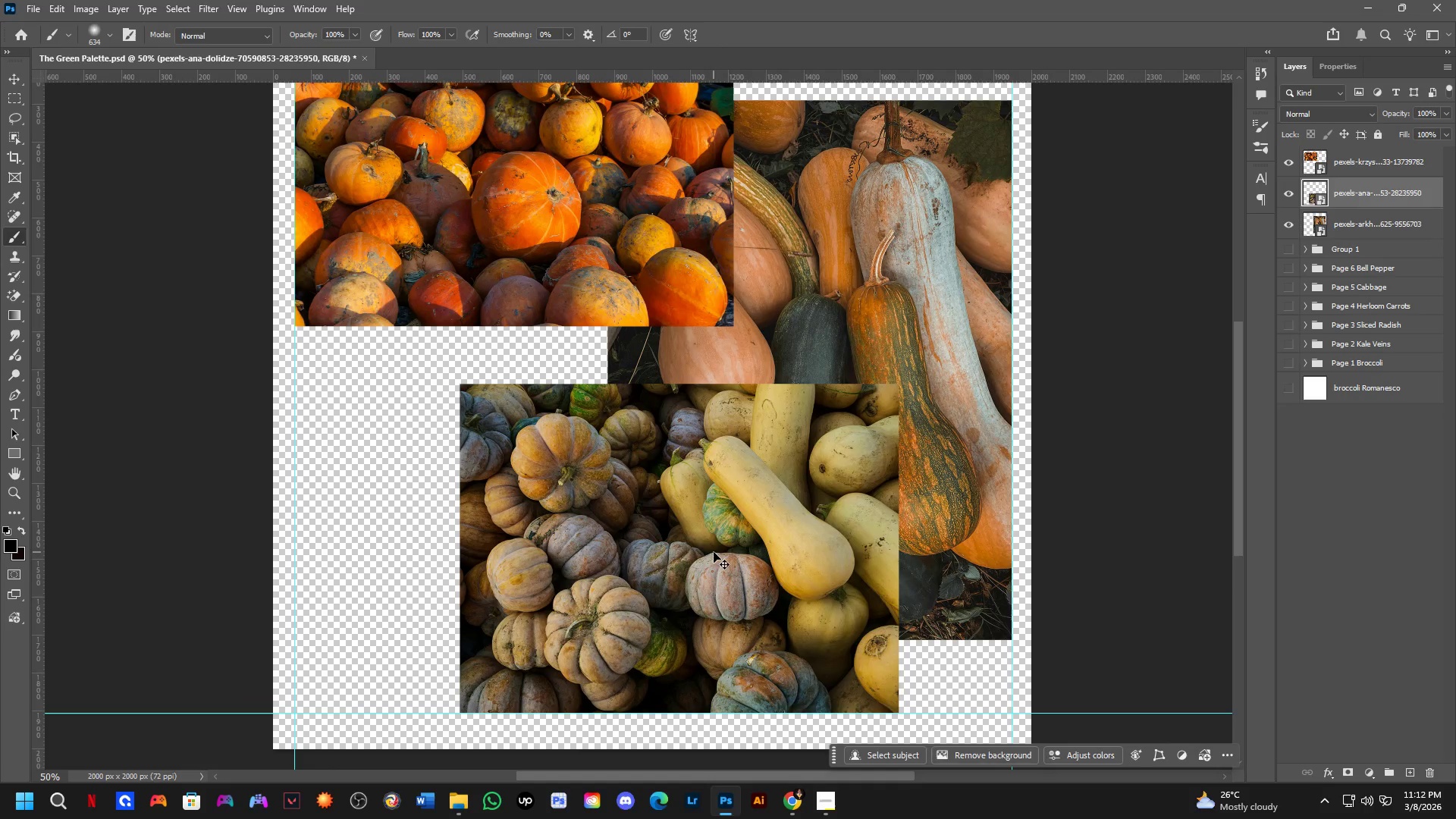 
left_click_drag(start_coordinate=[572, 598], to_coordinate=[722, 542])
 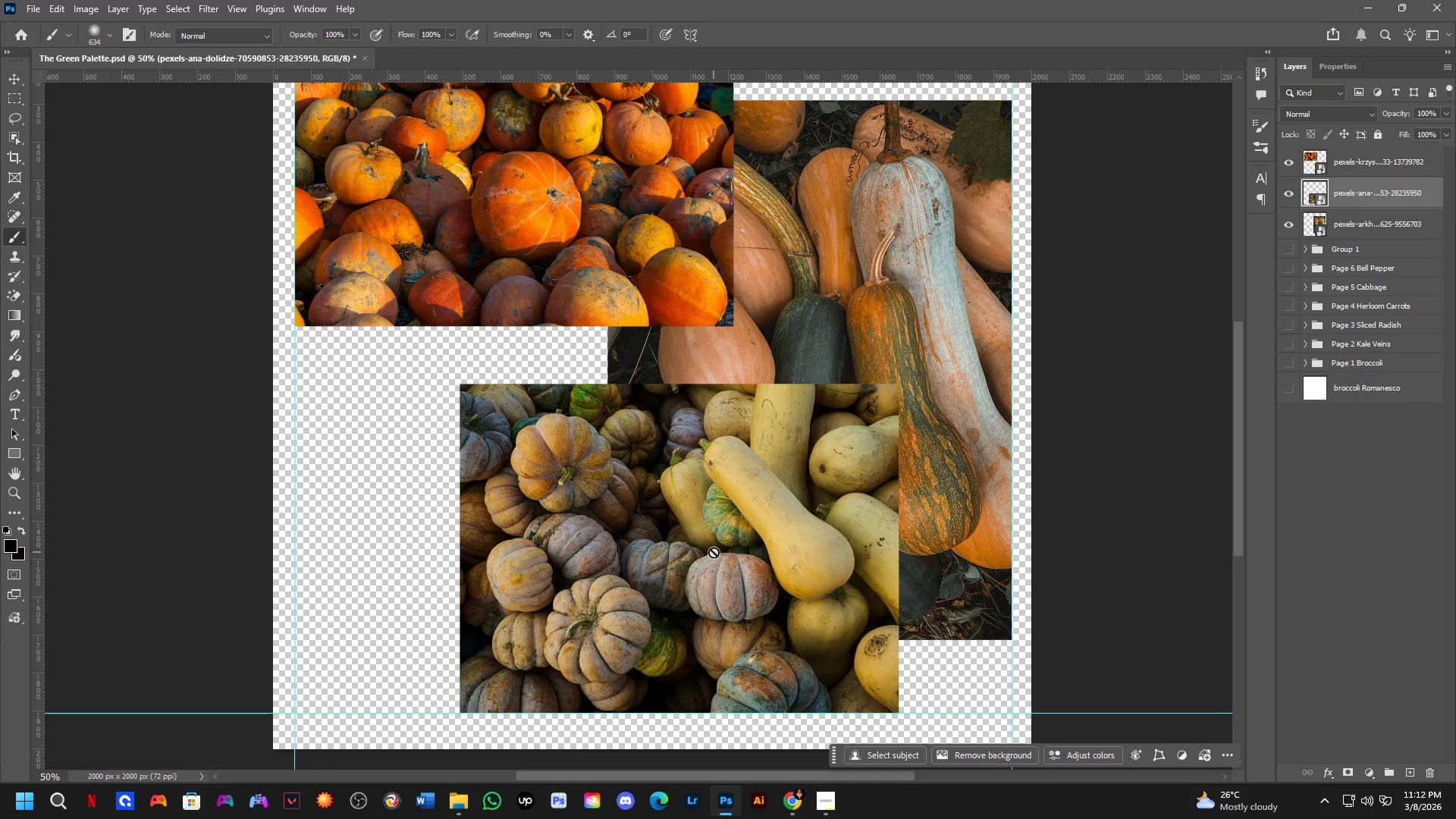 
key(Control+Z)
 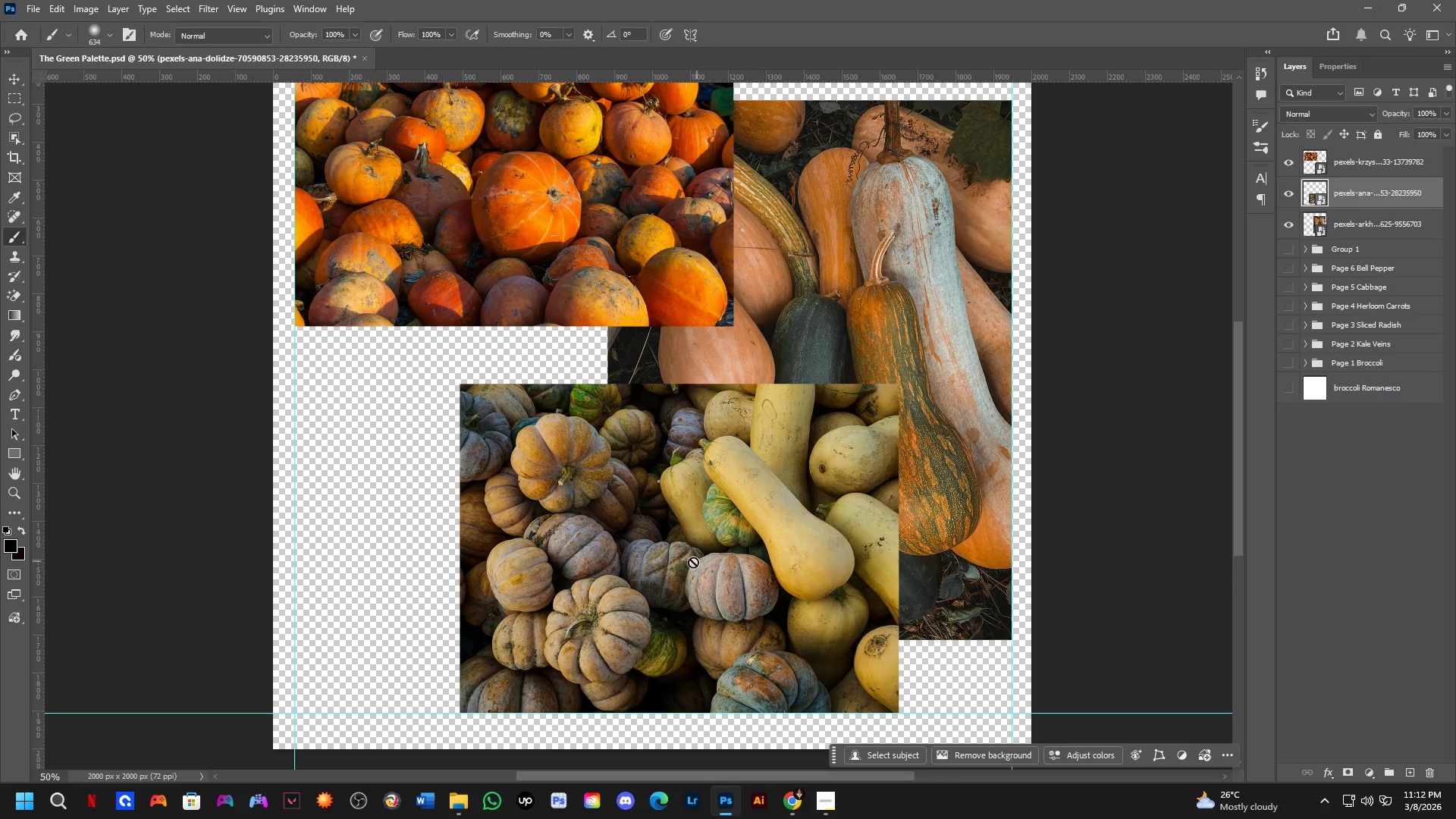 
hold_key(key=Space, duration=1.12)
 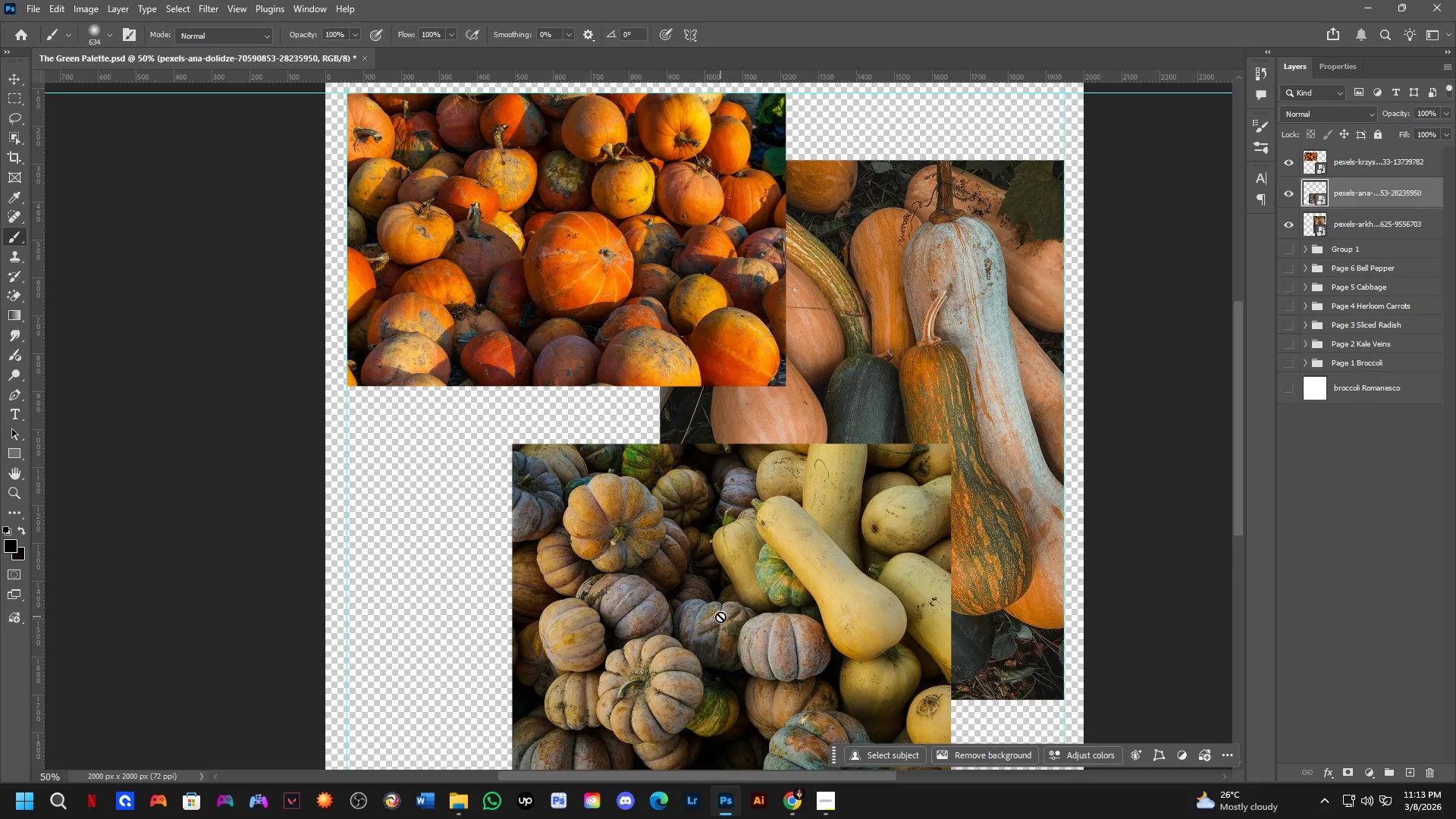 
left_click_drag(start_coordinate=[671, 544], to_coordinate=[723, 604])
 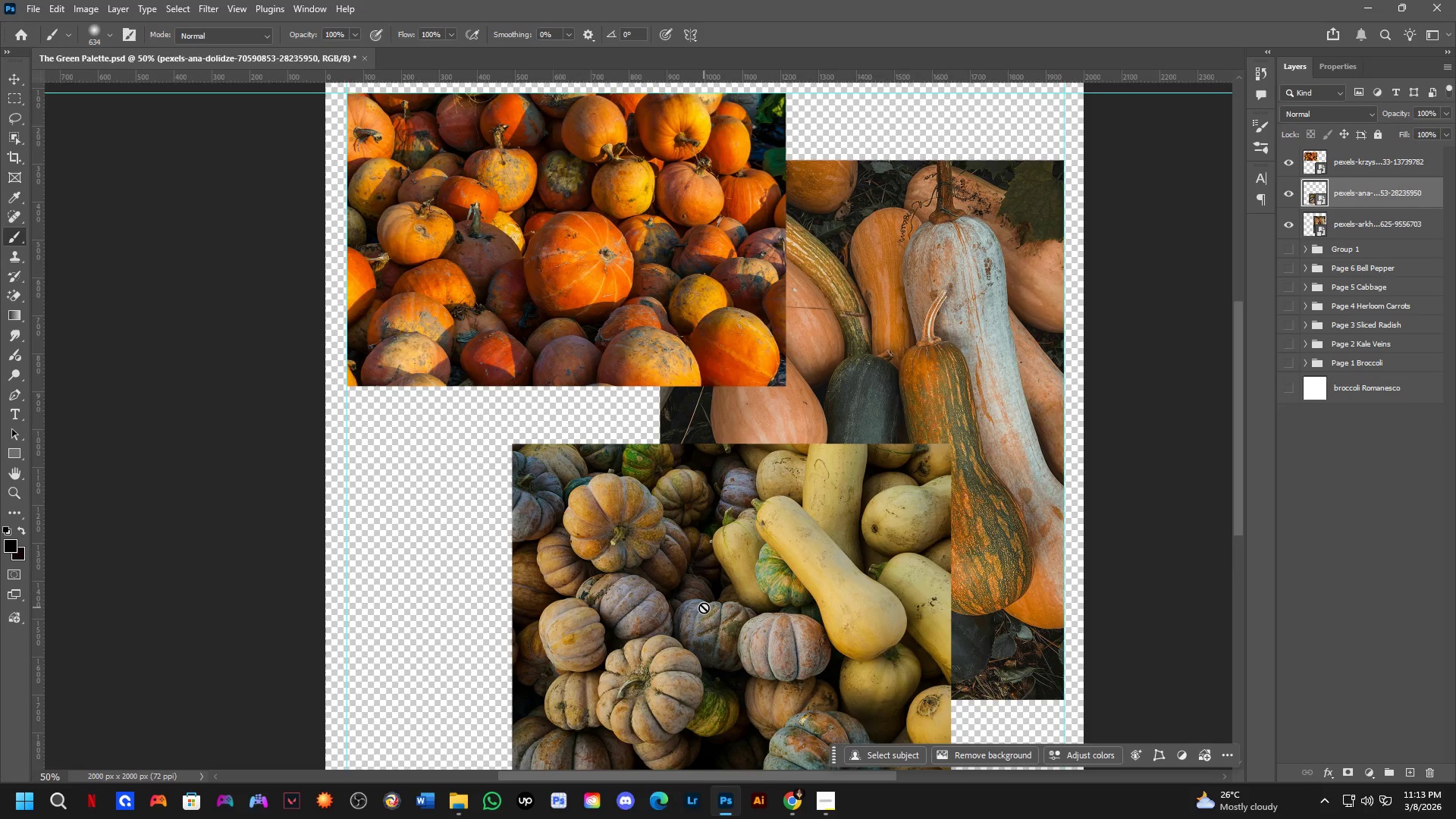 
scroll: coordinate [572, 526], scroll_direction: down, amount: 3.0
 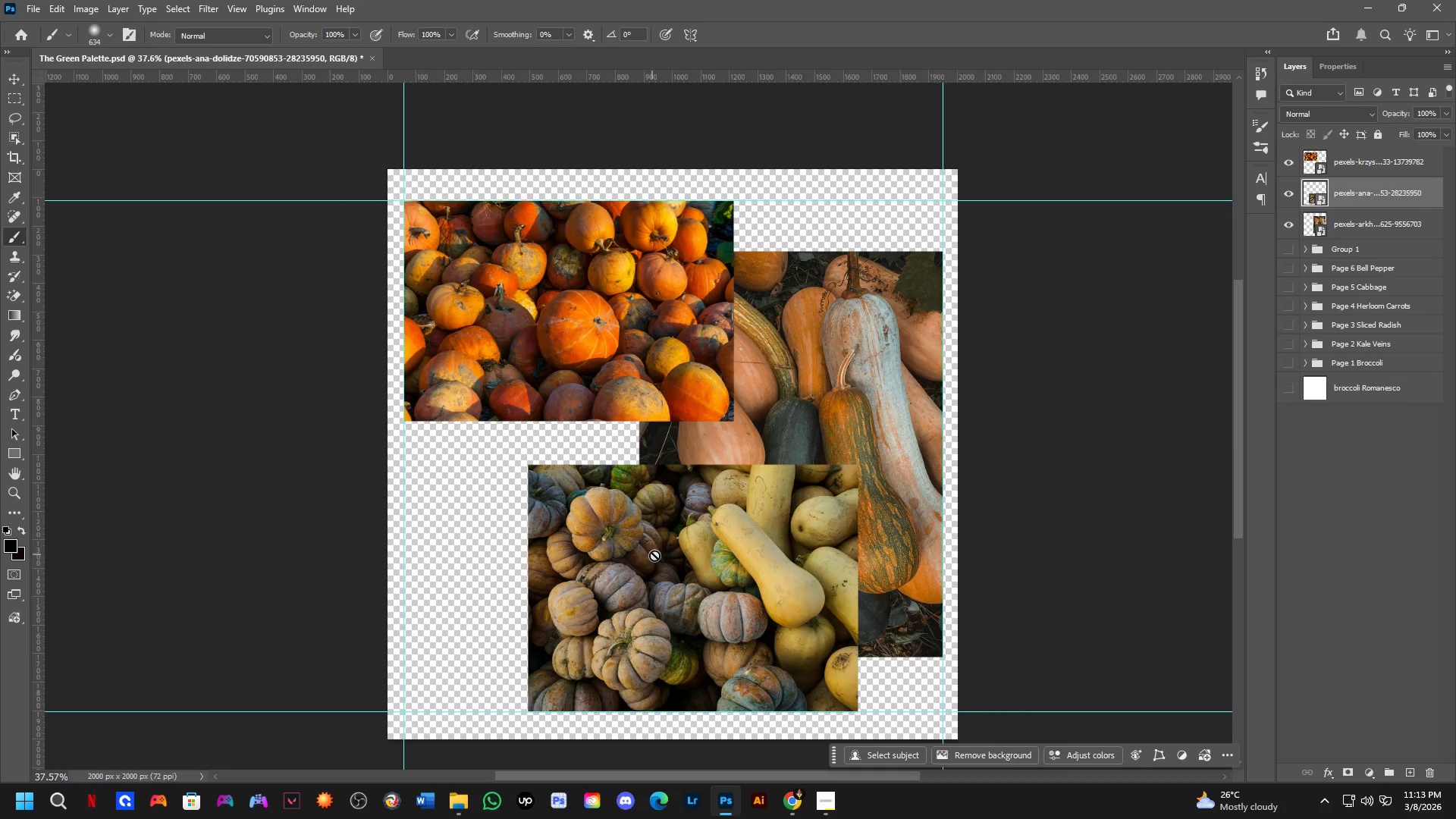 
key(Control+ControlLeft)
 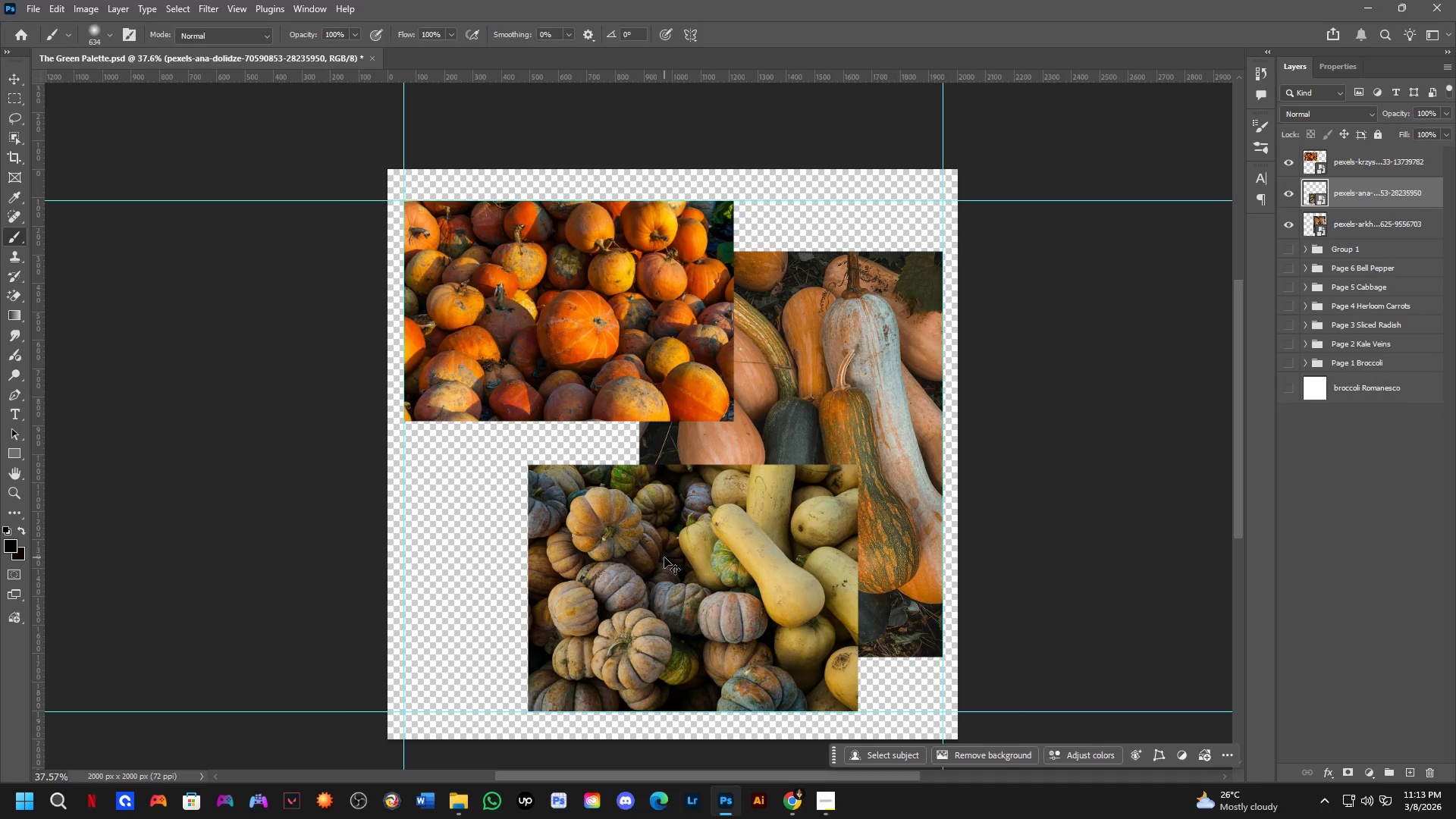 
left_click_drag(start_coordinate=[664, 557], to_coordinate=[546, 562])
 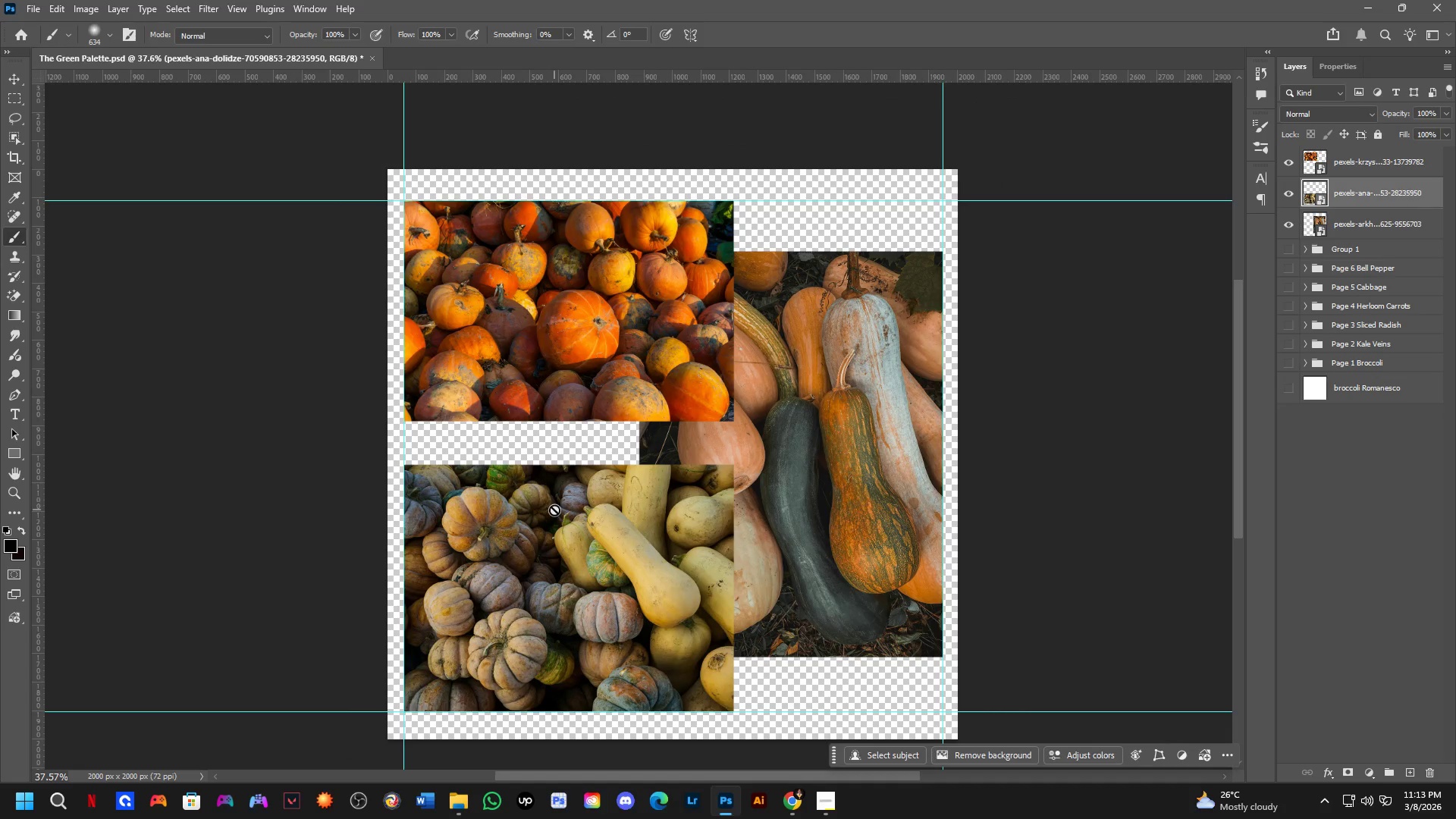 
scroll: coordinate [548, 500], scroll_direction: down, amount: 9.0
 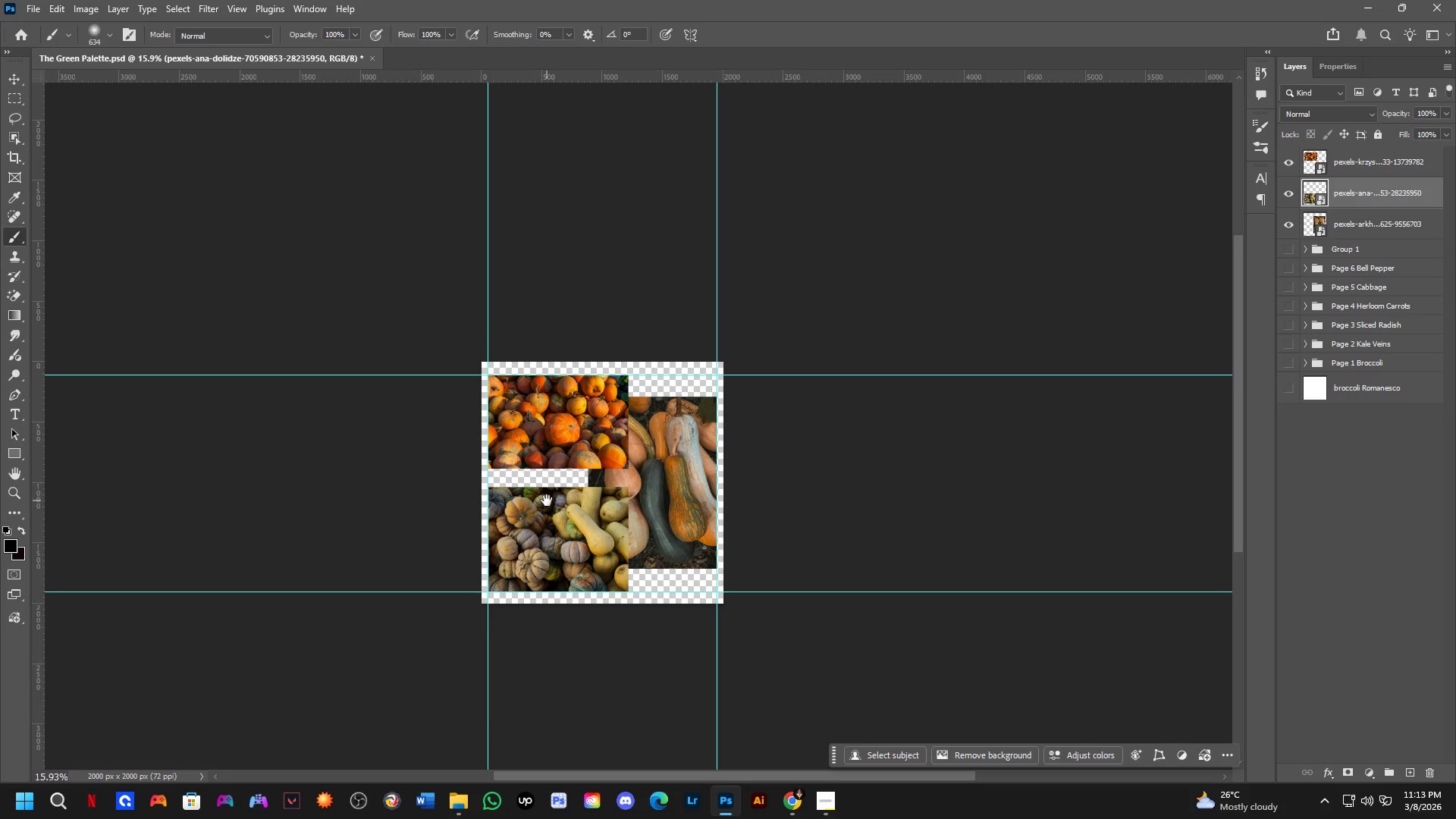 
hold_key(key=Space, duration=0.5)
 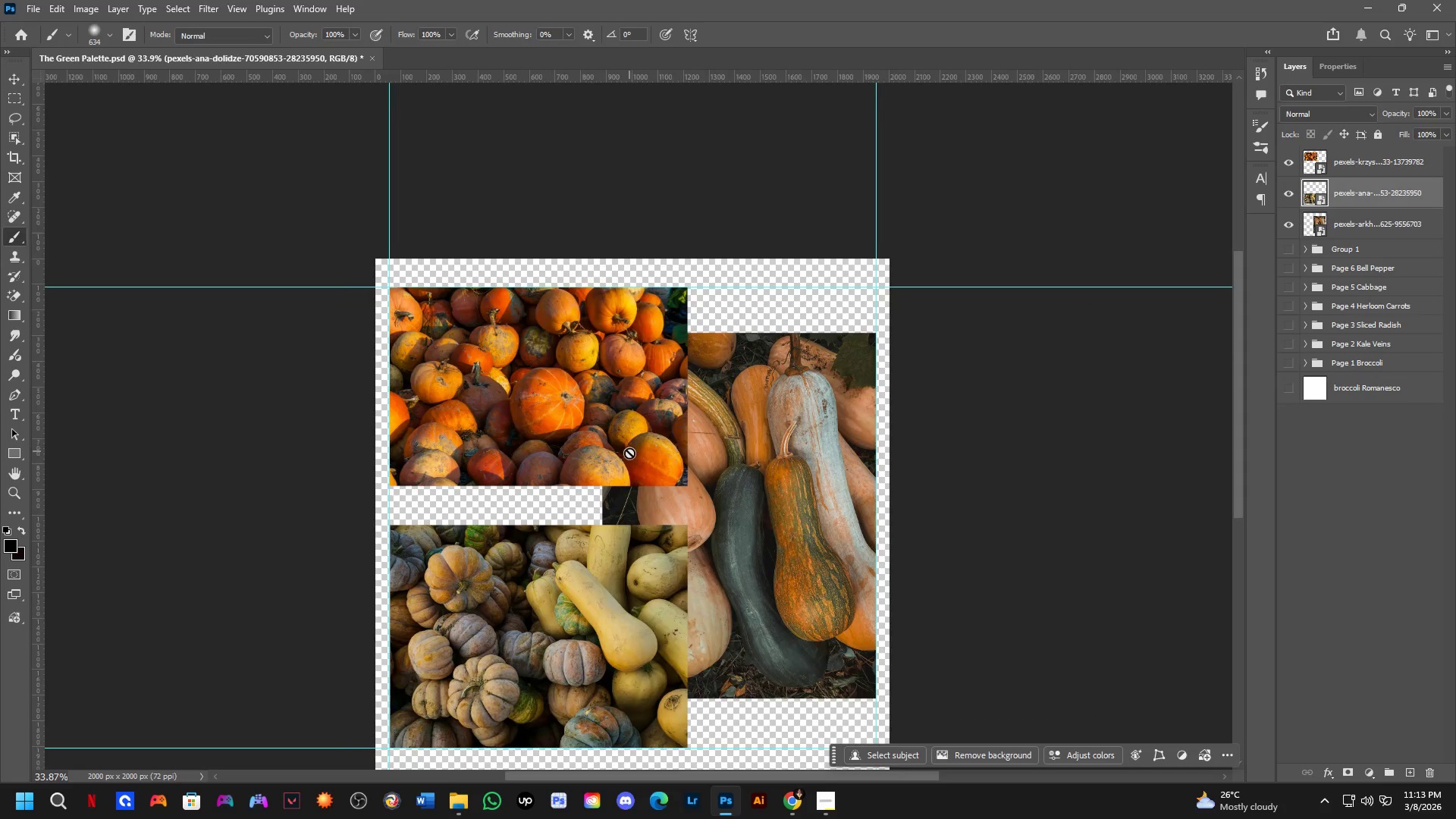 
left_click_drag(start_coordinate=[547, 500], to_coordinate=[555, 494])
 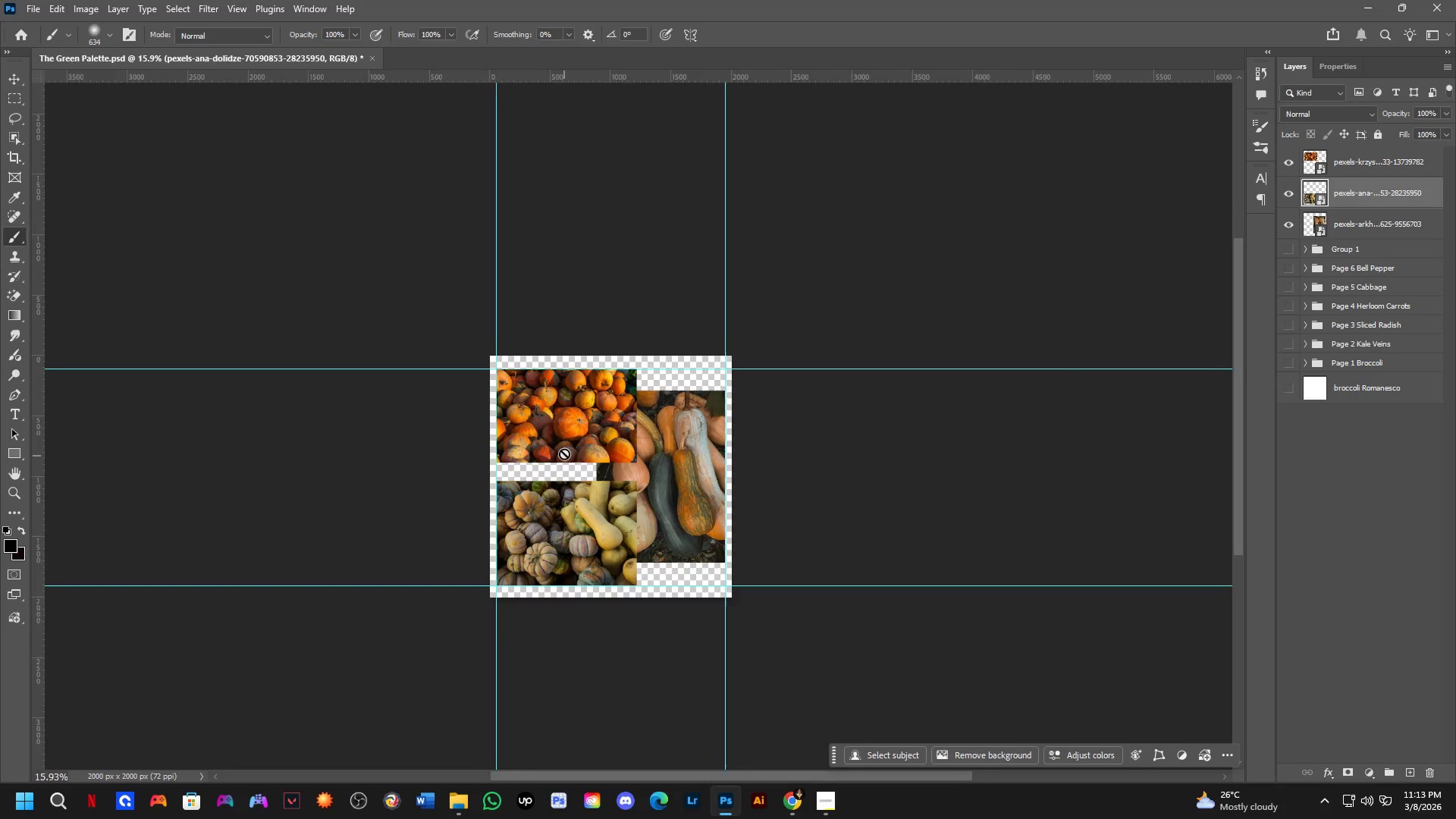 
scroll: coordinate [629, 455], scroll_direction: up, amount: 11.0
 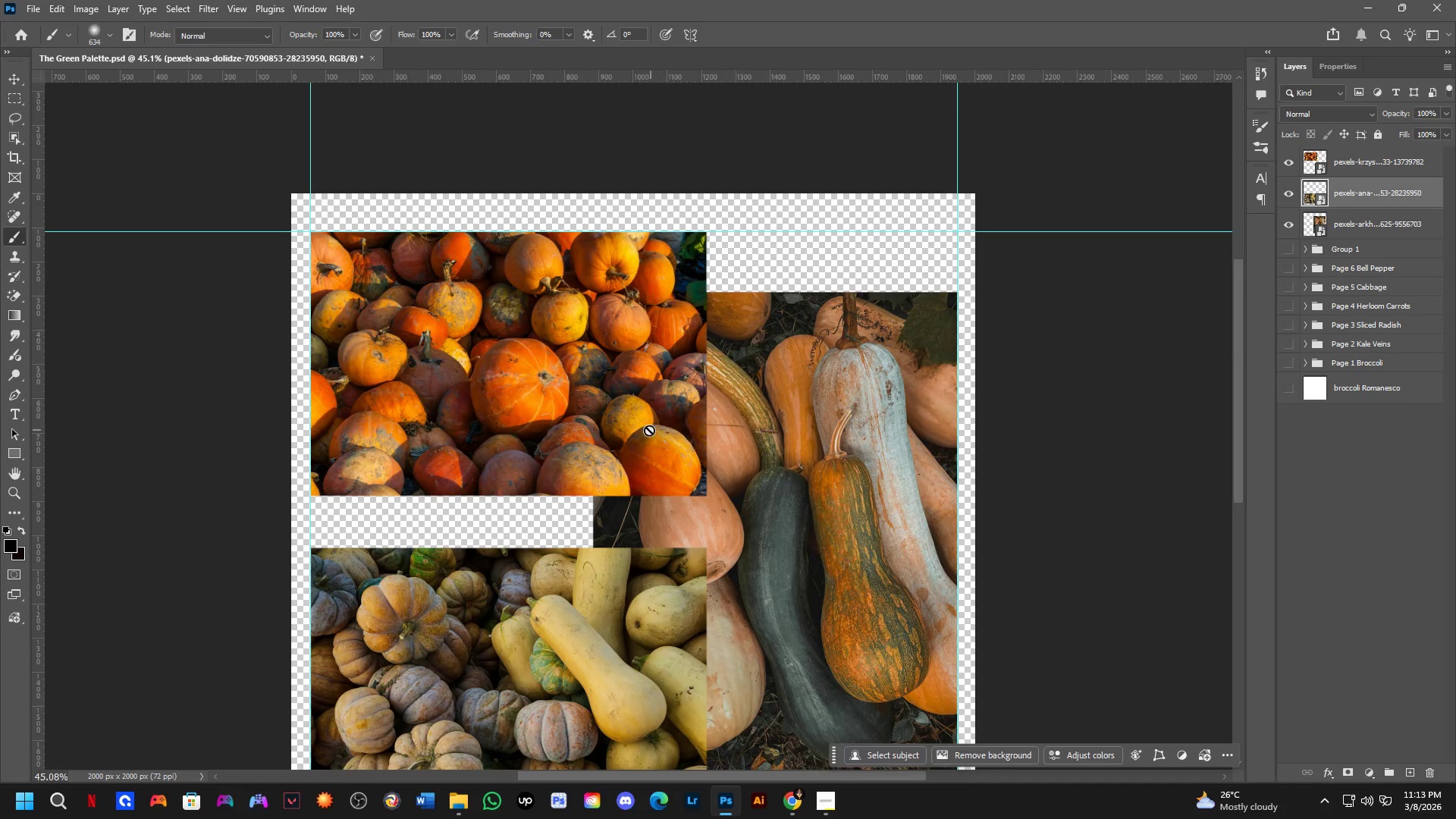 
scroll: coordinate [648, 431], scroll_direction: down, amount: 4.0
 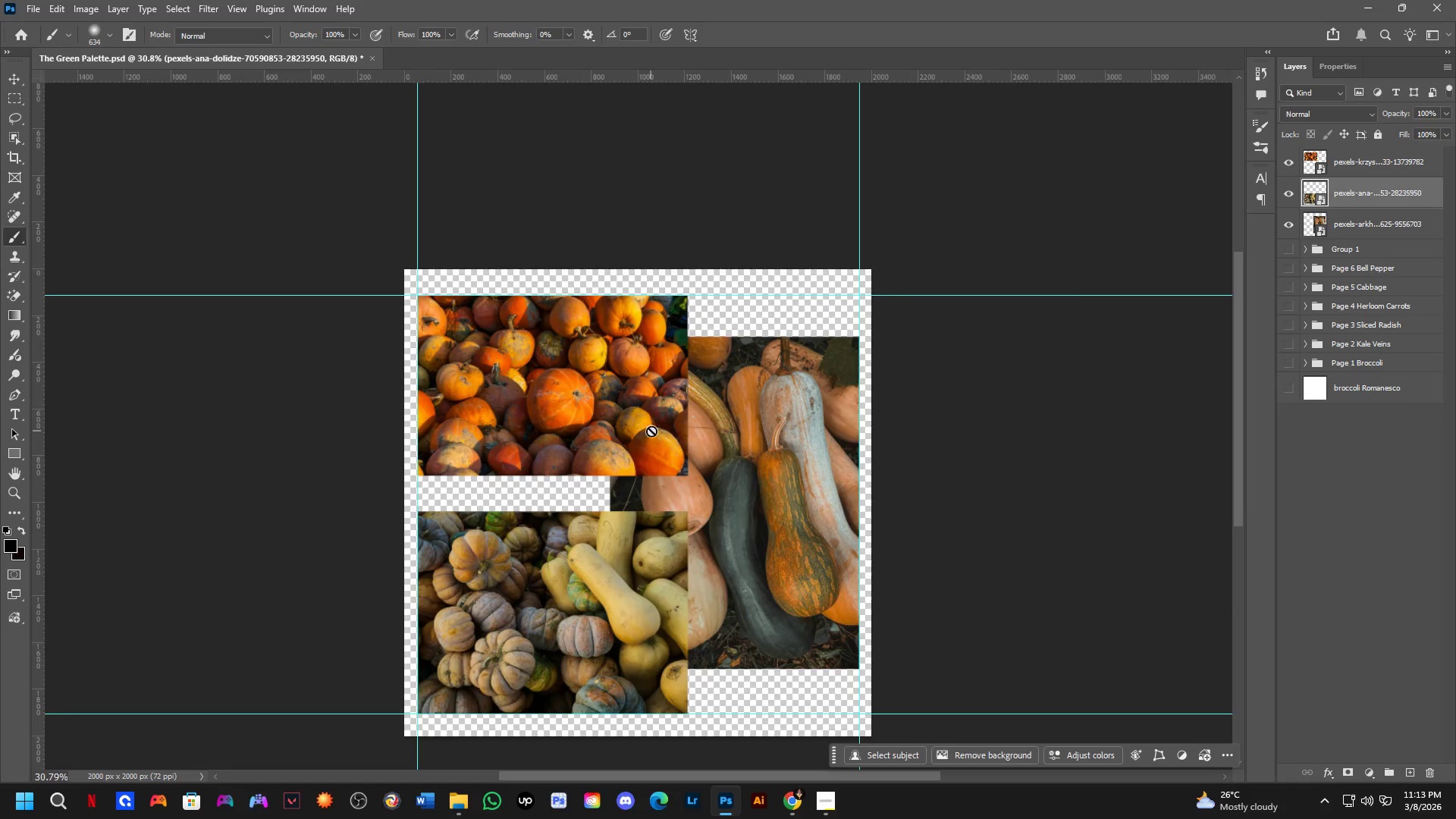 
hold_key(key=Space, duration=0.53)
 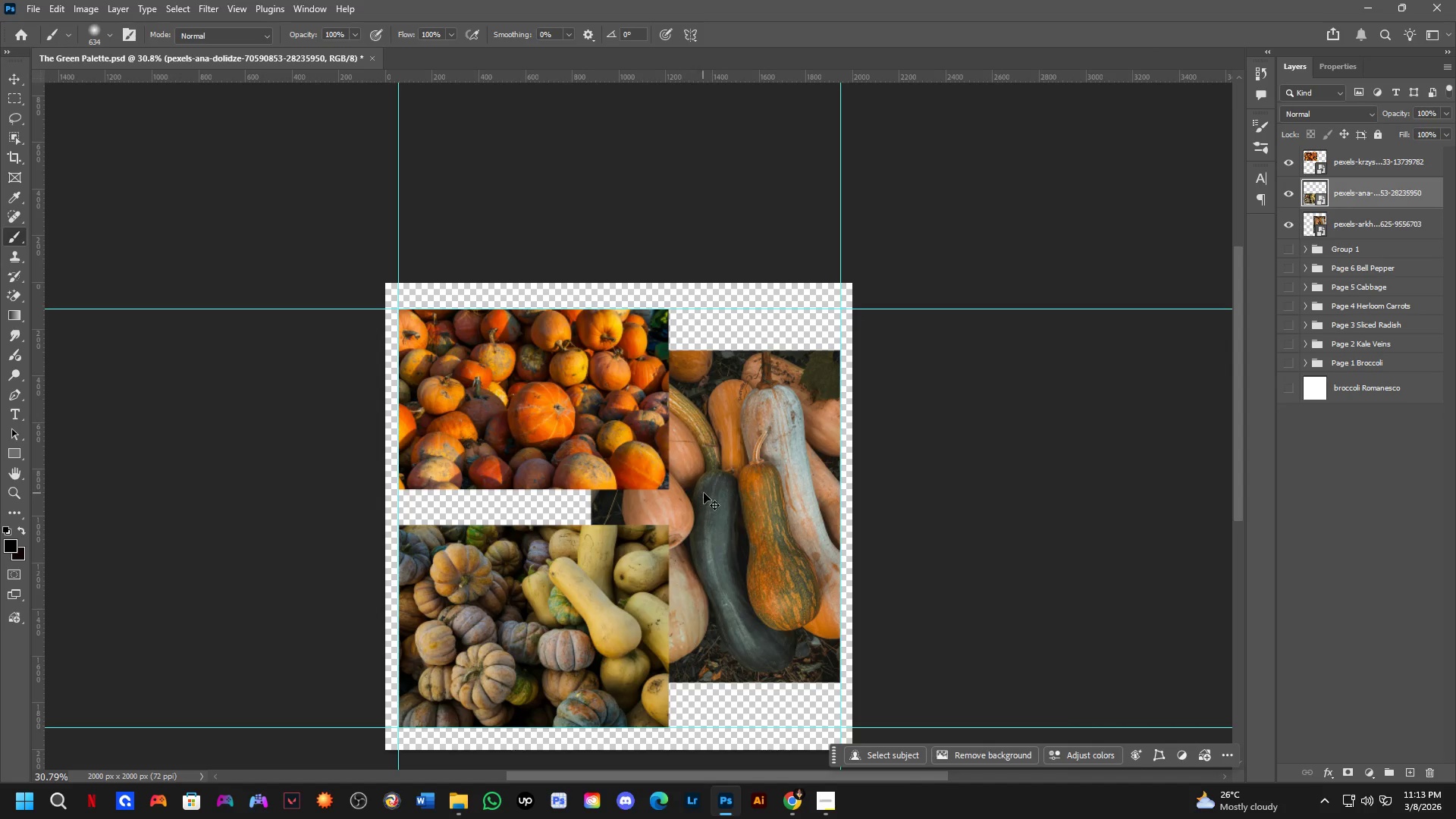 
left_click_drag(start_coordinate=[657, 431], to_coordinate=[638, 444])
 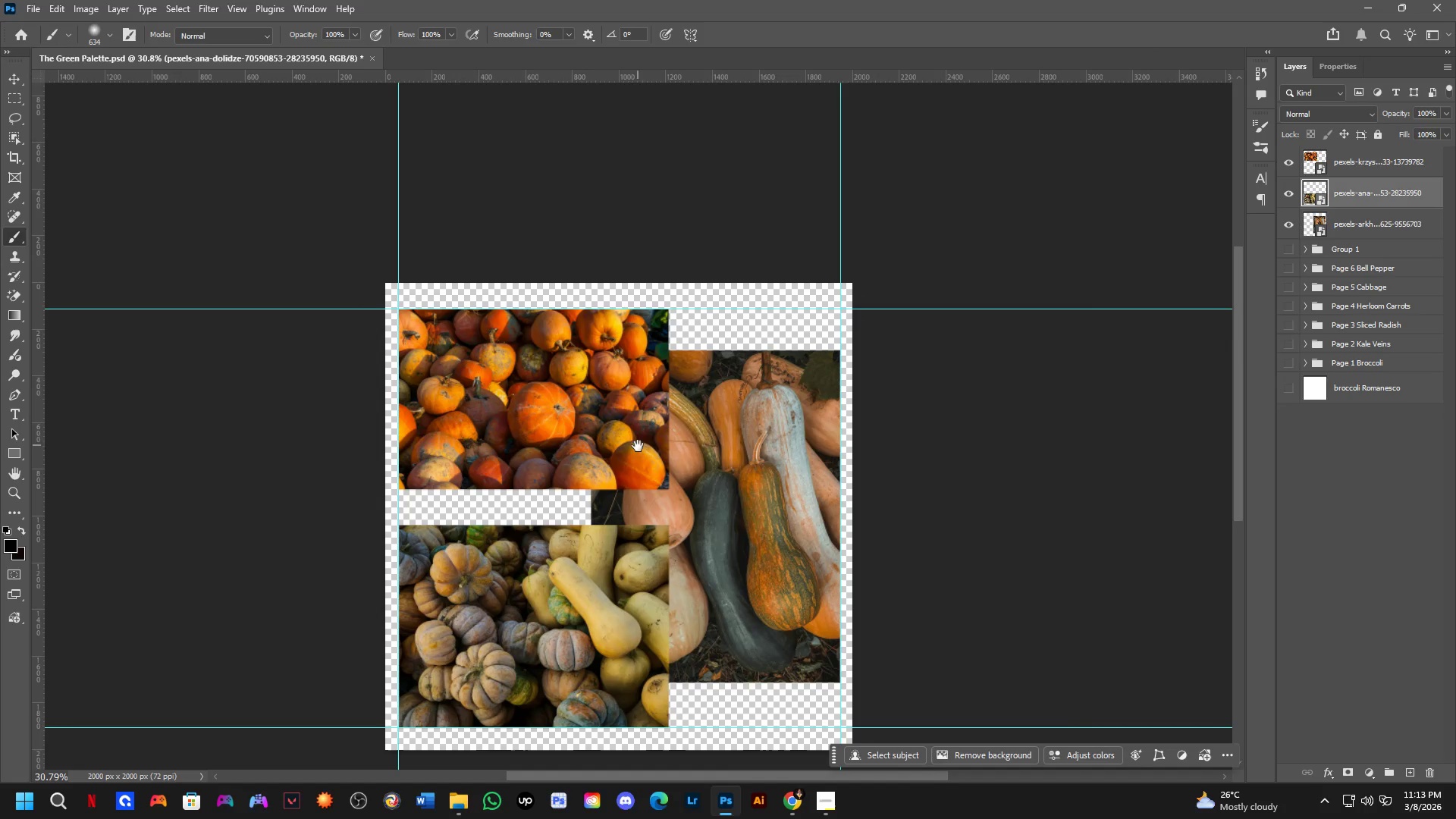 
hold_key(key=ControlLeft, duration=1.5)
left_click_drag(start_coordinate=[706, 495], to_coordinate=[712, 518])
 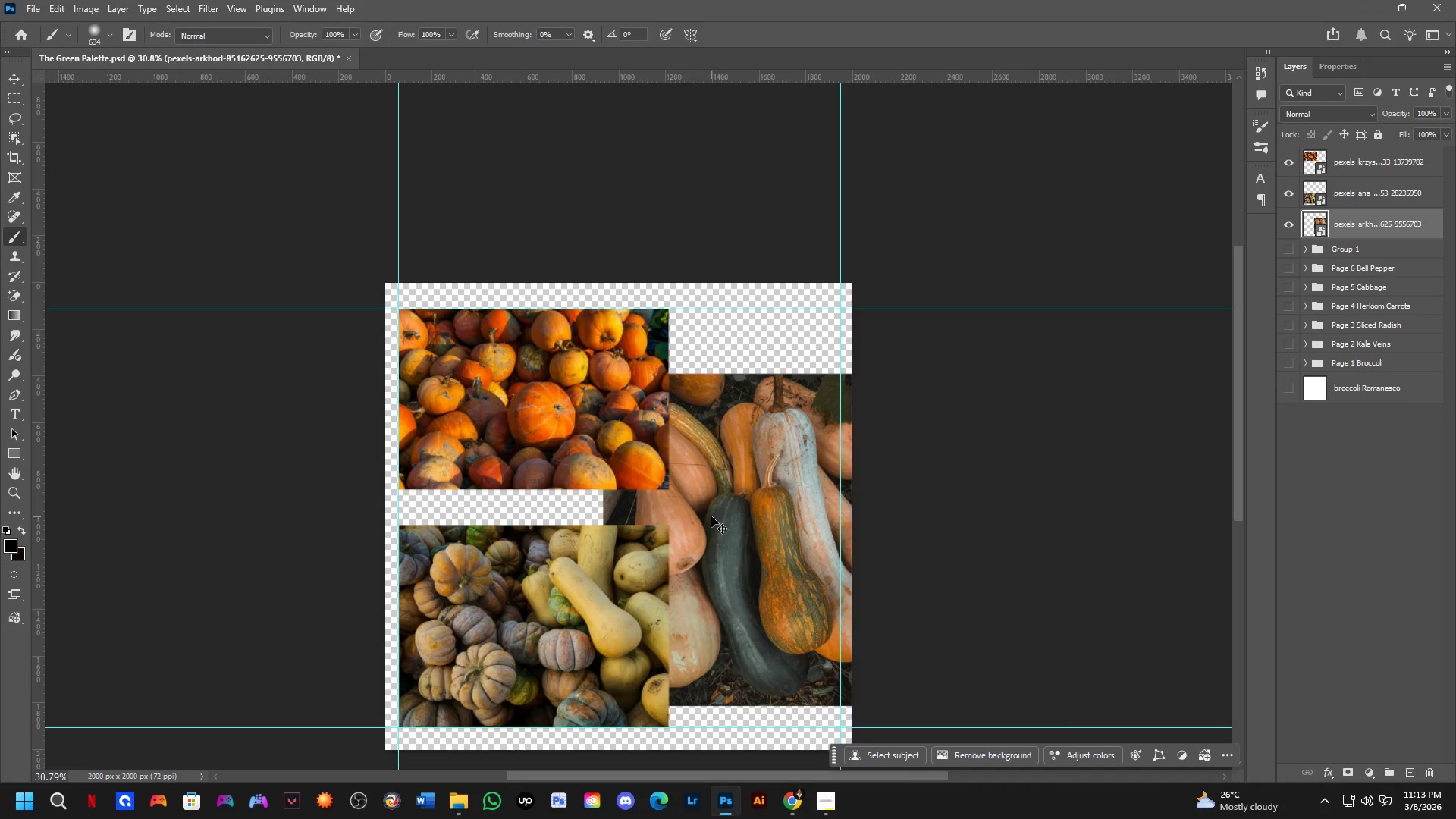 
hold_key(key=ControlLeft, duration=1.52)
left_click_drag(start_coordinate=[711, 516], to_coordinate=[705, 514])
 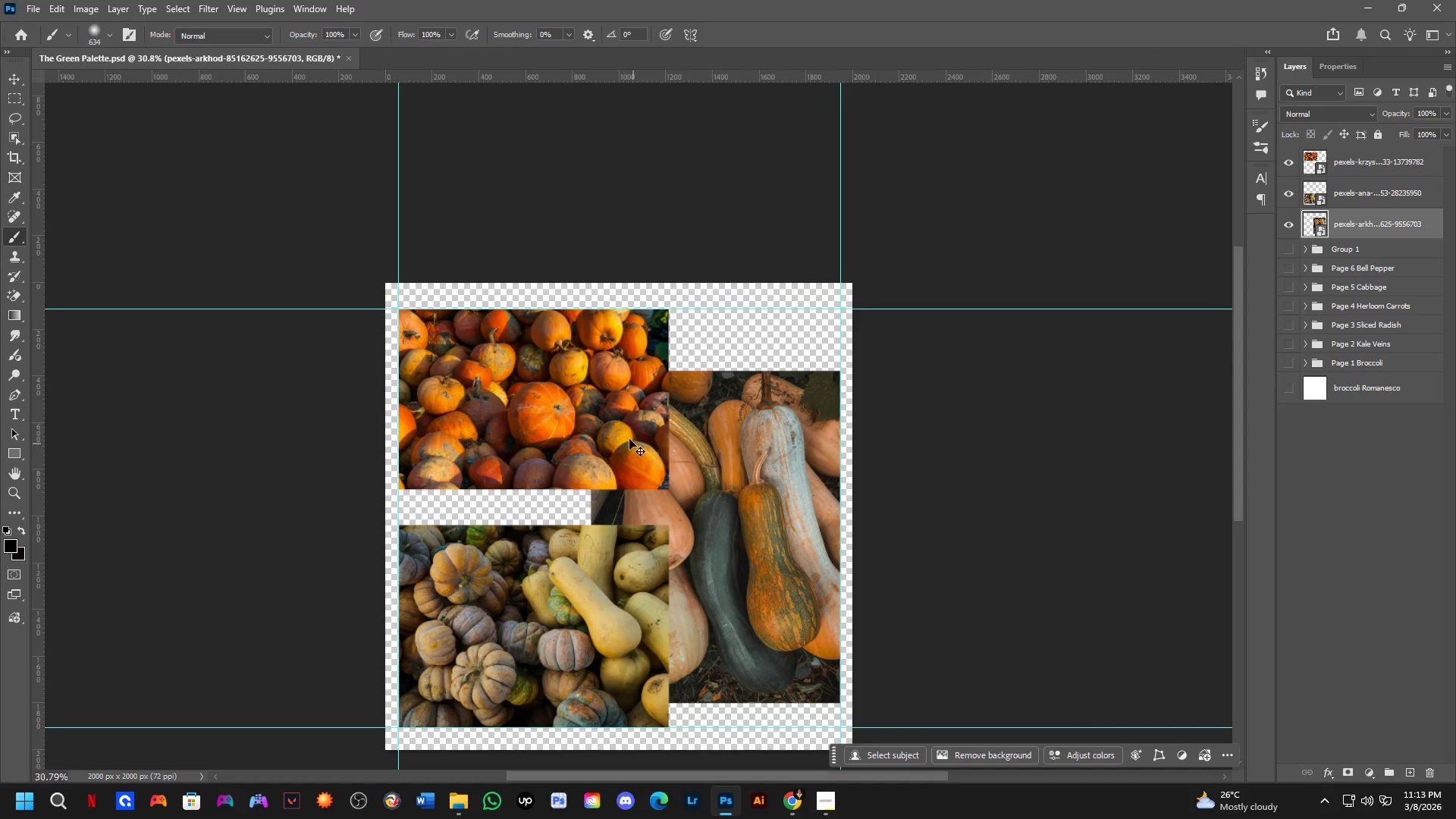 
left_click([624, 435])
 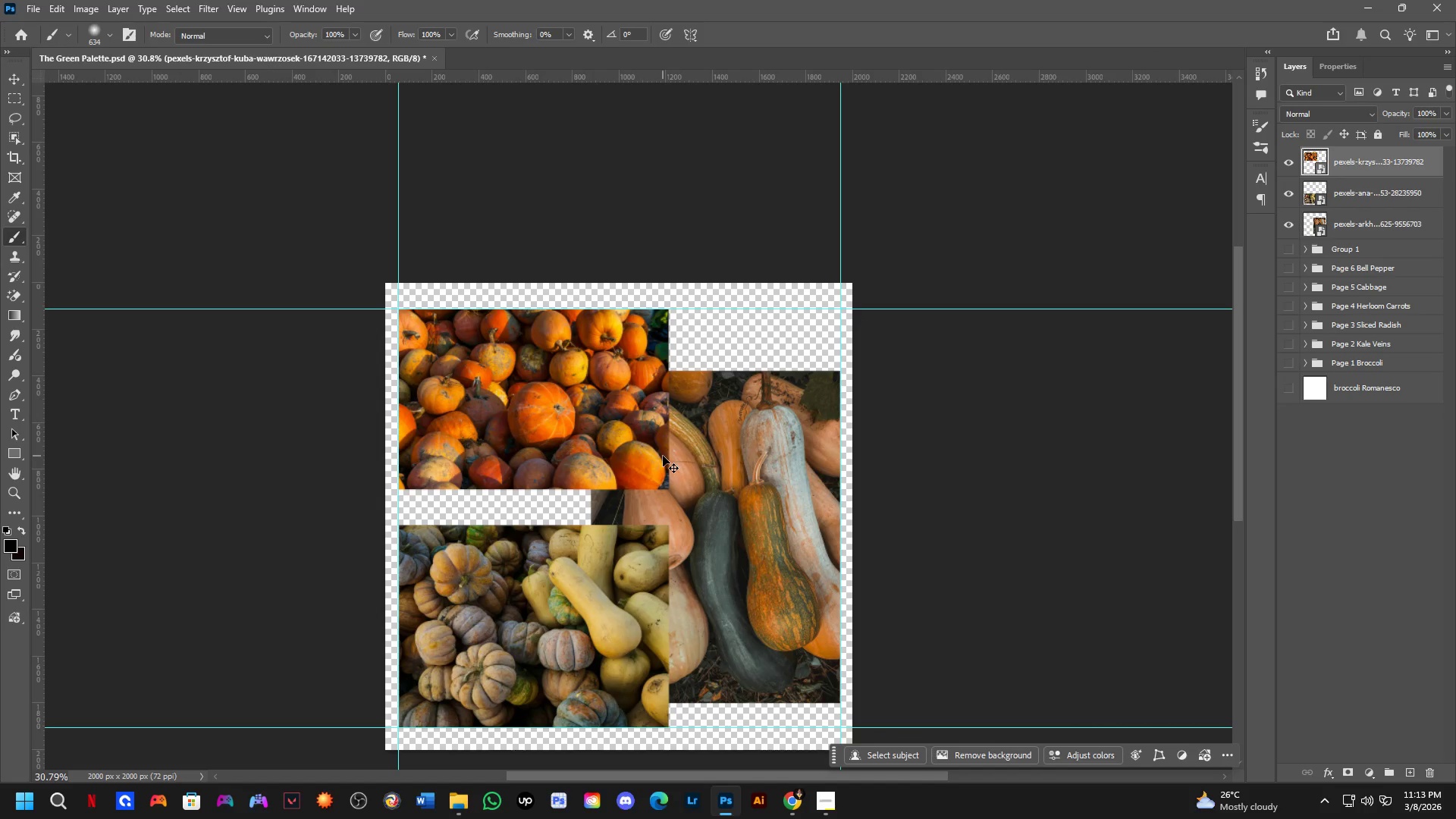 
hold_key(key=ShiftLeft, duration=0.41)
left_click([587, 569])
 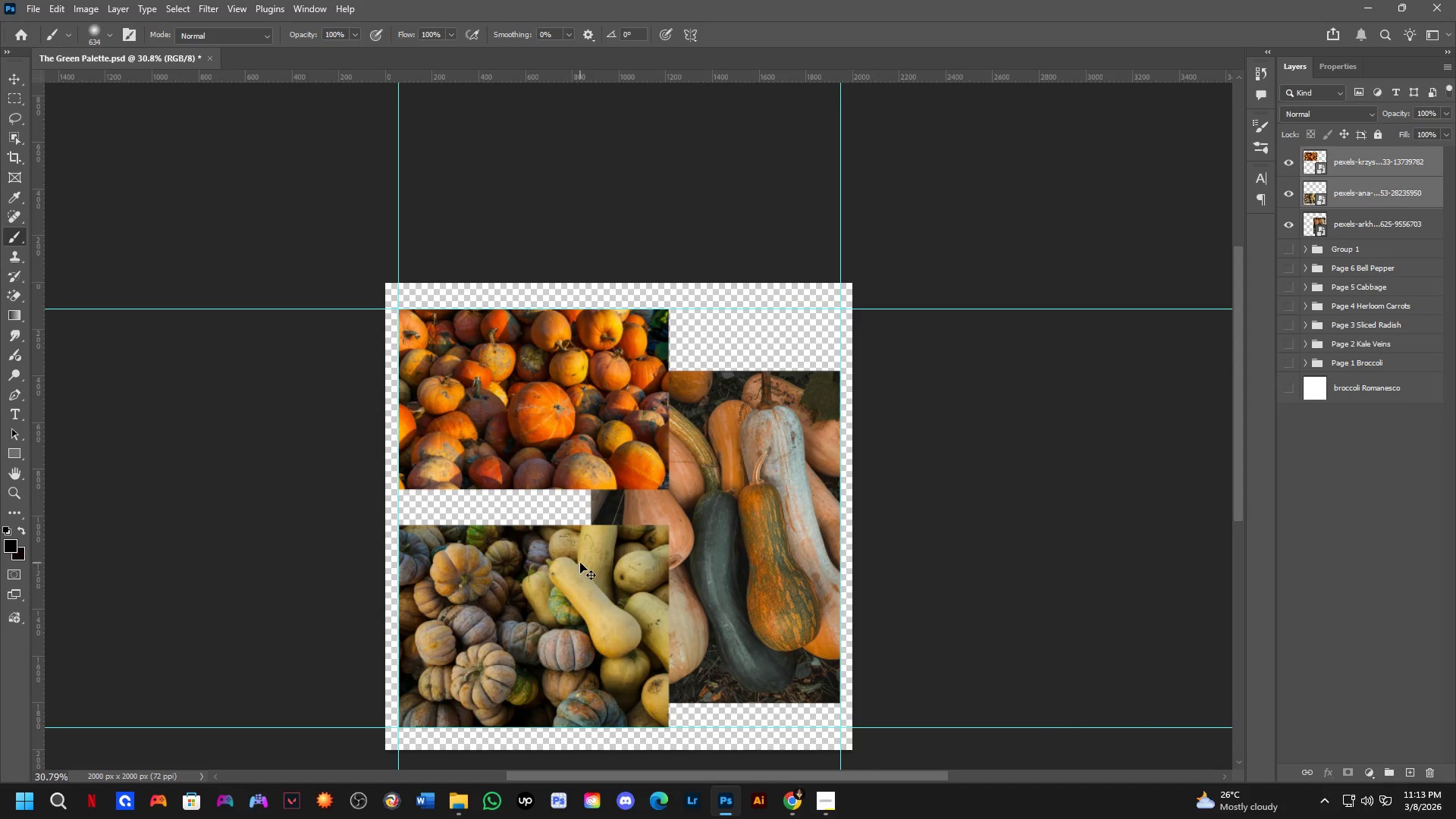 
key(Control+T)
 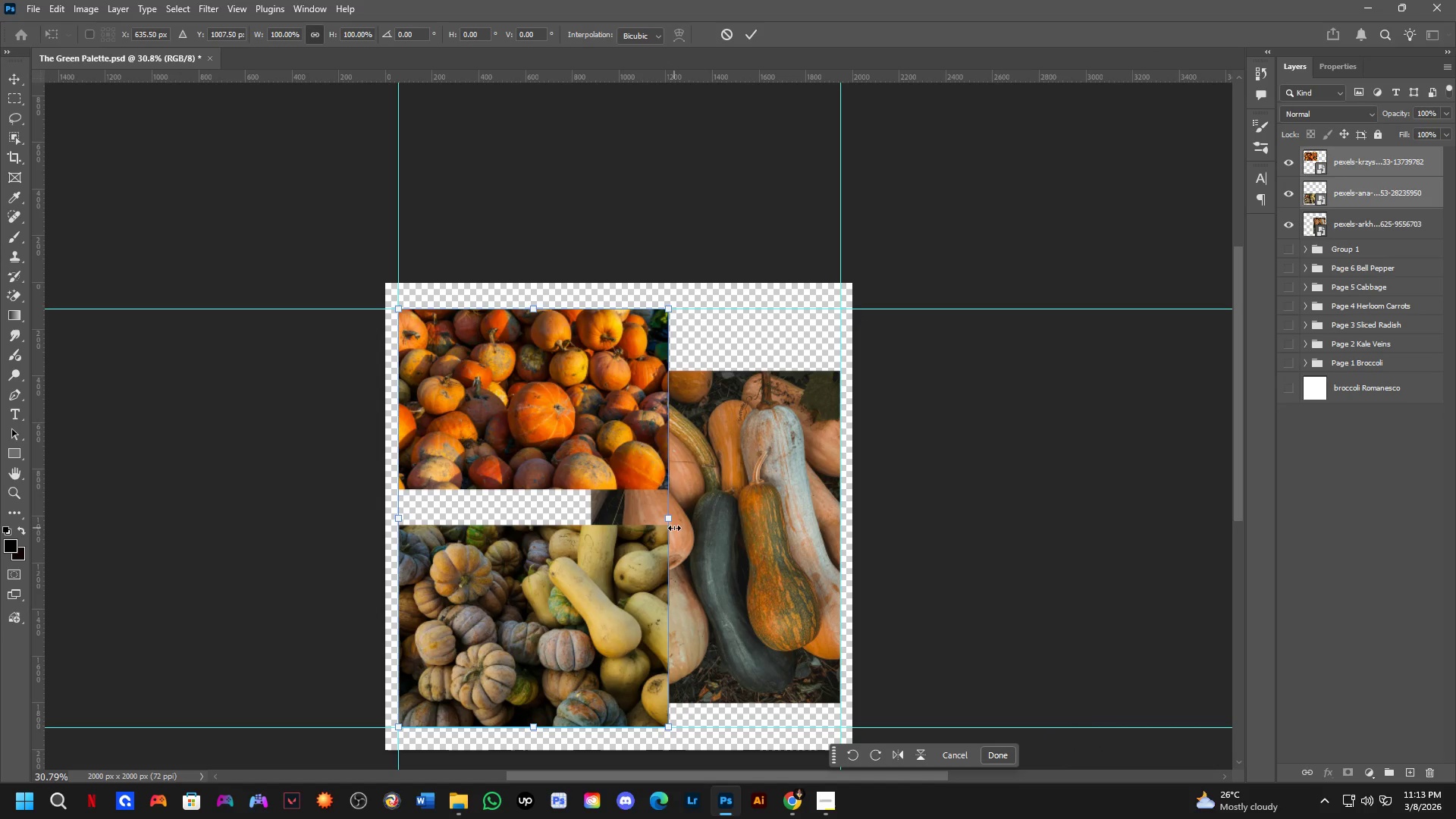 
left_click_drag(start_coordinate=[673, 528], to_coordinate=[582, 555])
 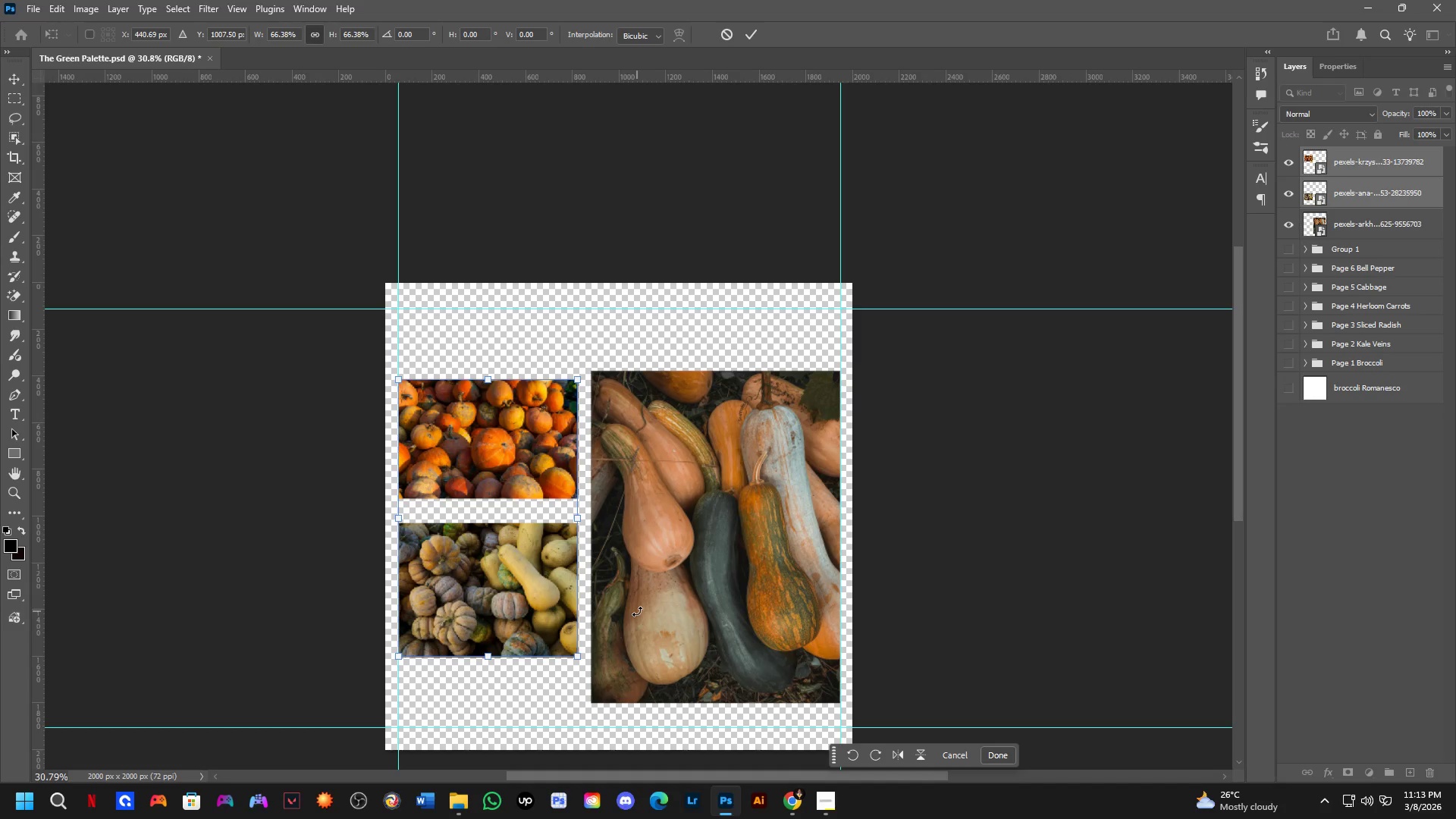 
key(NumpadEnter)
 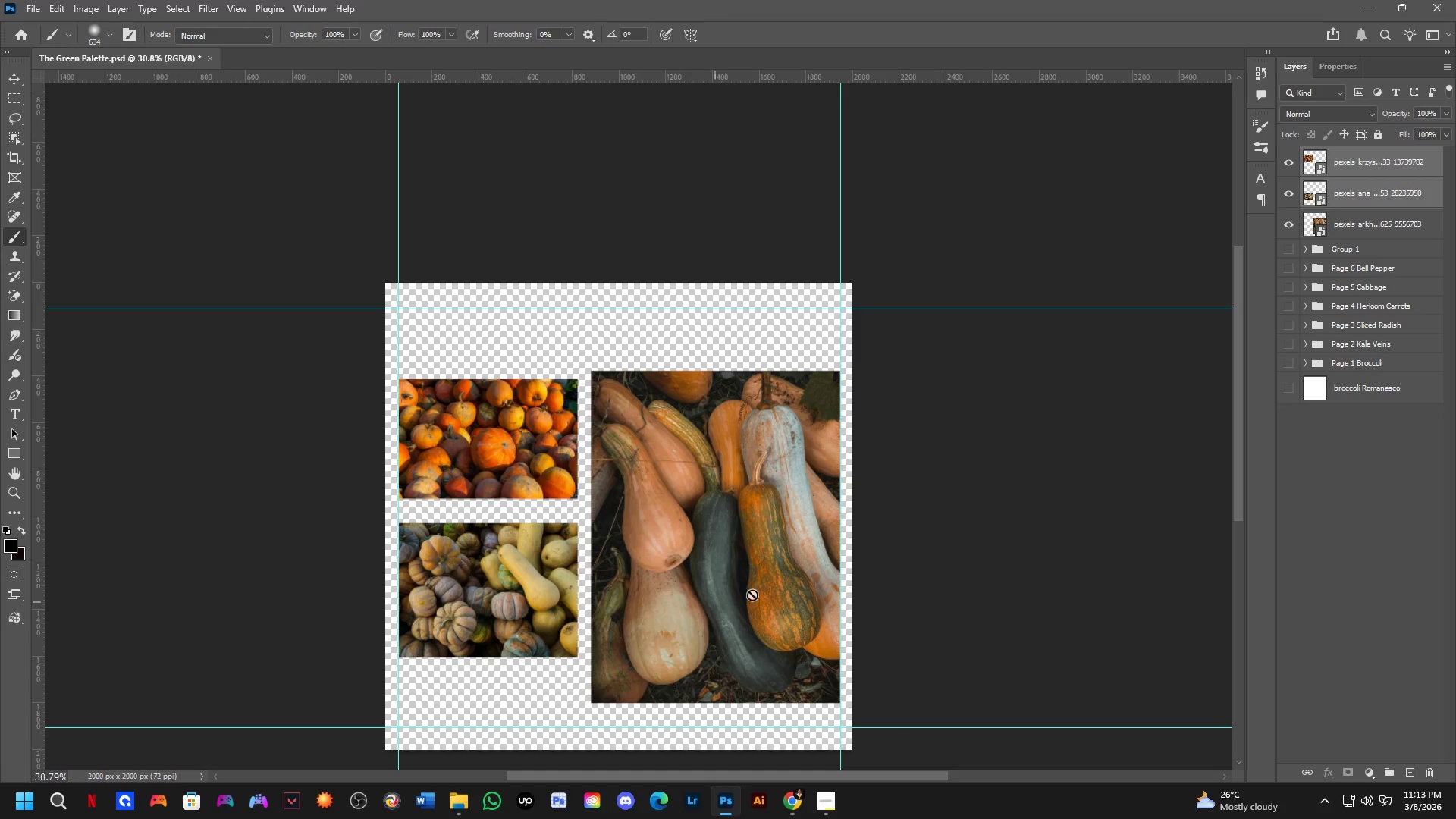 
hold_key(key=ControlLeft, duration=1.5)
left_click_drag(start_coordinate=[795, 579], to_coordinate=[794, 561])
 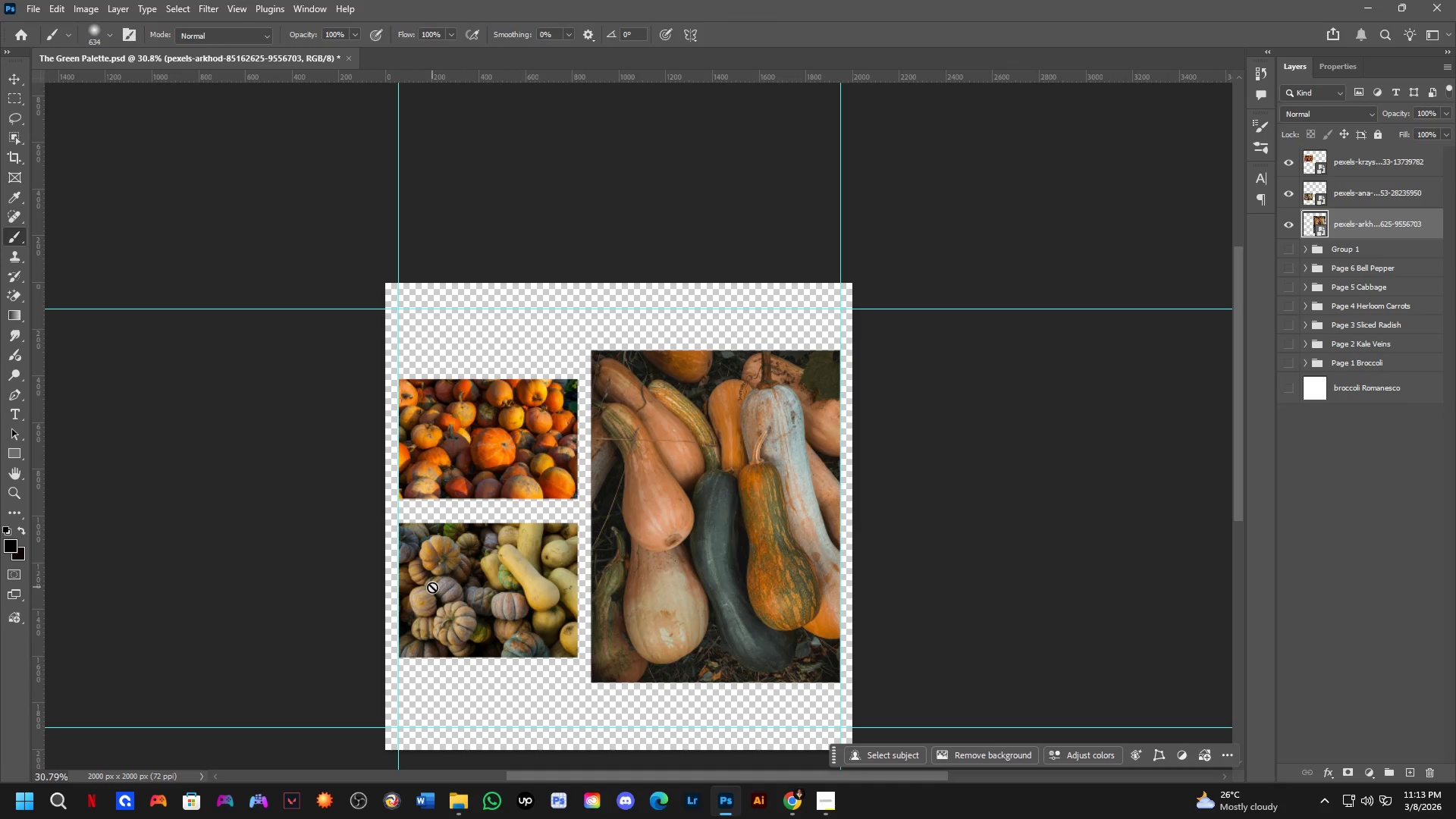 
hold_key(key=ControlLeft, duration=0.66)
 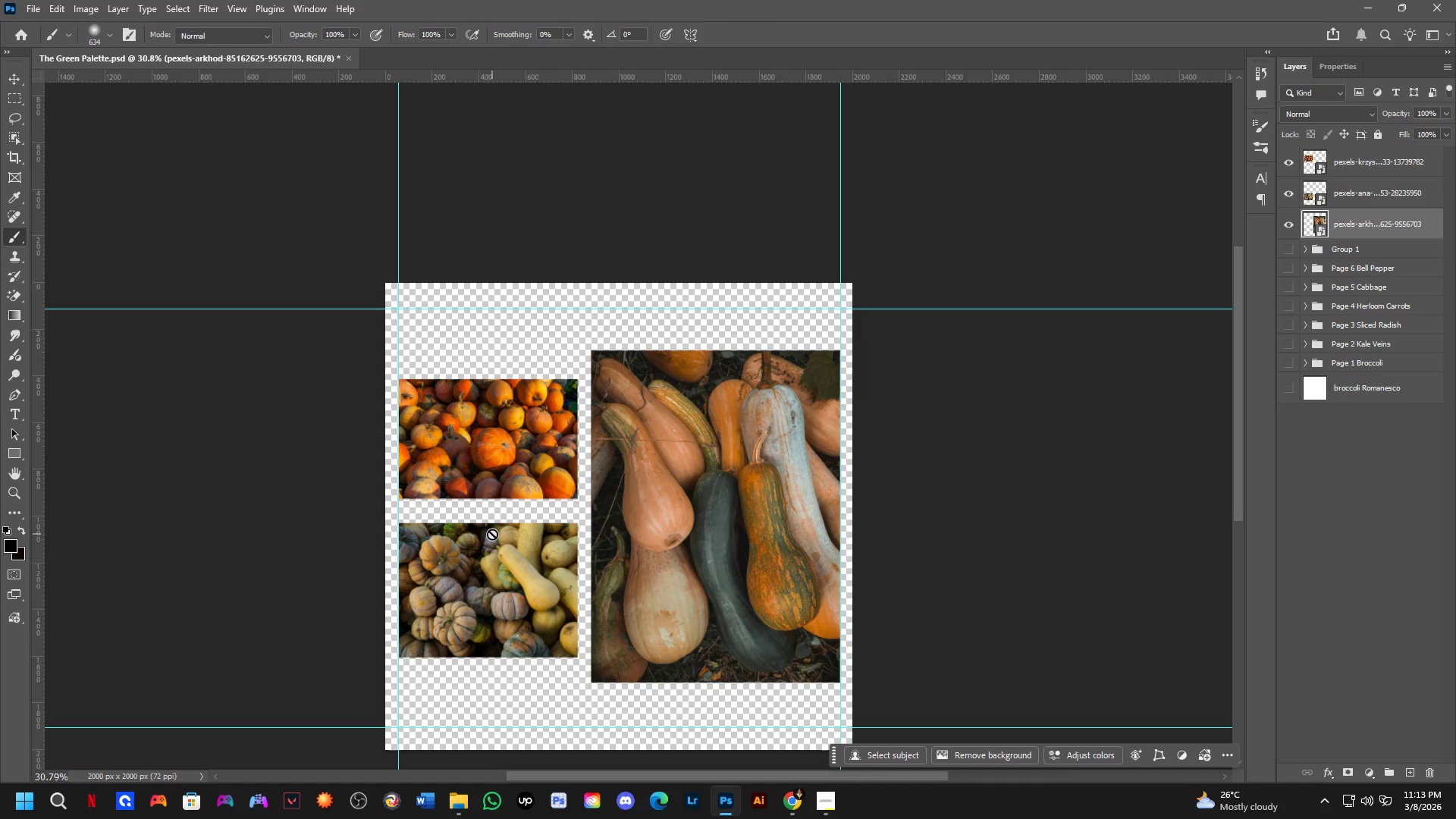 
scroll: coordinate [505, 563], scroll_direction: up, amount: 3.0
 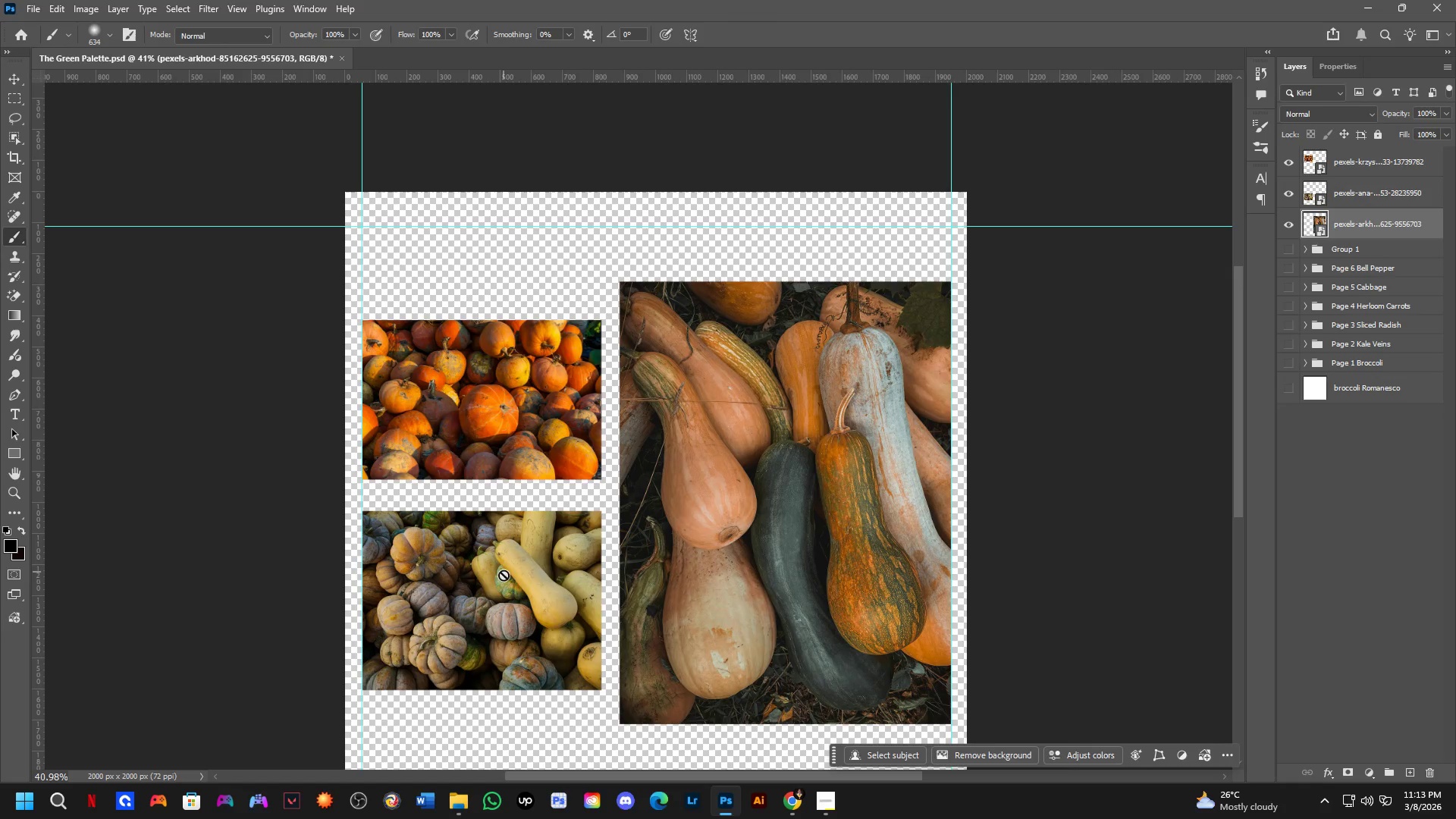 
key(Control+ControlLeft)
 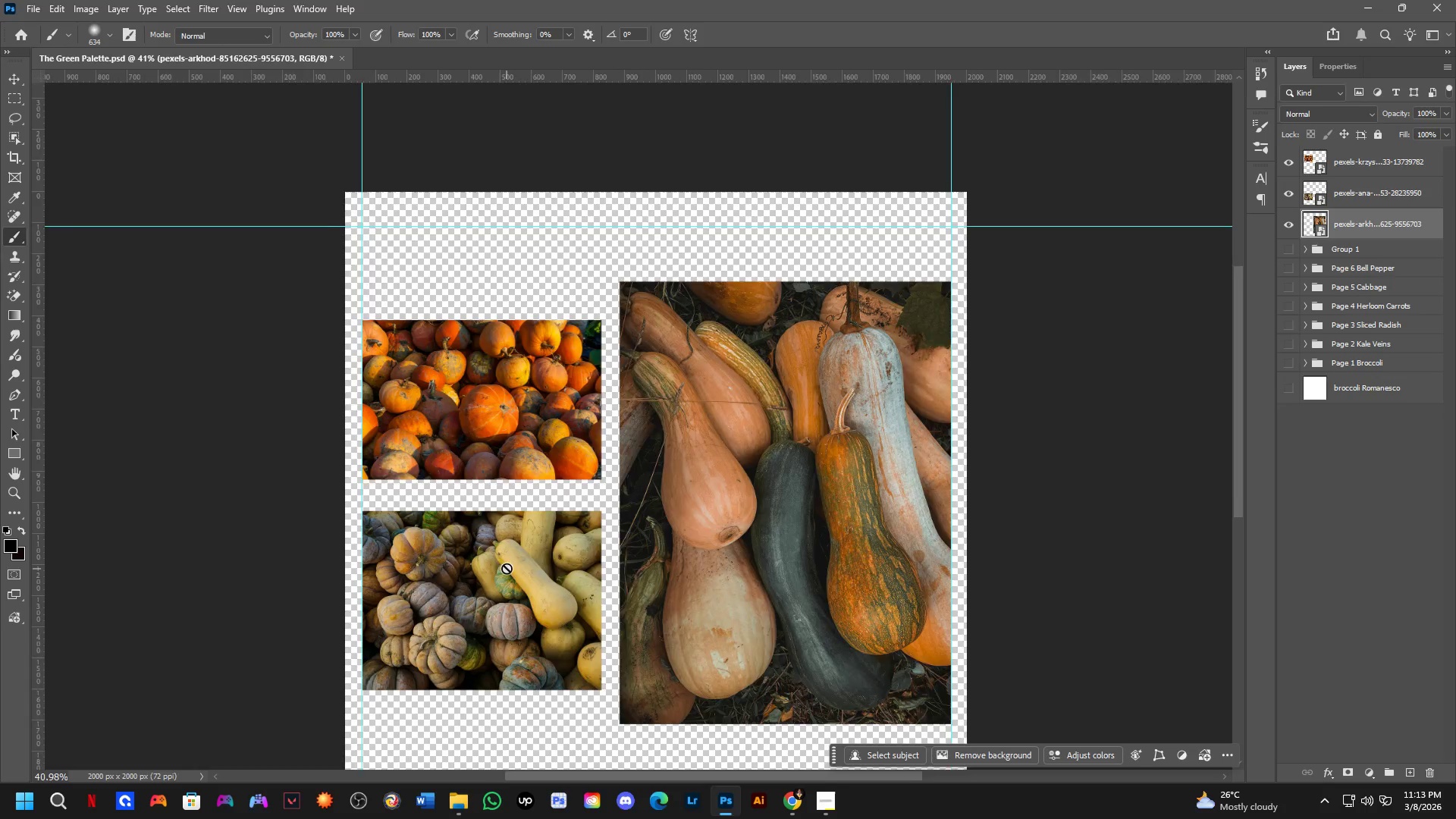 
scroll: coordinate [507, 567], scroll_direction: down, amount: 2.0
 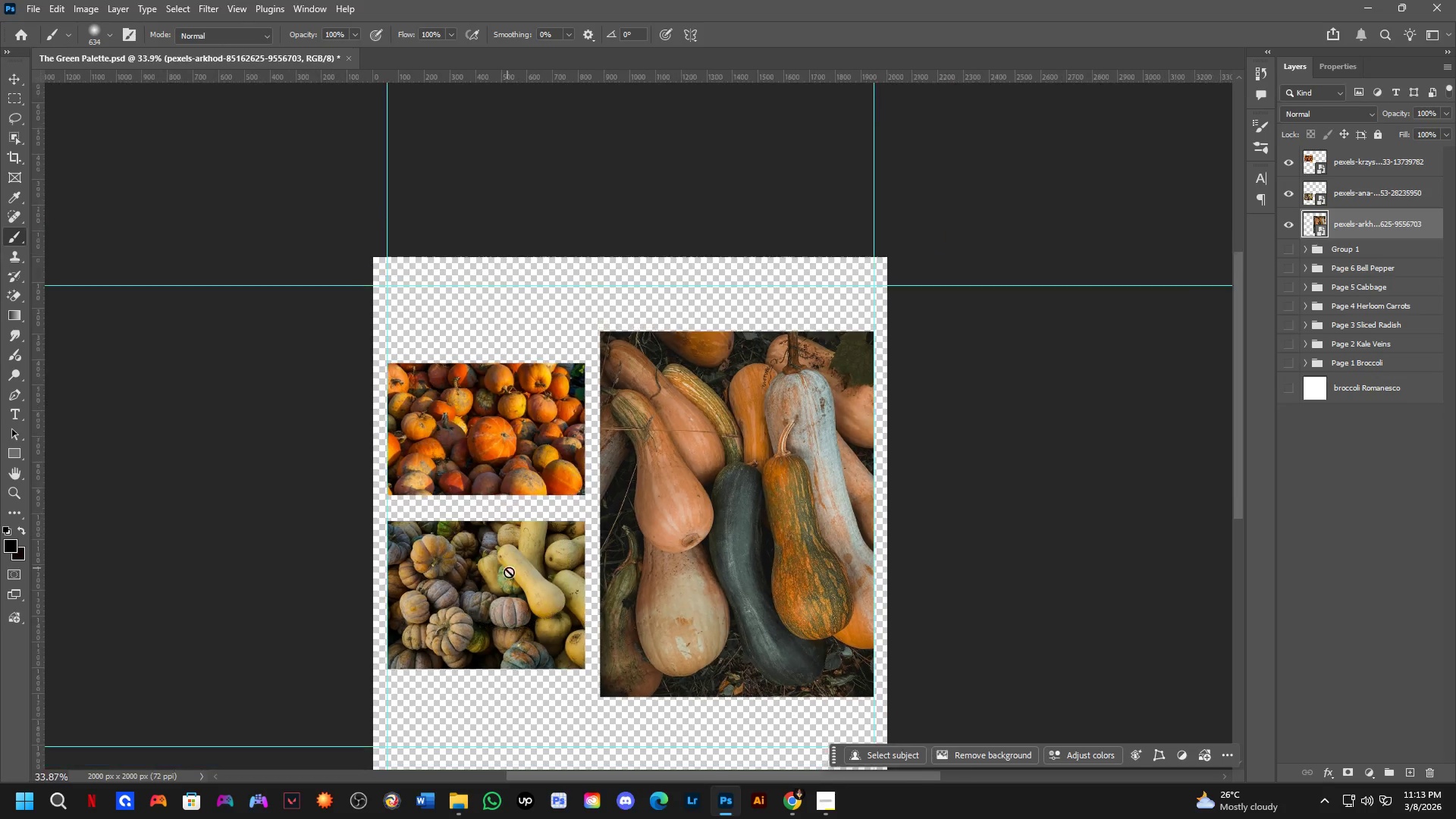 
hold_key(key=Space, duration=0.44)
 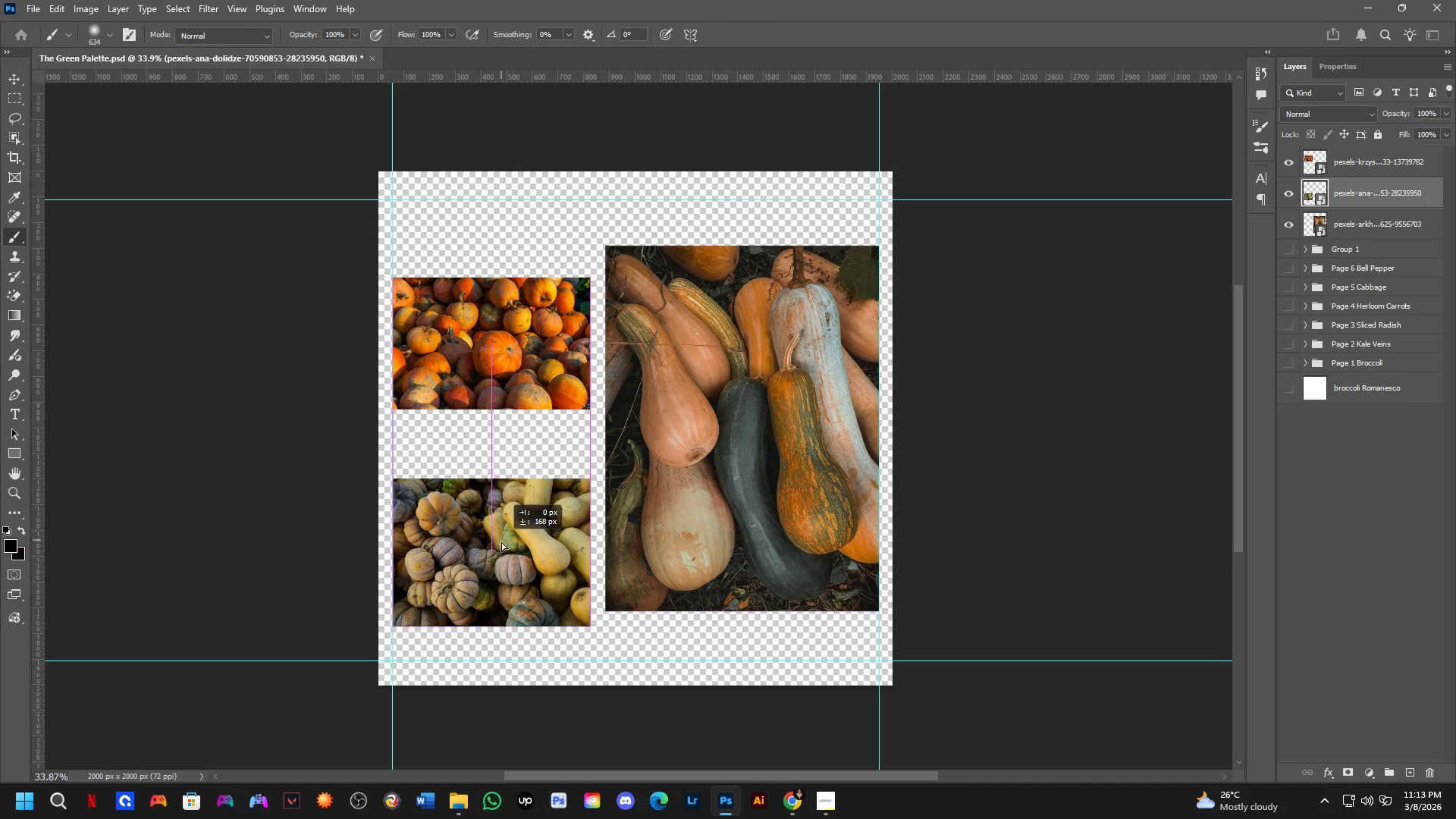 
left_click_drag(start_coordinate=[513, 620], to_coordinate=[518, 535])
 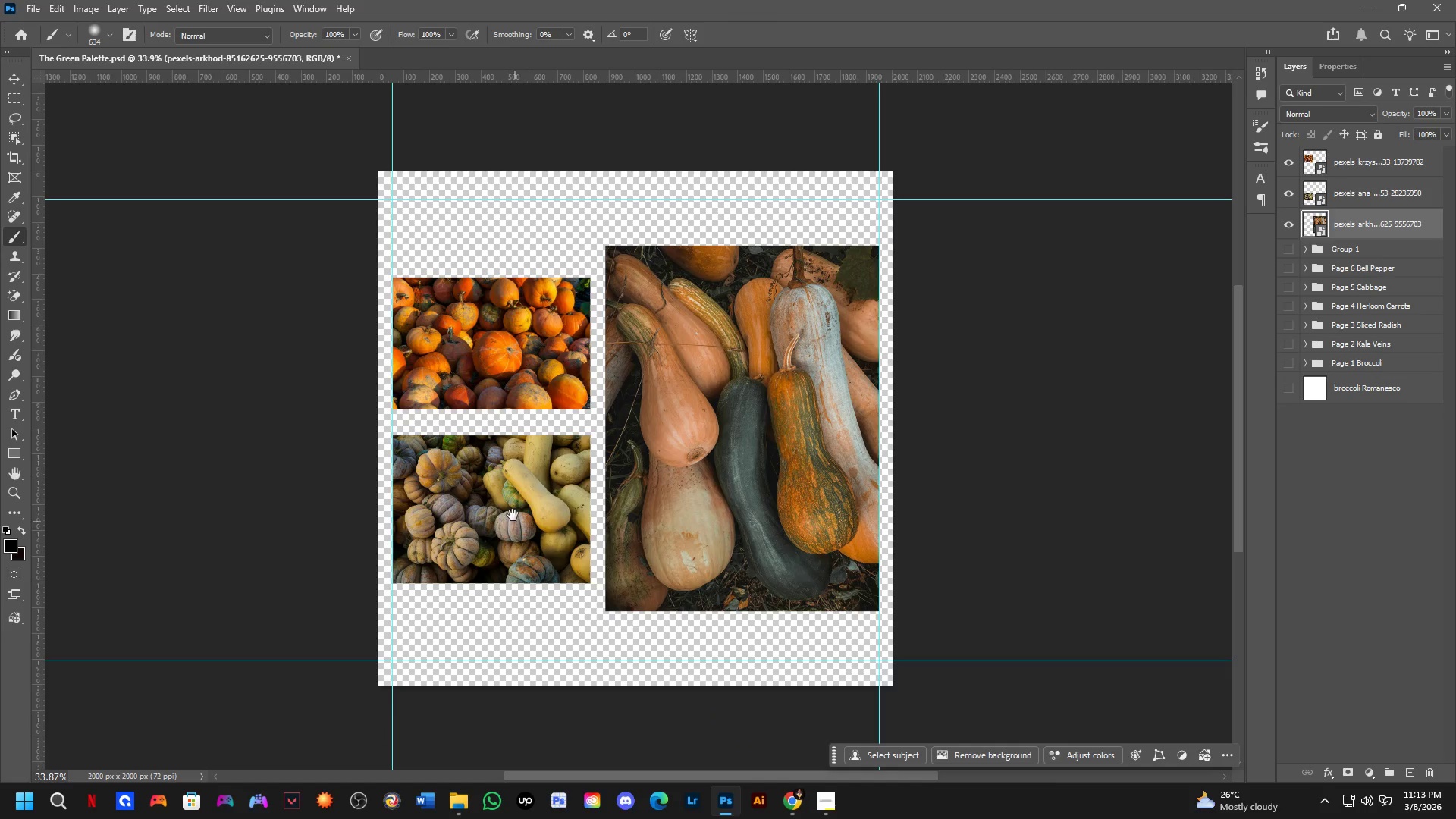 
hold_key(key=ControlLeft, duration=1.52)
left_click_drag(start_coordinate=[507, 497], to_coordinate=[507, 571])
 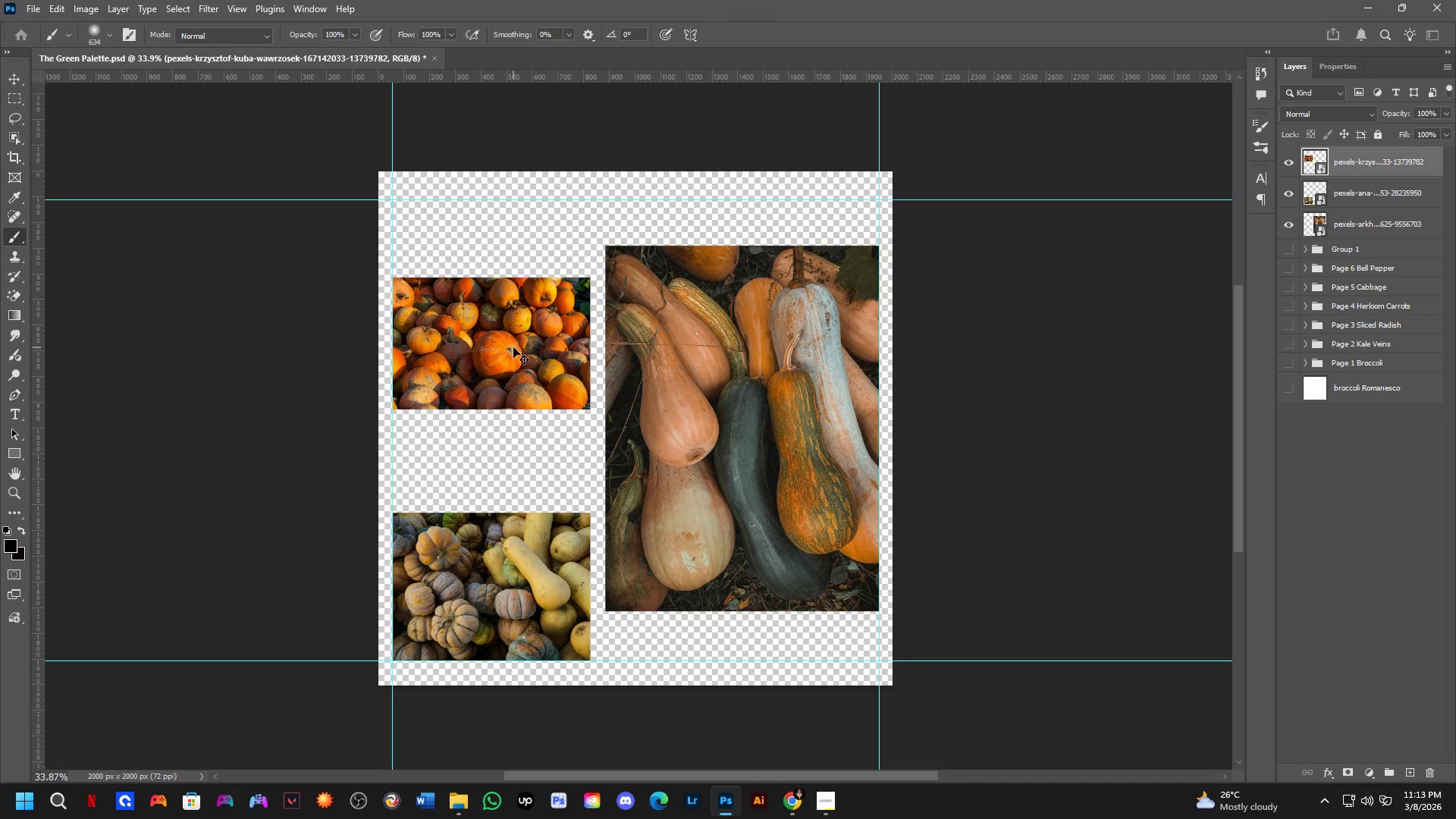 
hold_key(key=ControlLeft, duration=0.33)
 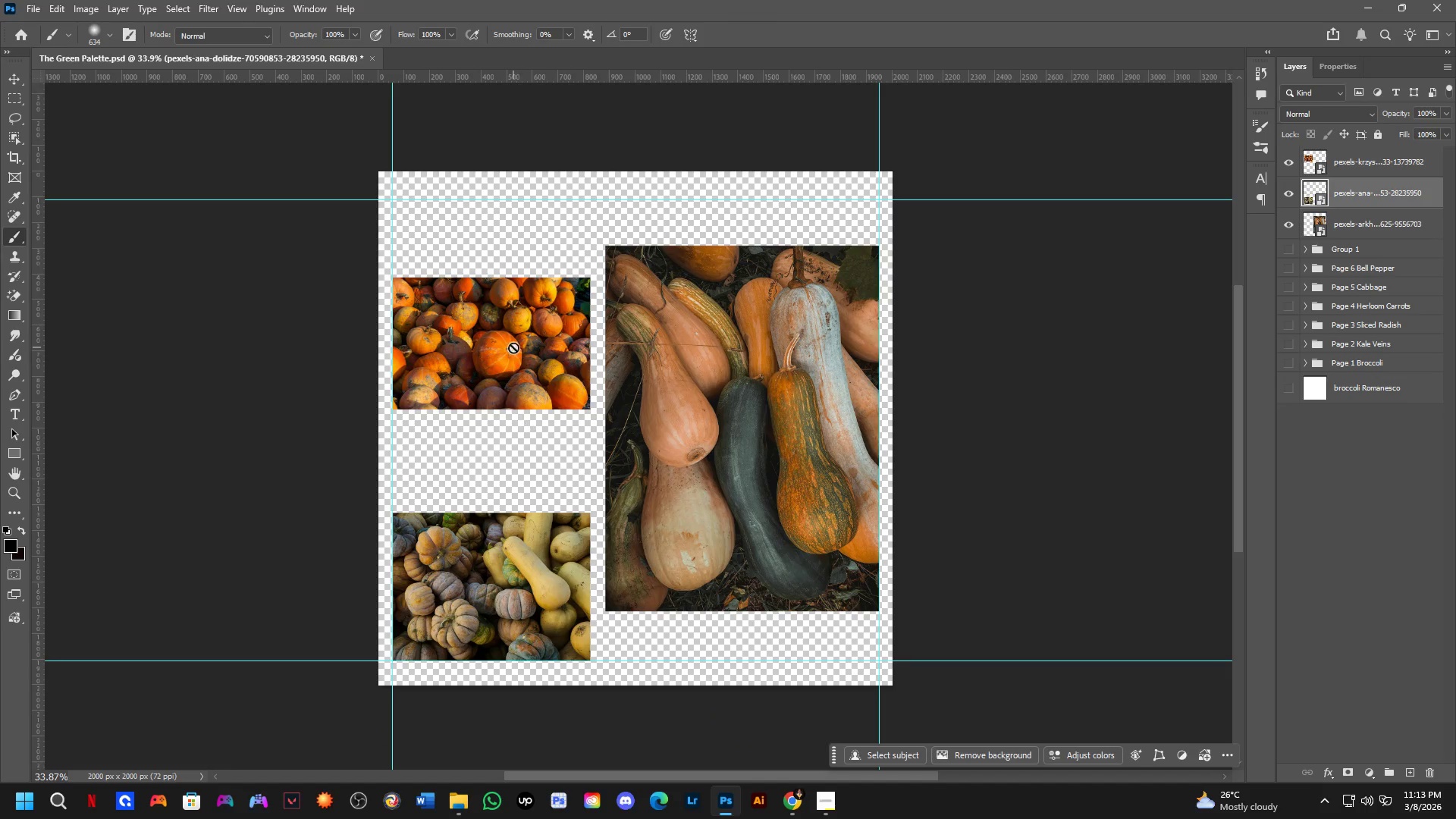 
hold_key(key=ControlLeft, duration=1.5)
left_click_drag(start_coordinate=[513, 347], to_coordinate=[510, 444])
 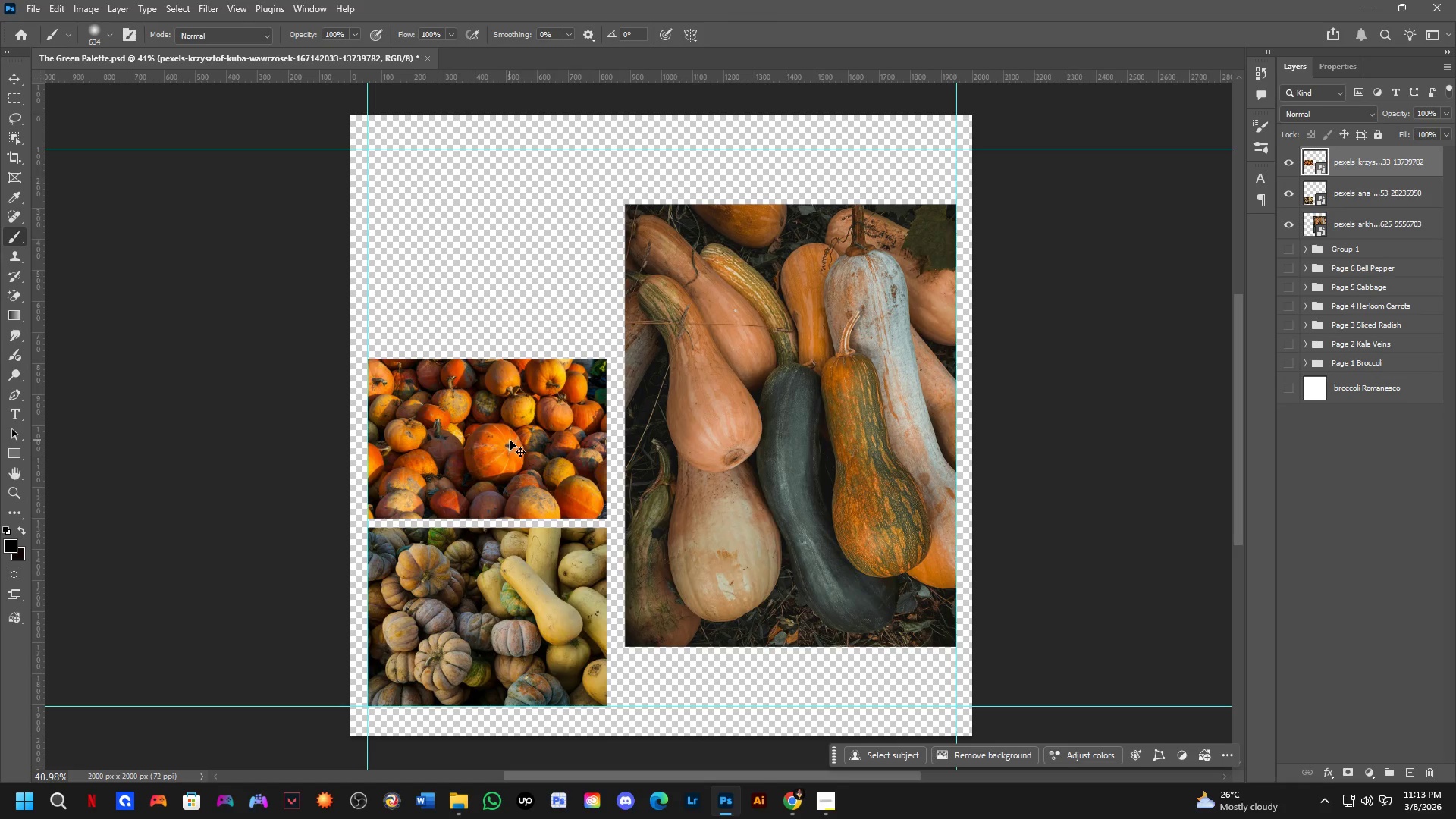 
hold_key(key=ControlLeft, duration=1.44)
scroll: coordinate [510, 440], scroll_direction: up, amount: 2.0
 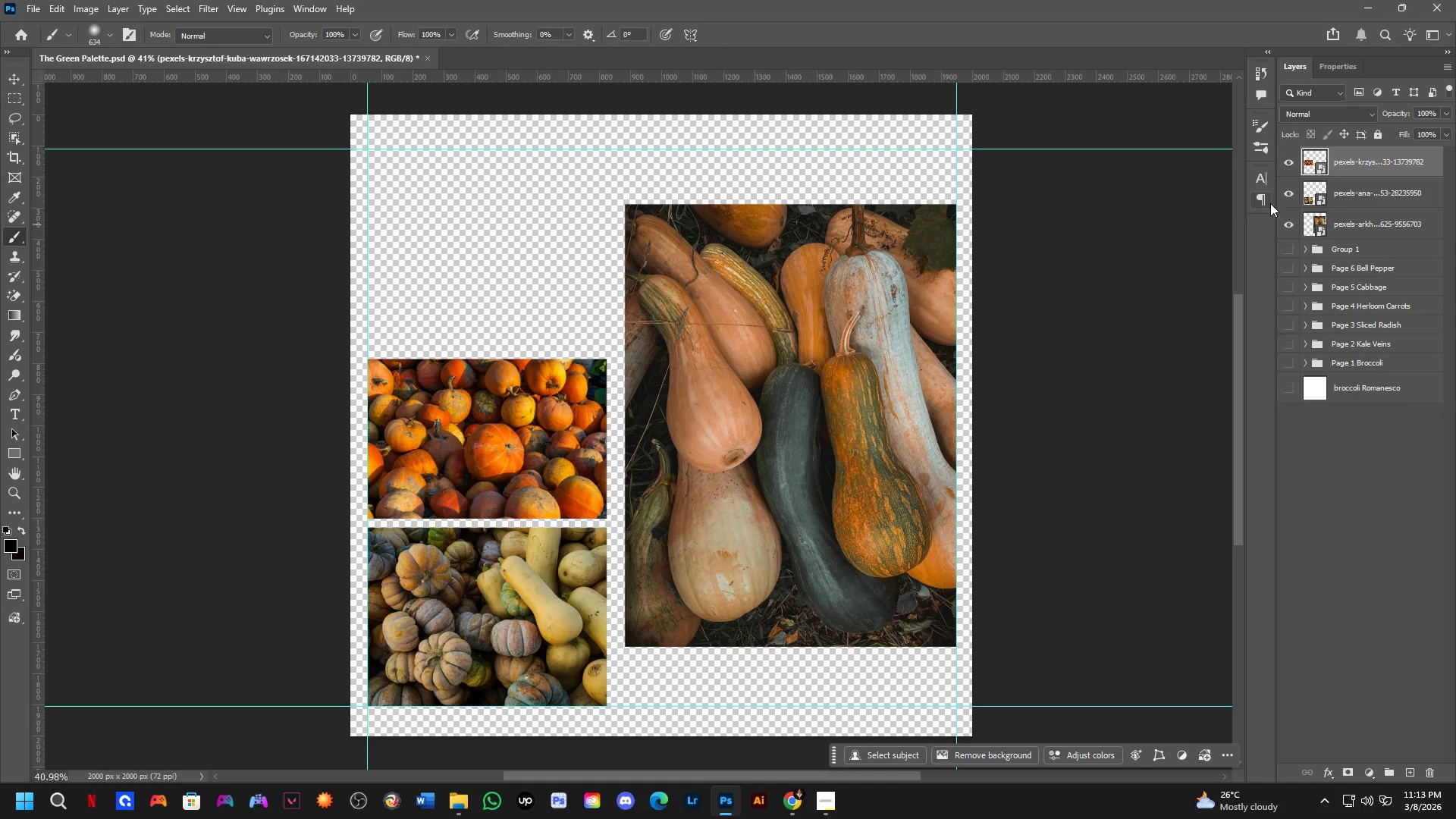 
left_click_drag(start_coordinate=[1284, 160], to_coordinate=[1285, 187])
 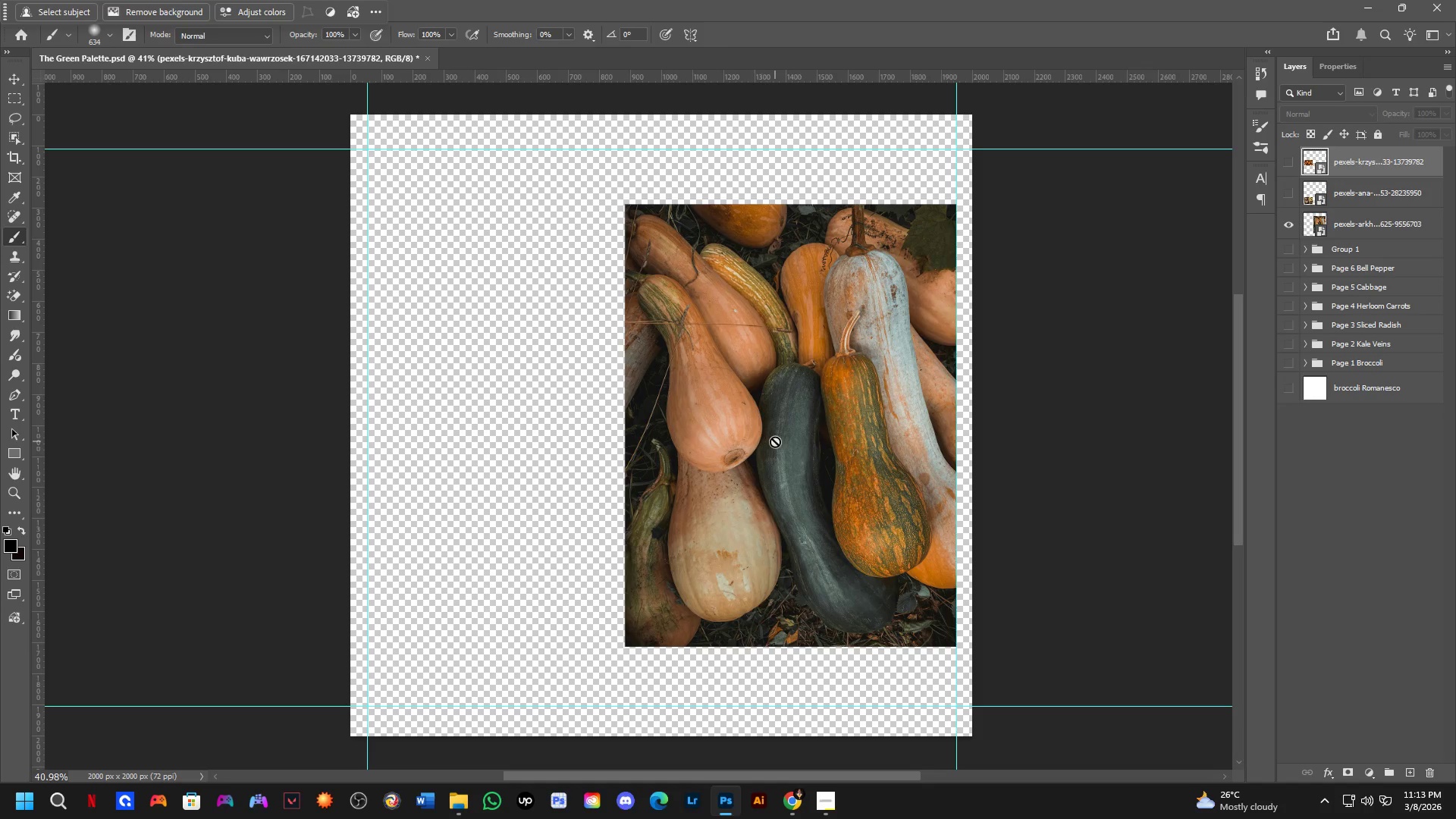 
hold_key(key=ControlLeft, duration=0.39)
left_click([776, 441])
 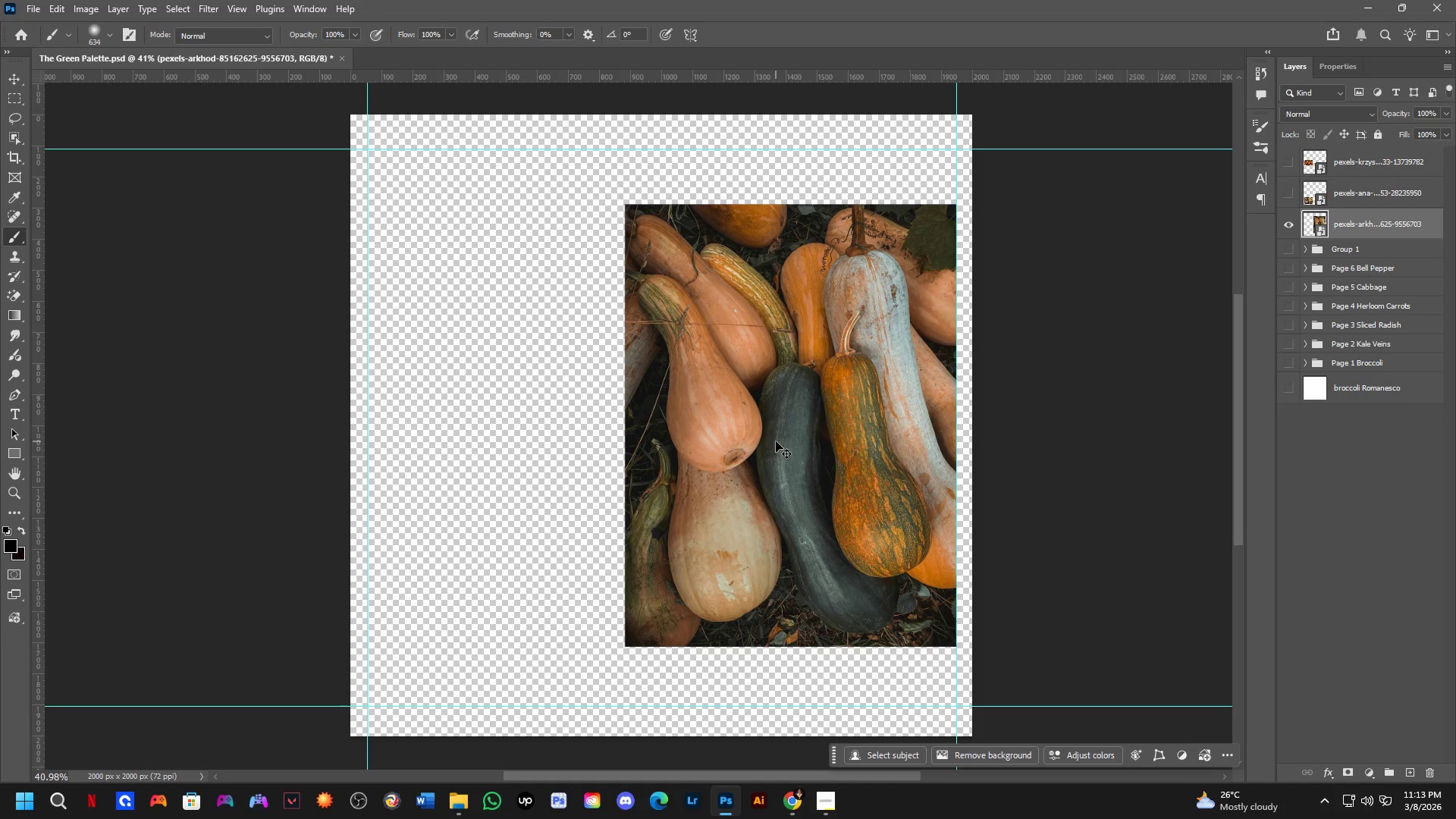 
hold_key(key=ControlLeft, duration=0.31)
left_click_drag(start_coordinate=[786, 436], to_coordinate=[789, 492])
 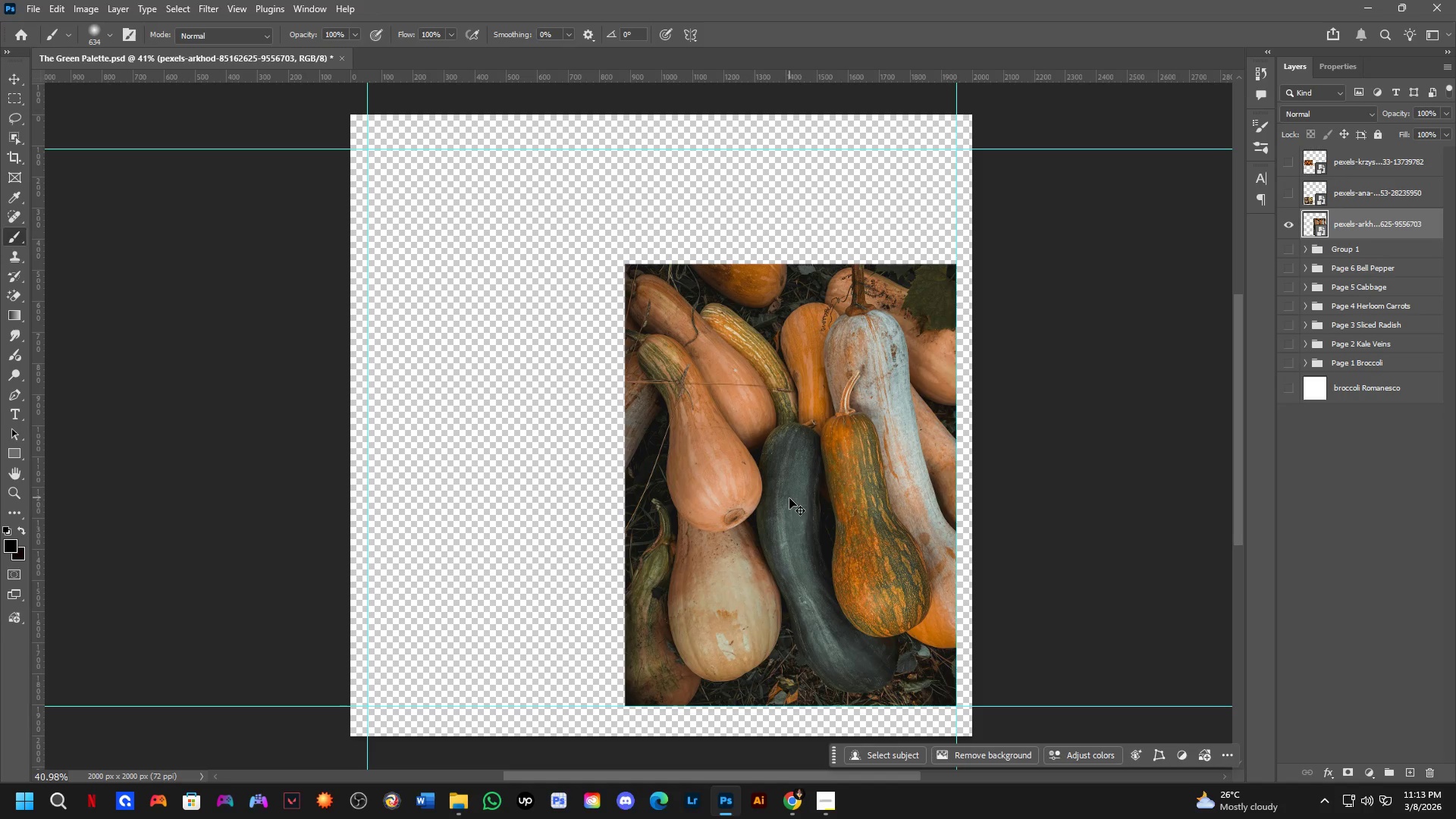 
key(Control+T)
 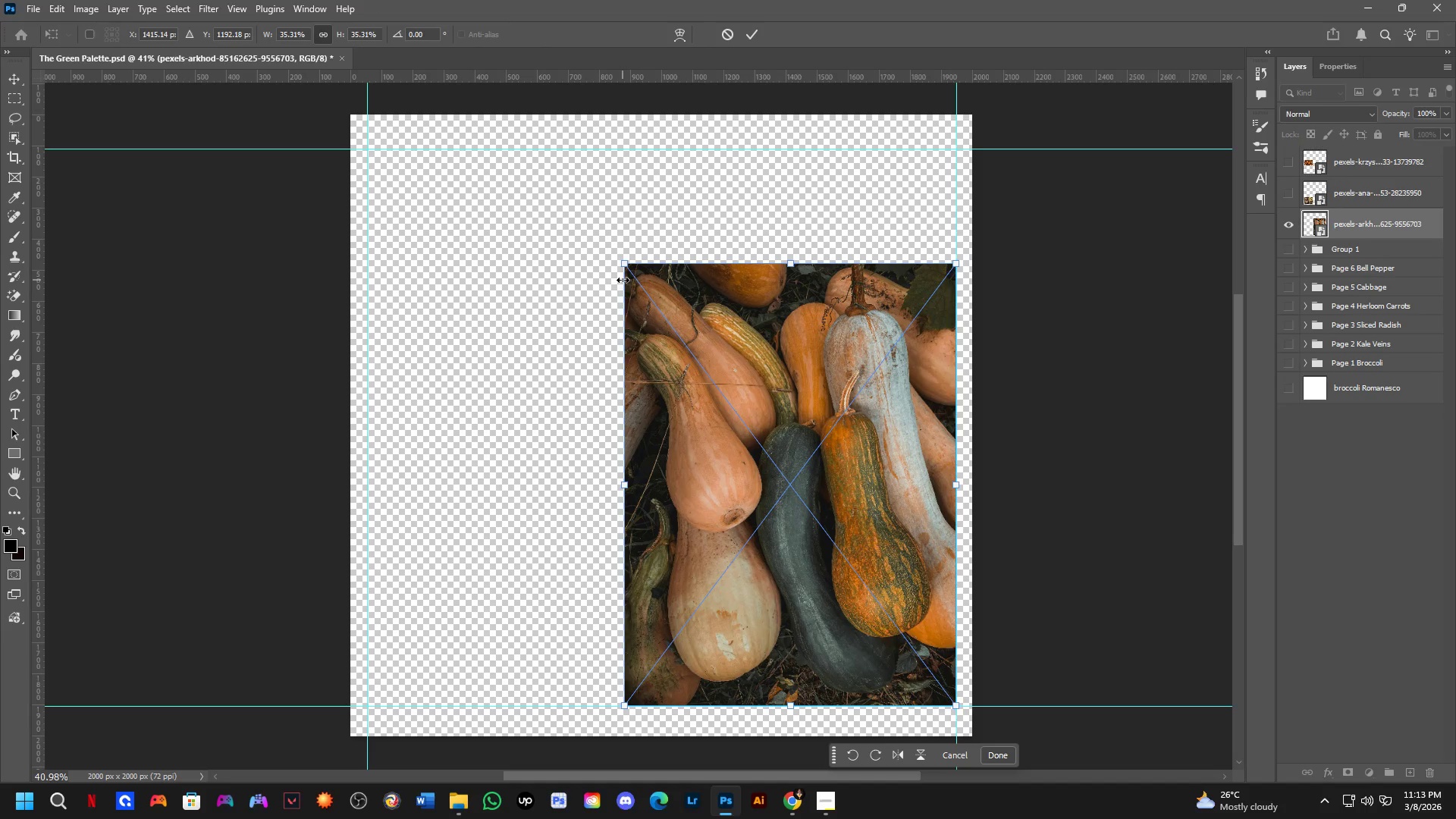 
left_click_drag(start_coordinate=[623, 268], to_coordinate=[559, 158])
 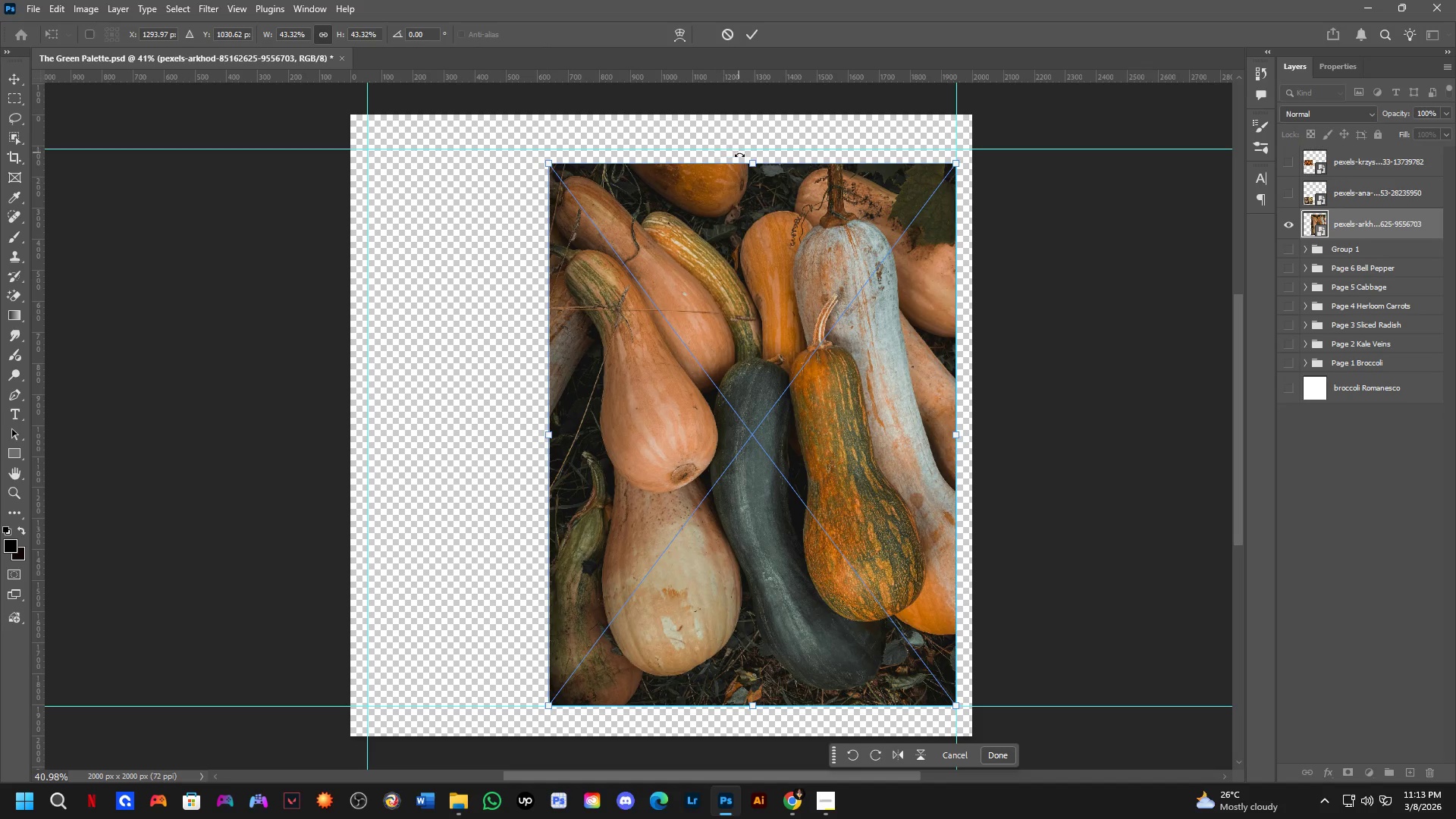 
left_click_drag(start_coordinate=[752, 158], to_coordinate=[755, 147])
 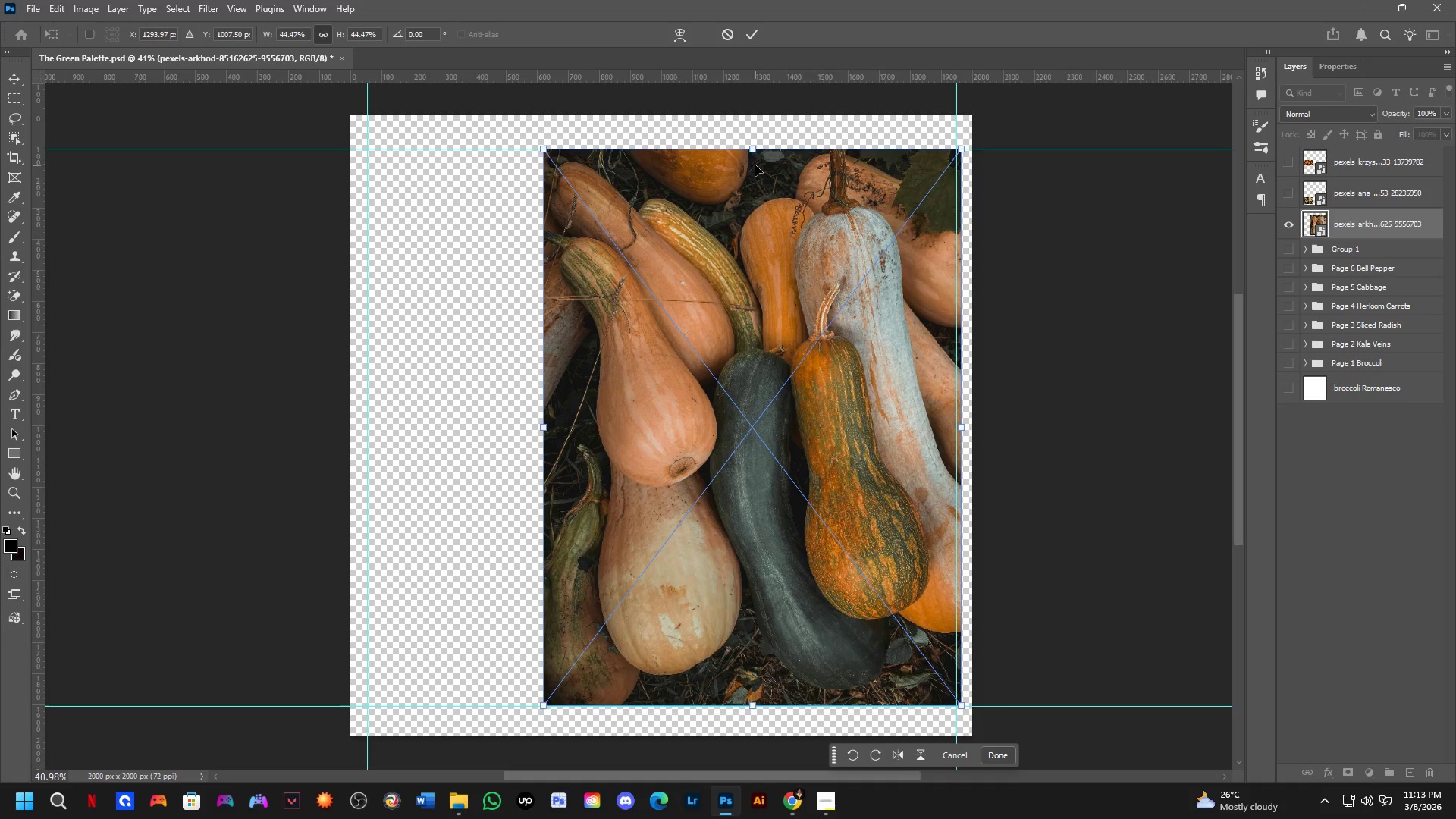 
key(NumpadEnter)
 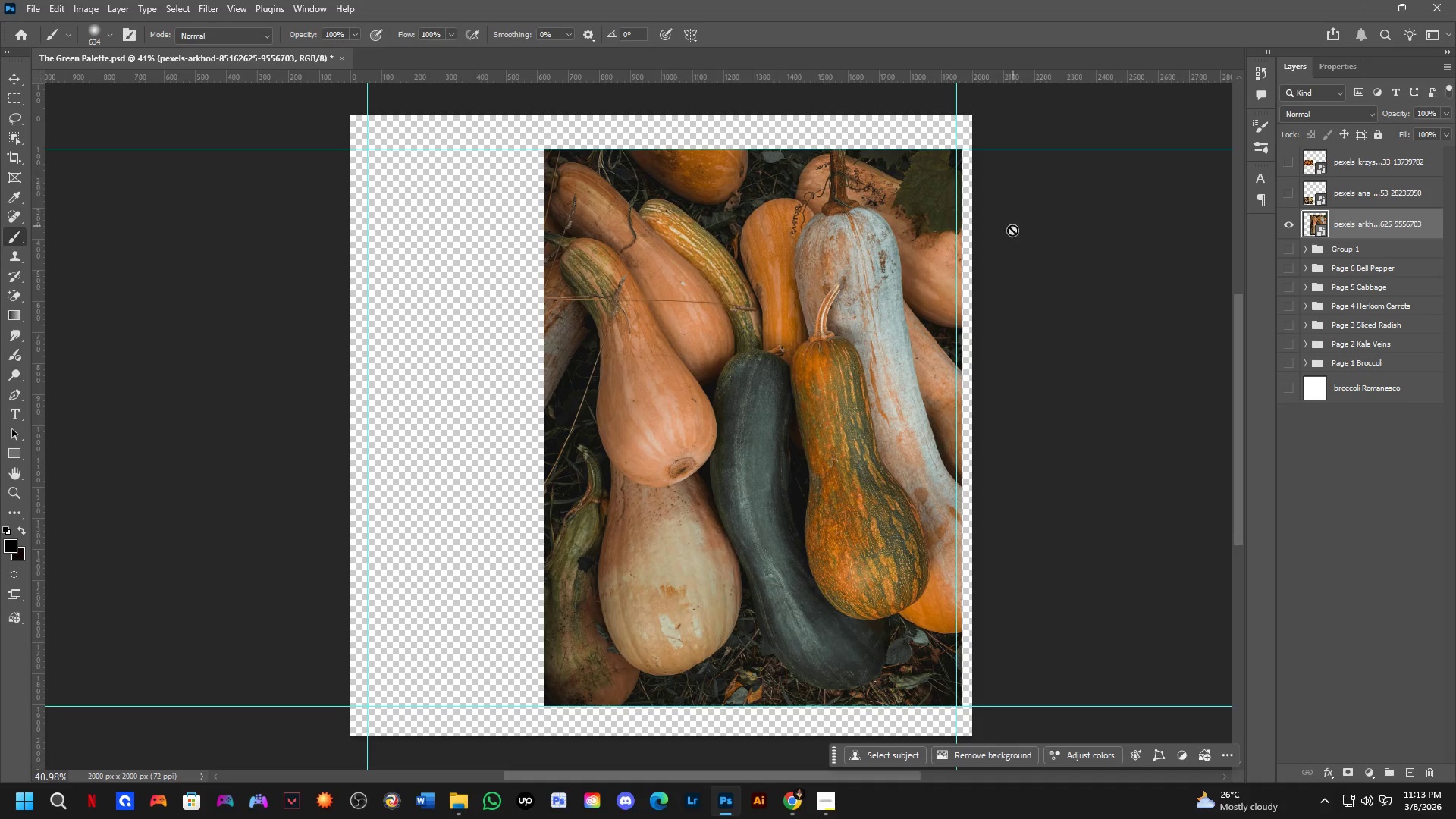 
hold_key(key=ControlLeft, duration=0.86)
left_click_drag(start_coordinate=[852, 347], to_coordinate=[844, 347])
 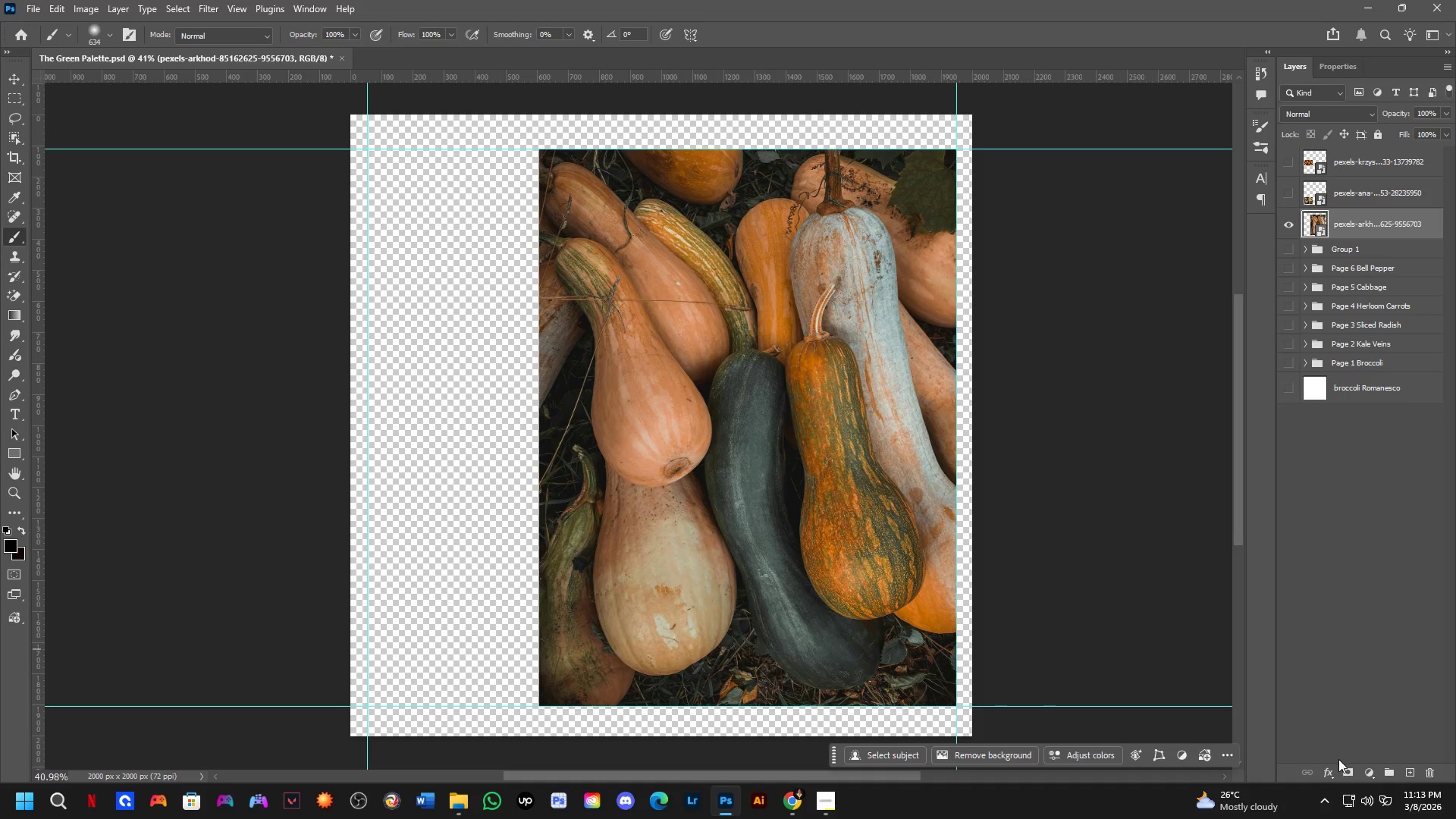 
left_click([803, 528])
 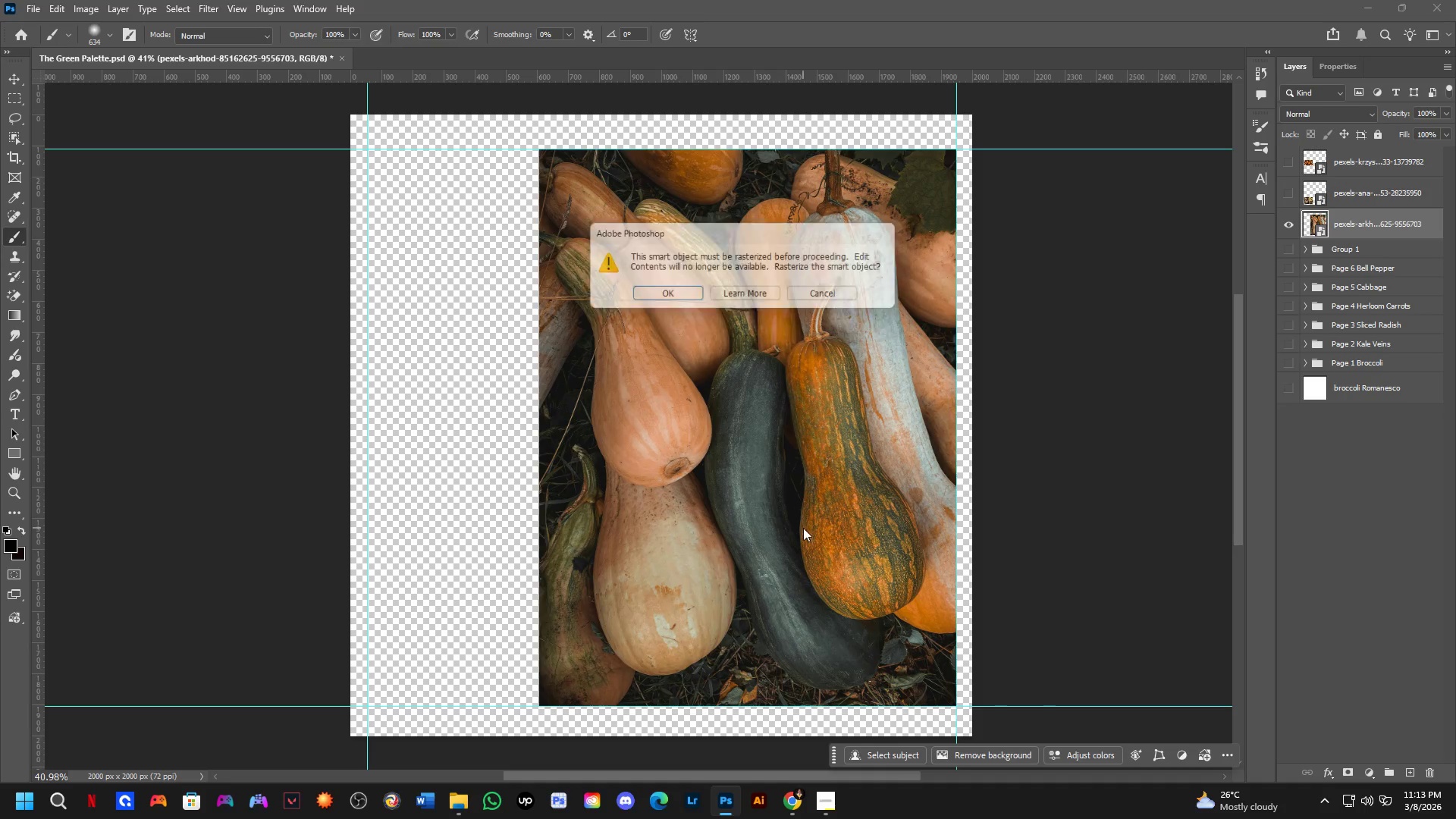 
key(Space)
 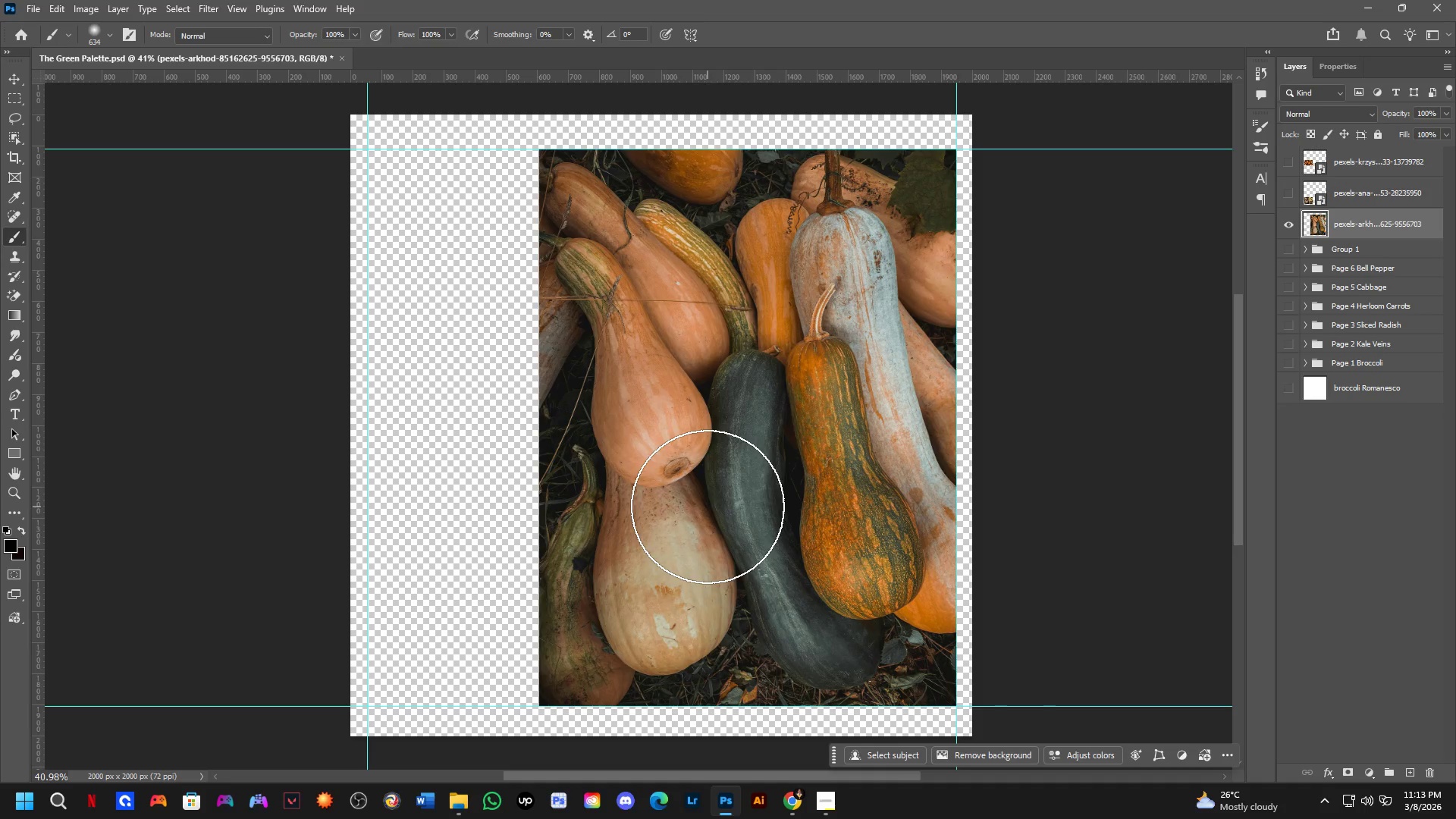 
key(M)
 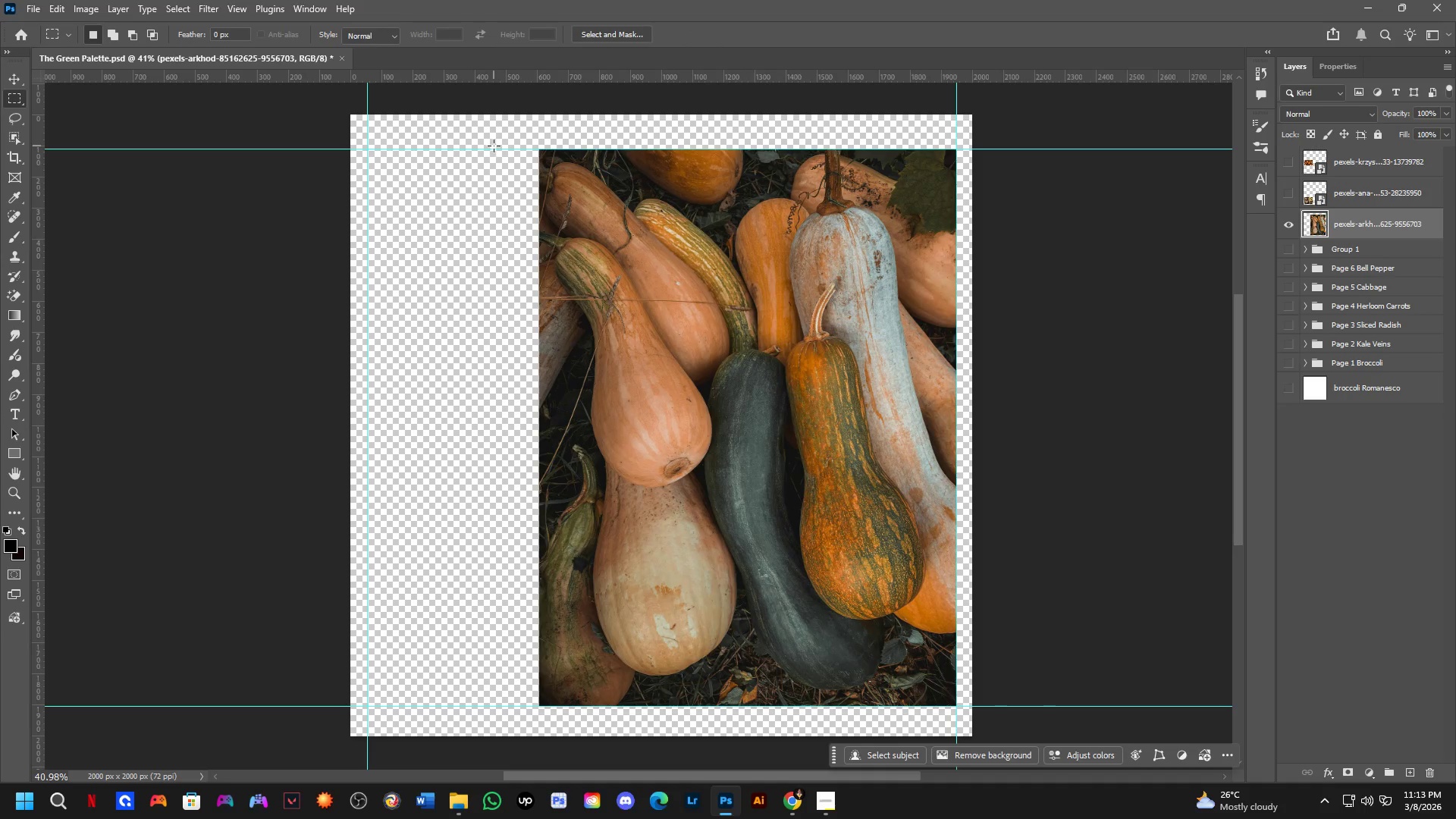 
left_click_drag(start_coordinate=[500, 129], to_coordinate=[800, 730])
 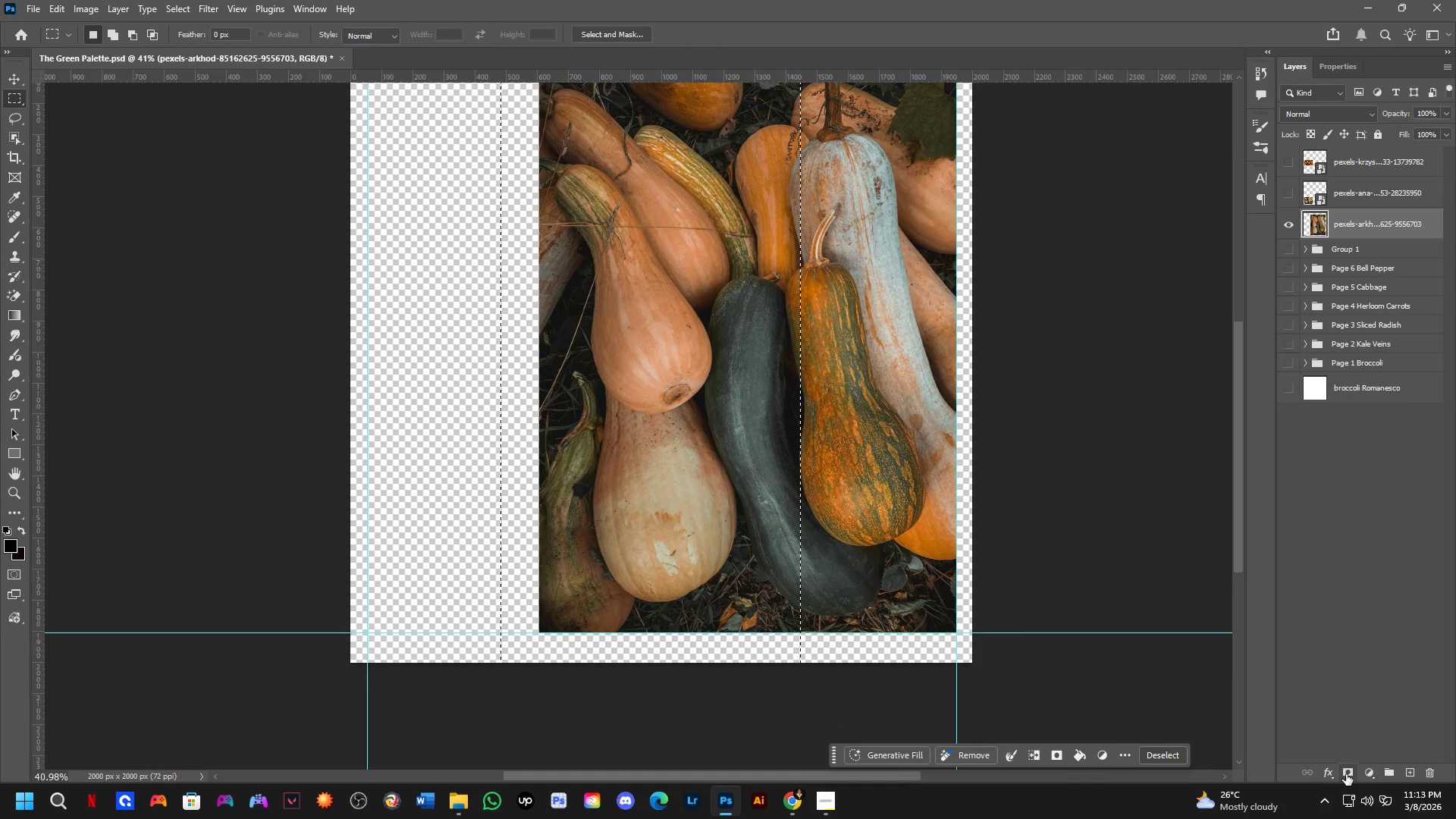 
left_click([1347, 774])
 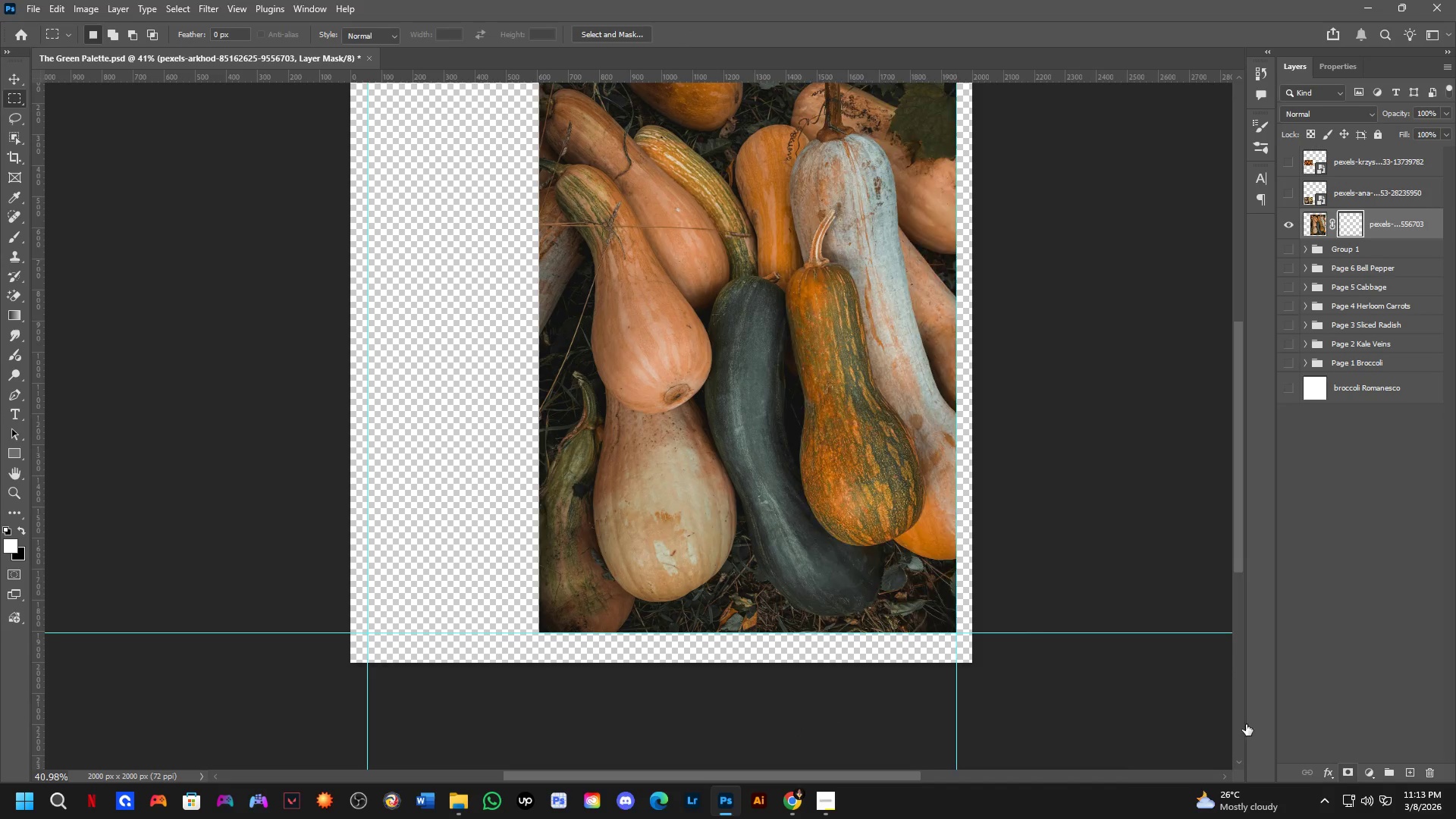 
hold_key(key=Space, duration=0.48)
 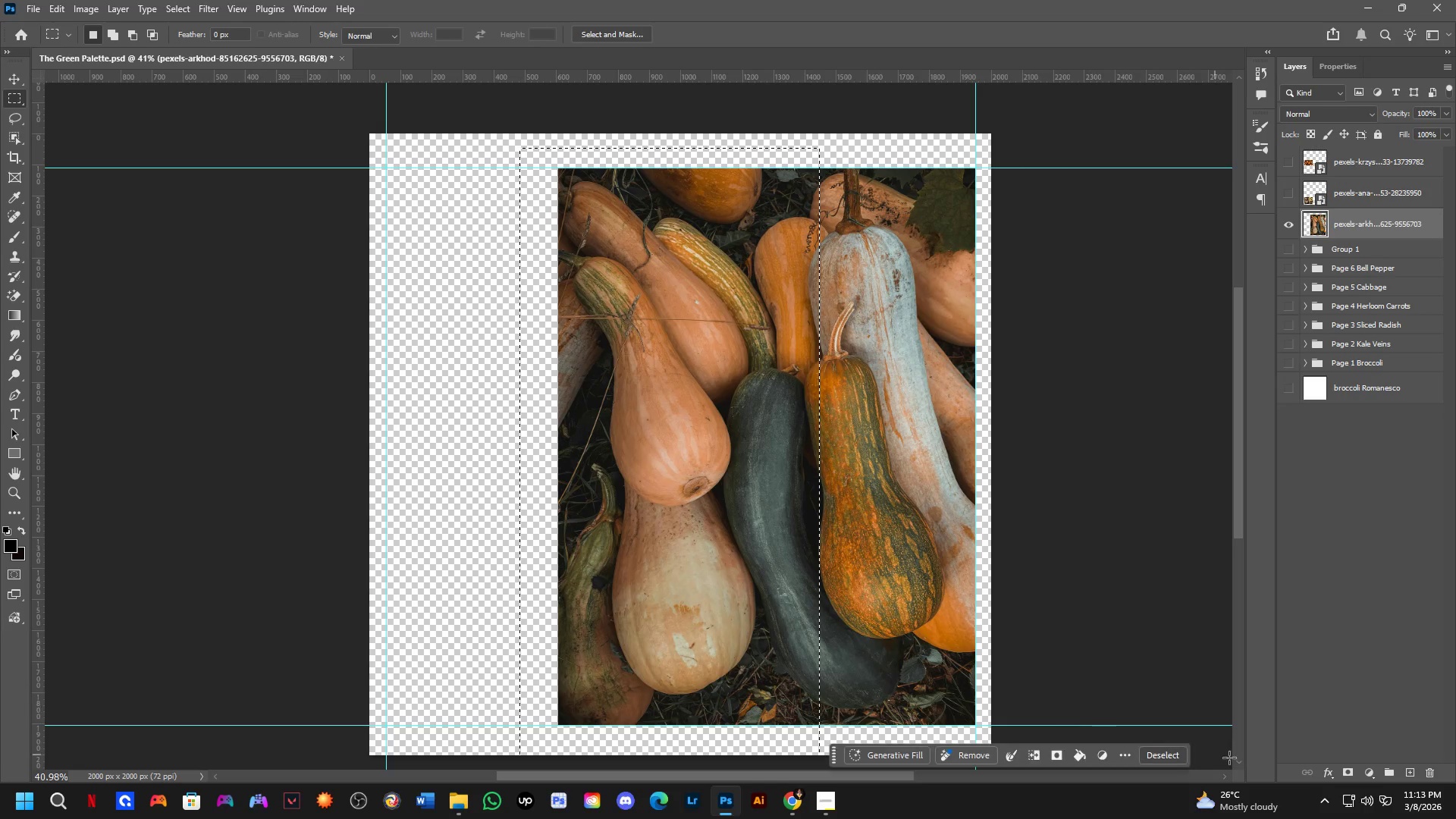 
left_click_drag(start_coordinate=[891, 507], to_coordinate=[910, 600])
 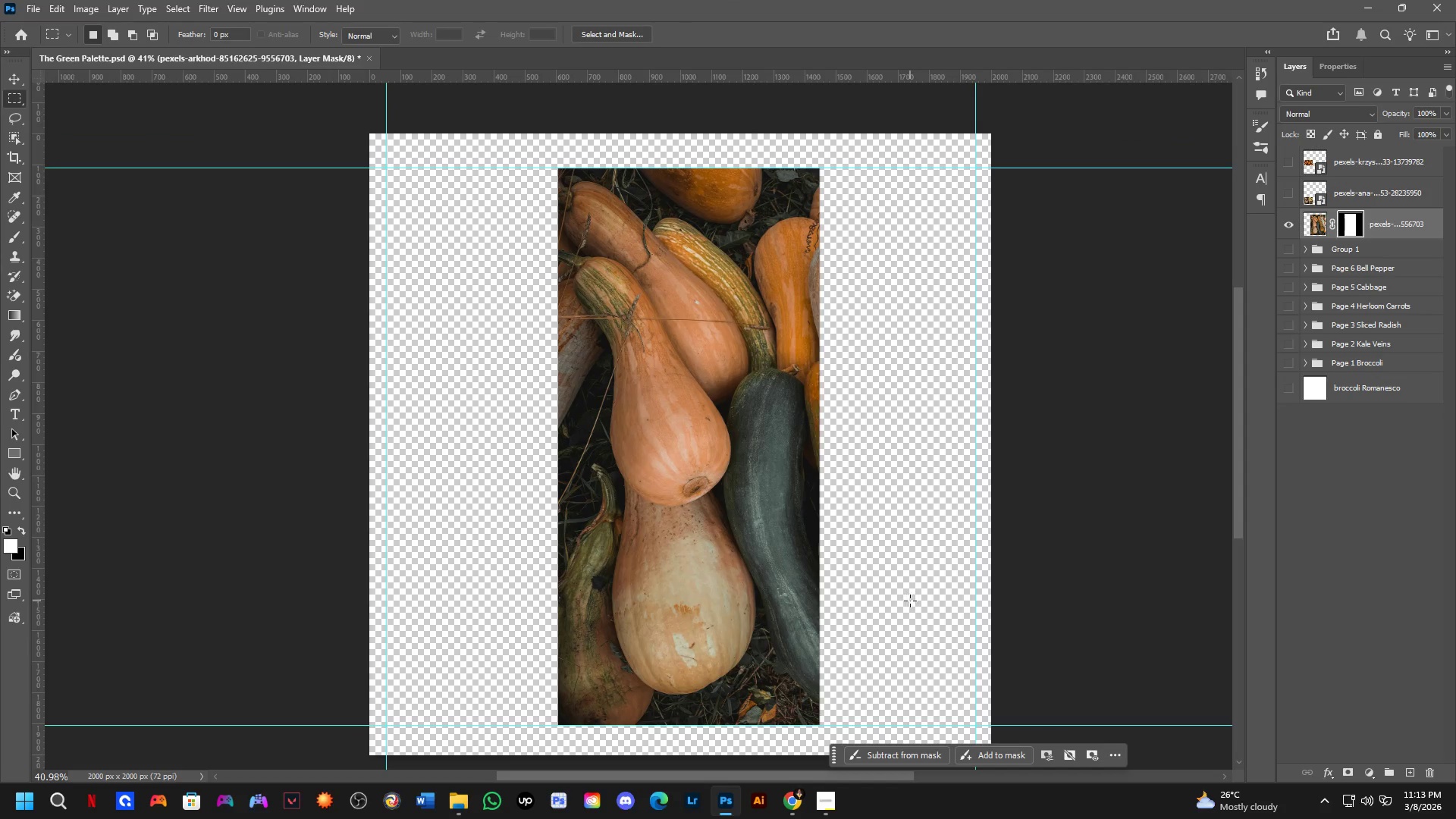 
key(Control+ControlLeft)
 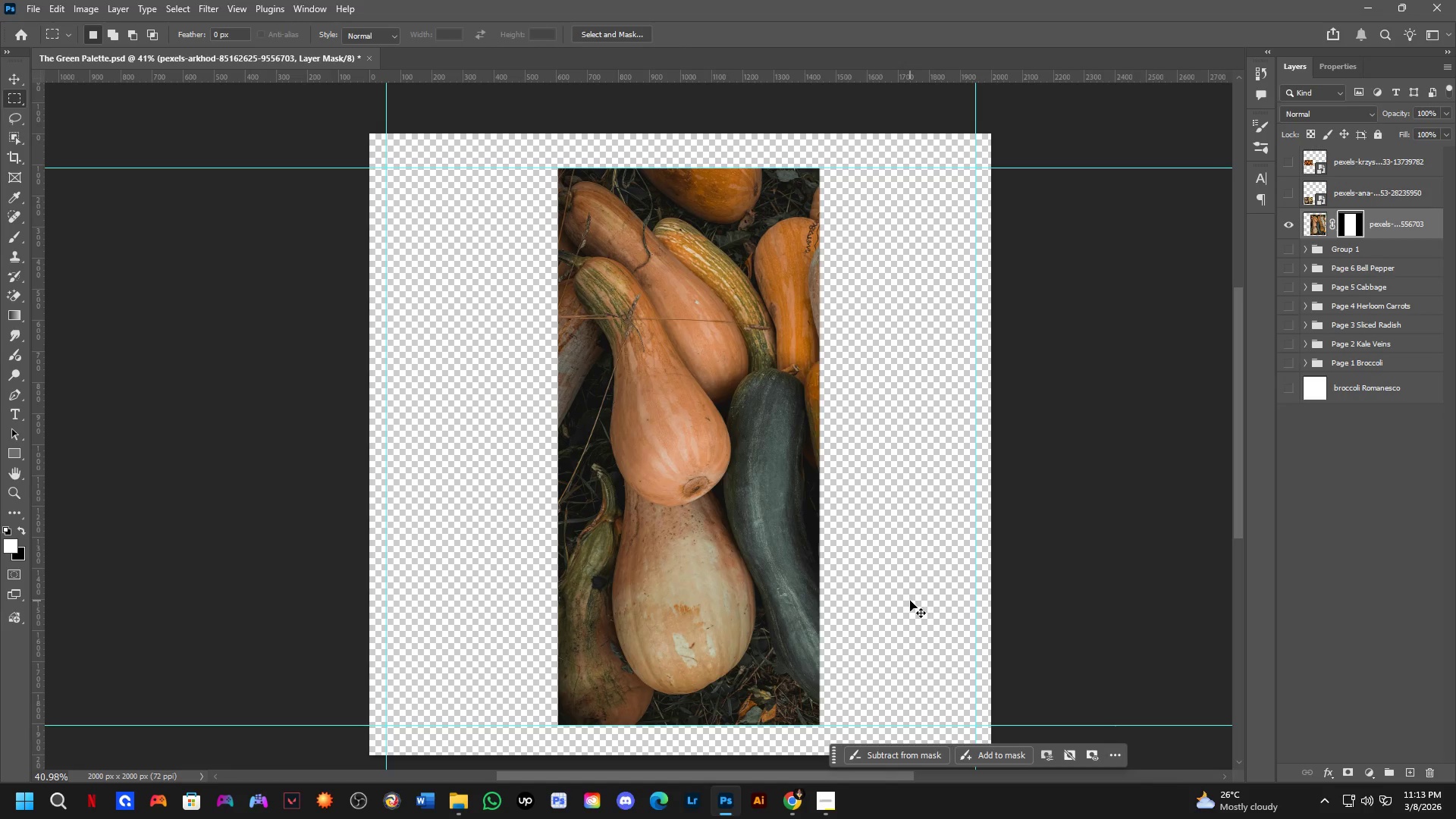 
key(Control+Z)
 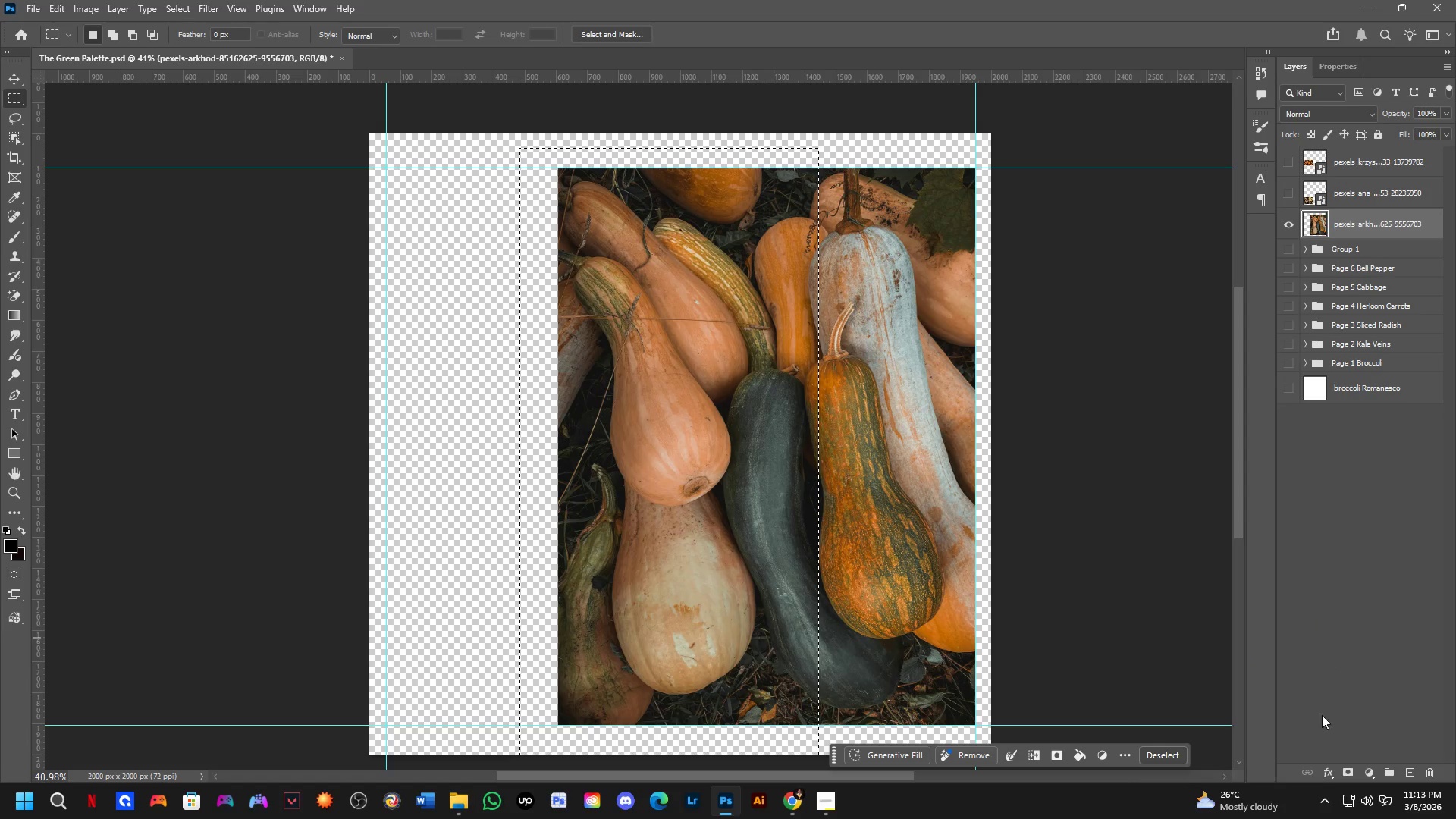 
left_click([1343, 774])
 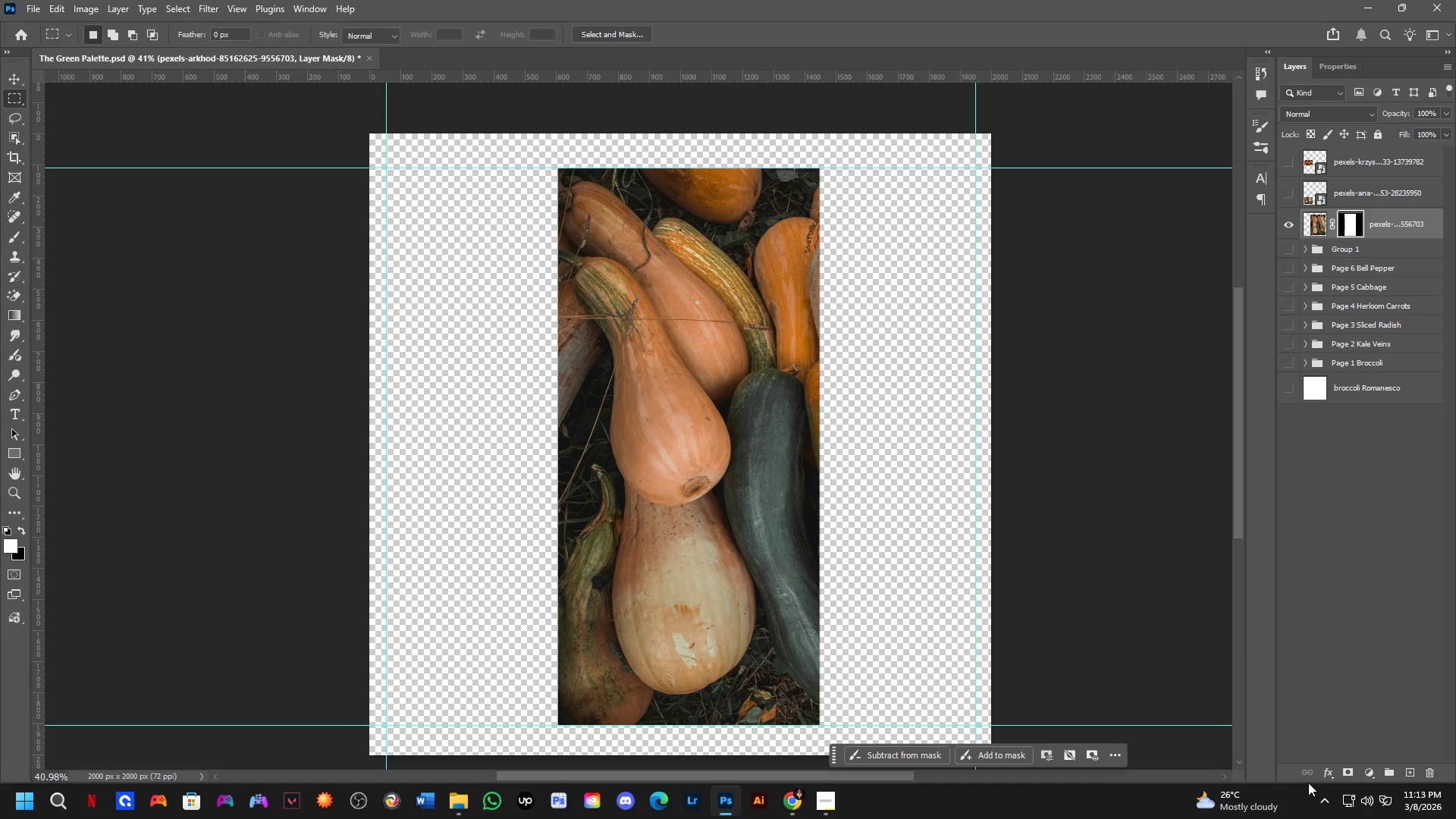 
key(Control+I)
 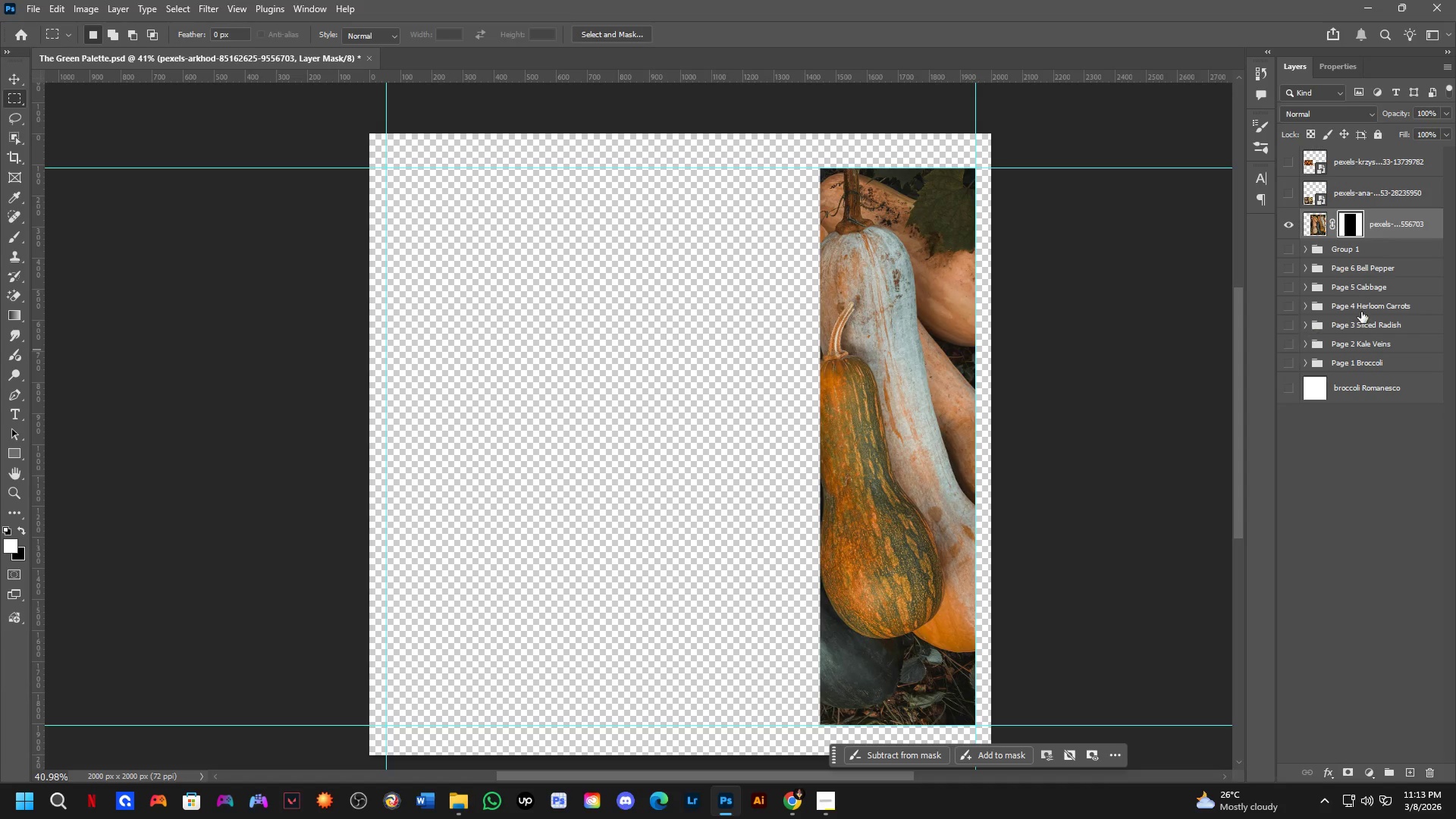 
left_click([1285, 187])
 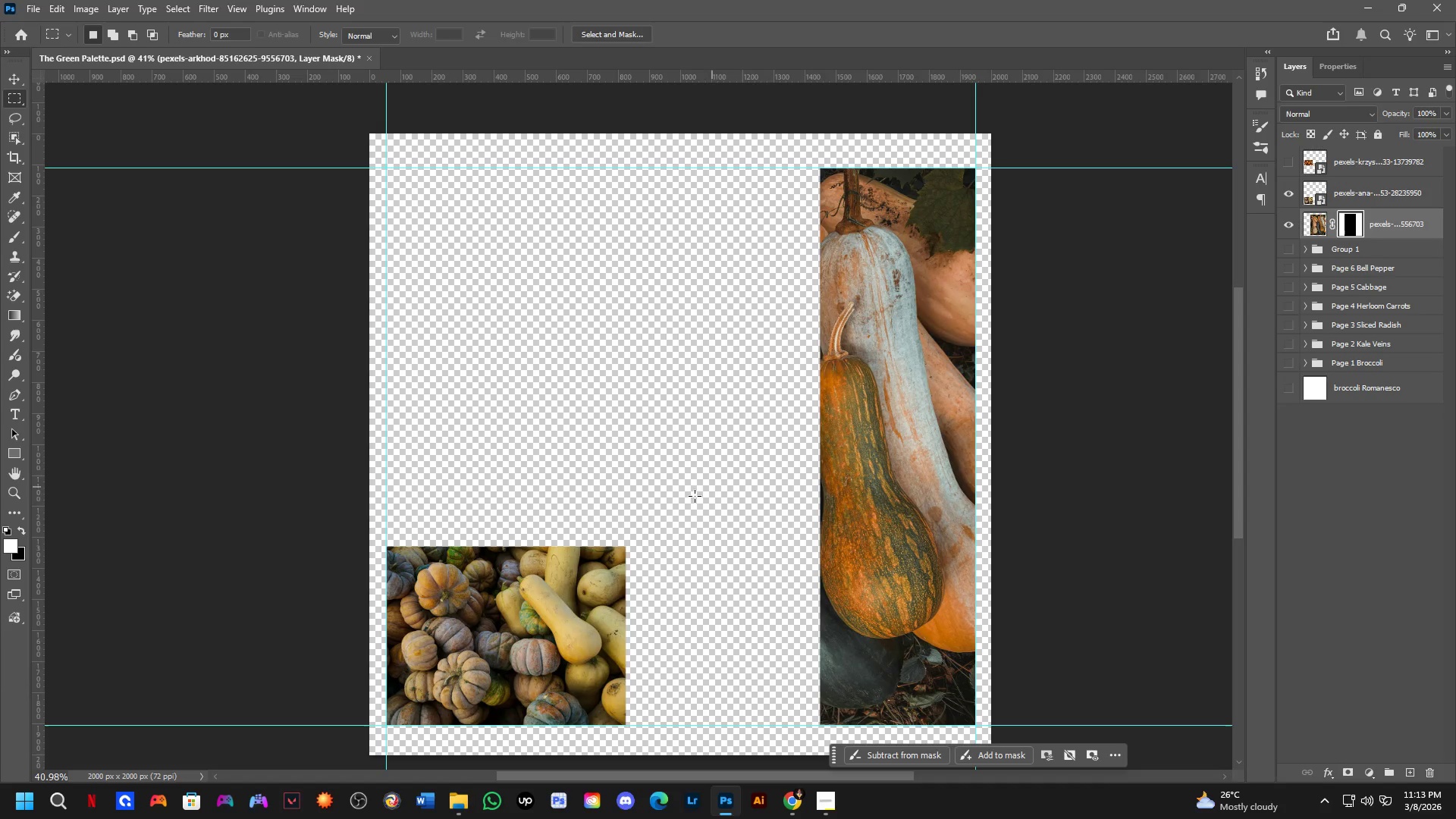 
key(Control+T)
 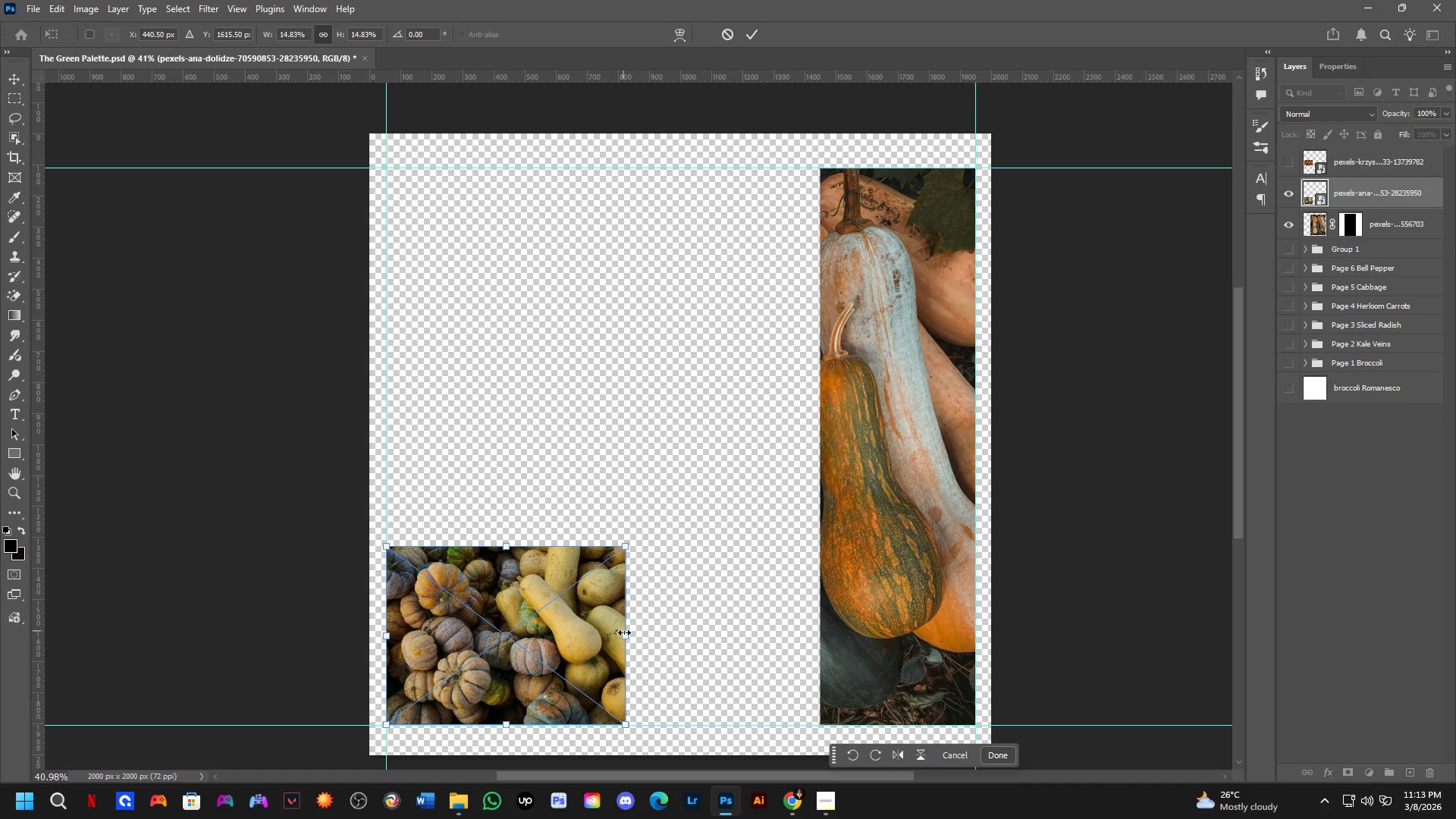 
left_click_drag(start_coordinate=[627, 633], to_coordinate=[805, 609])
 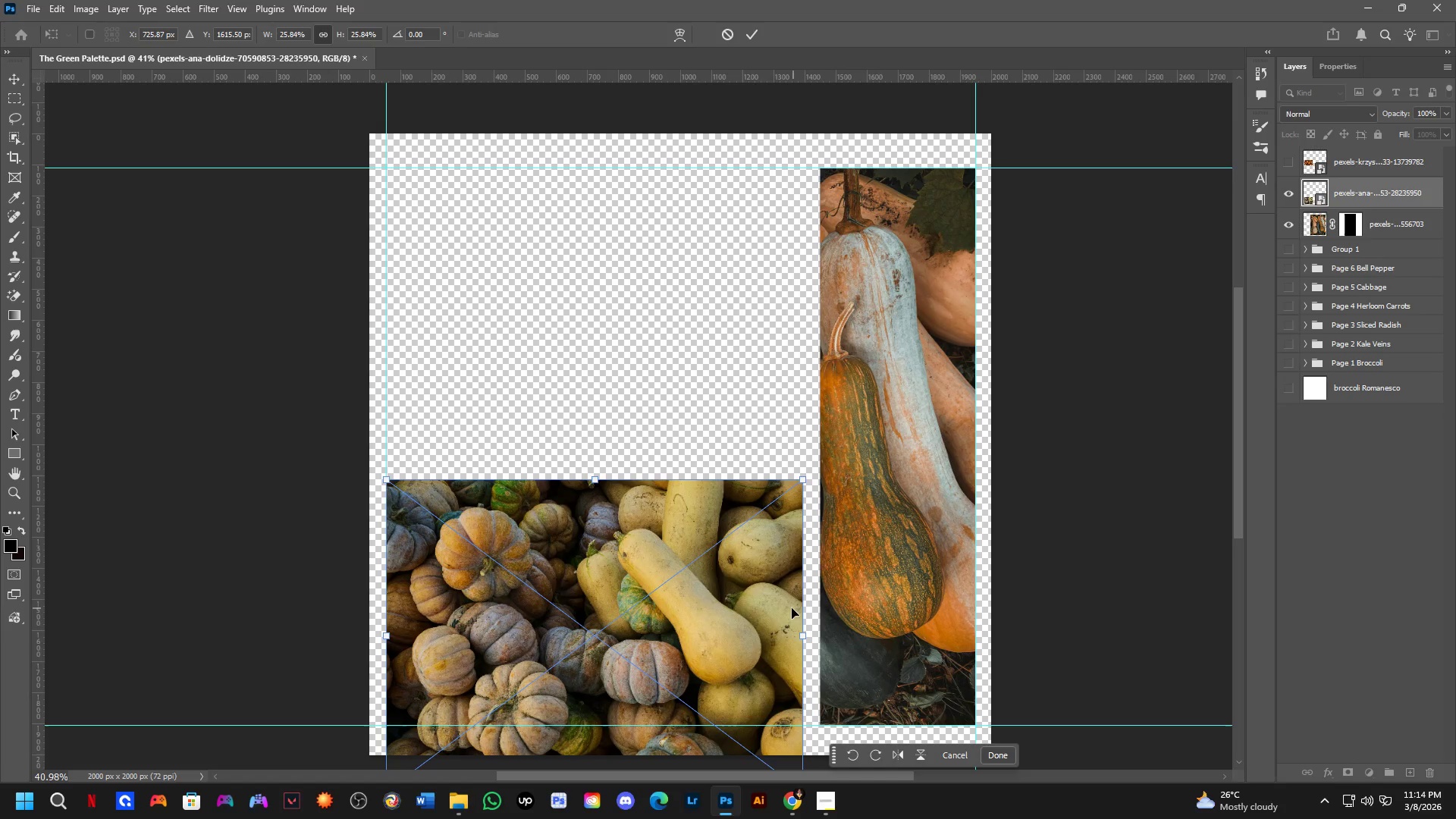 
hold_key(key=ShiftLeft, duration=1.5)
left_click_drag(start_coordinate=[689, 610], to_coordinate=[684, 542])
 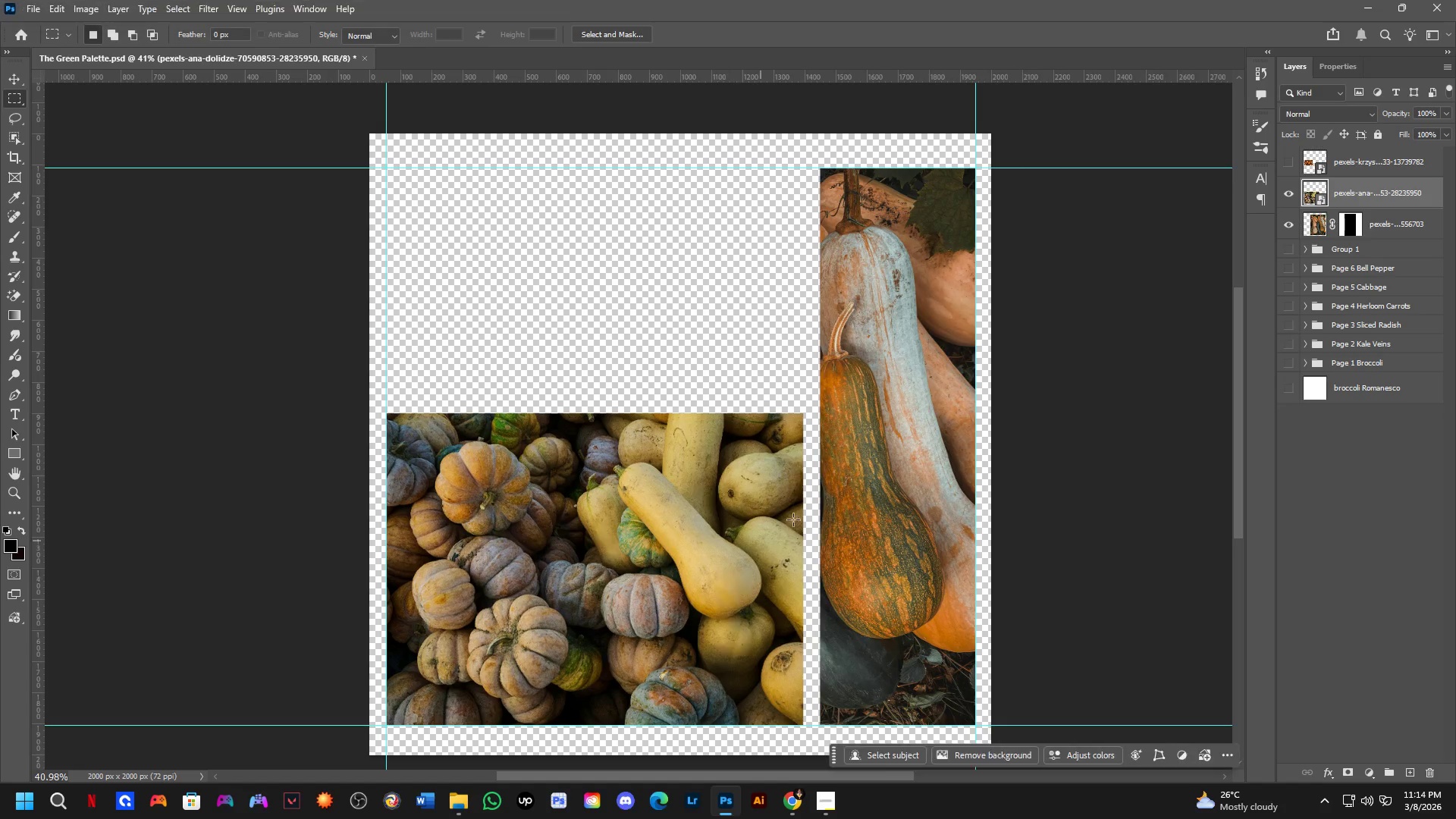 
key(Shift+ShiftLeft)
 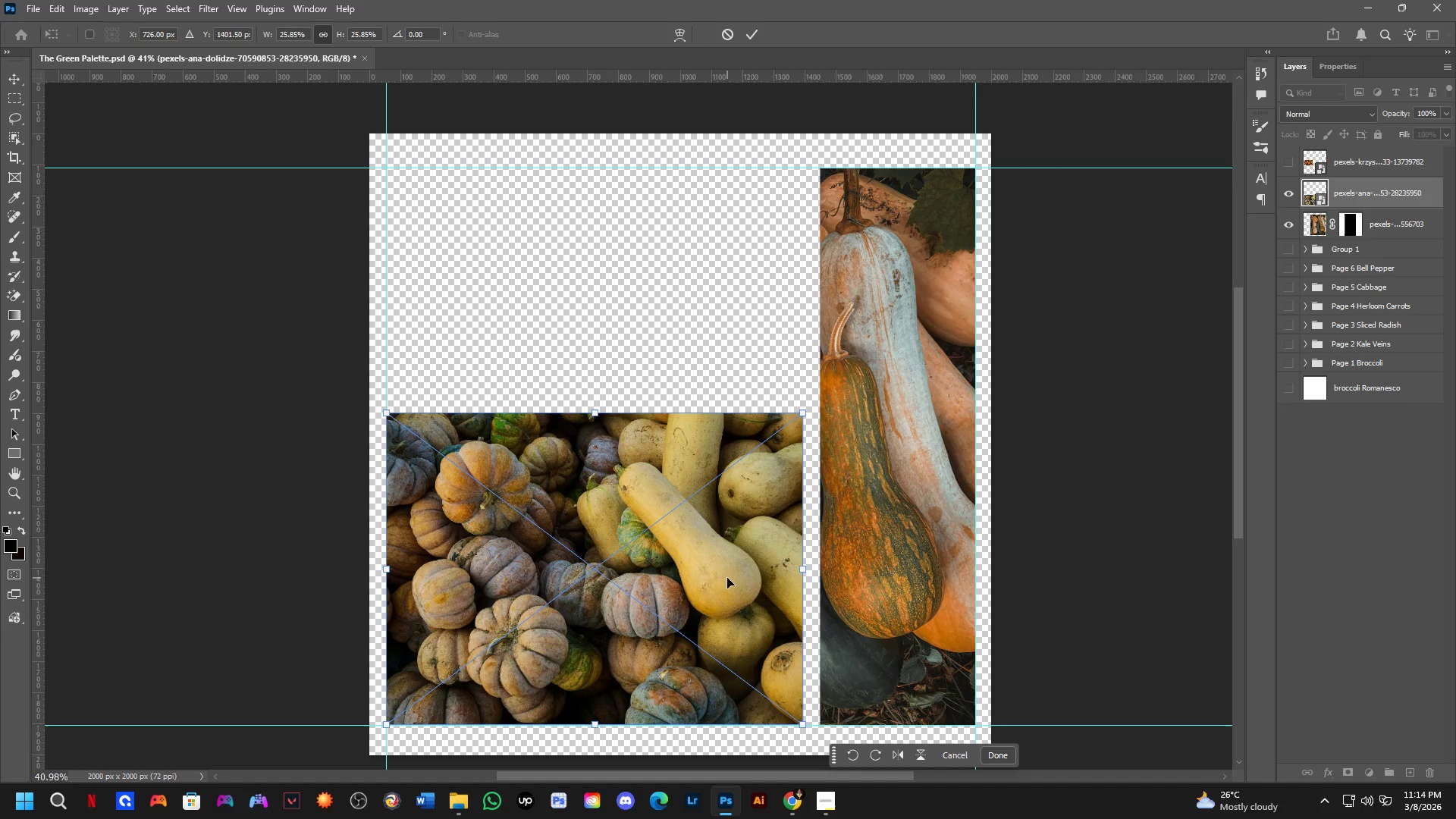 
key(Shift+ShiftLeft)
 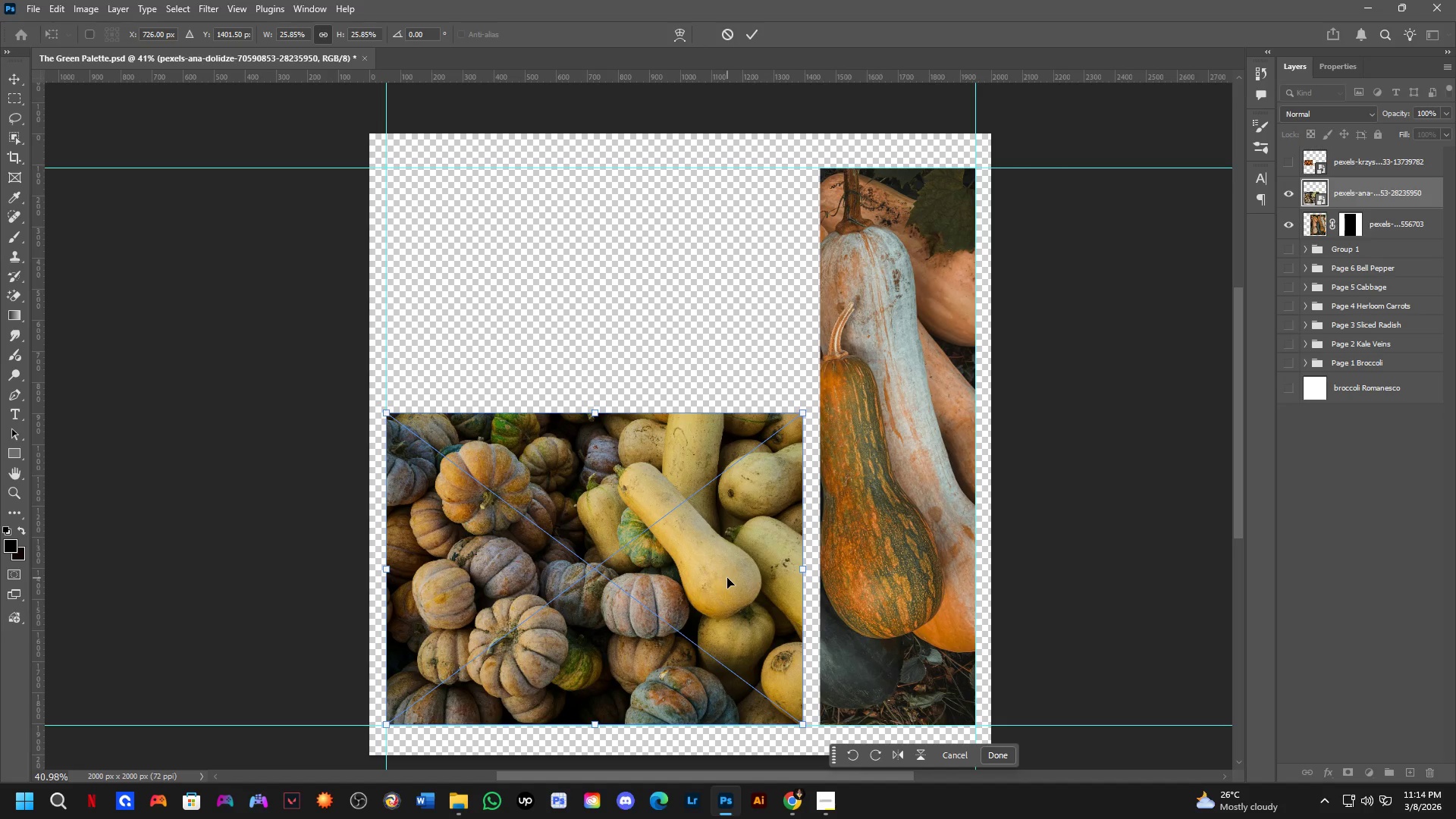 
key(NumpadEnter)
 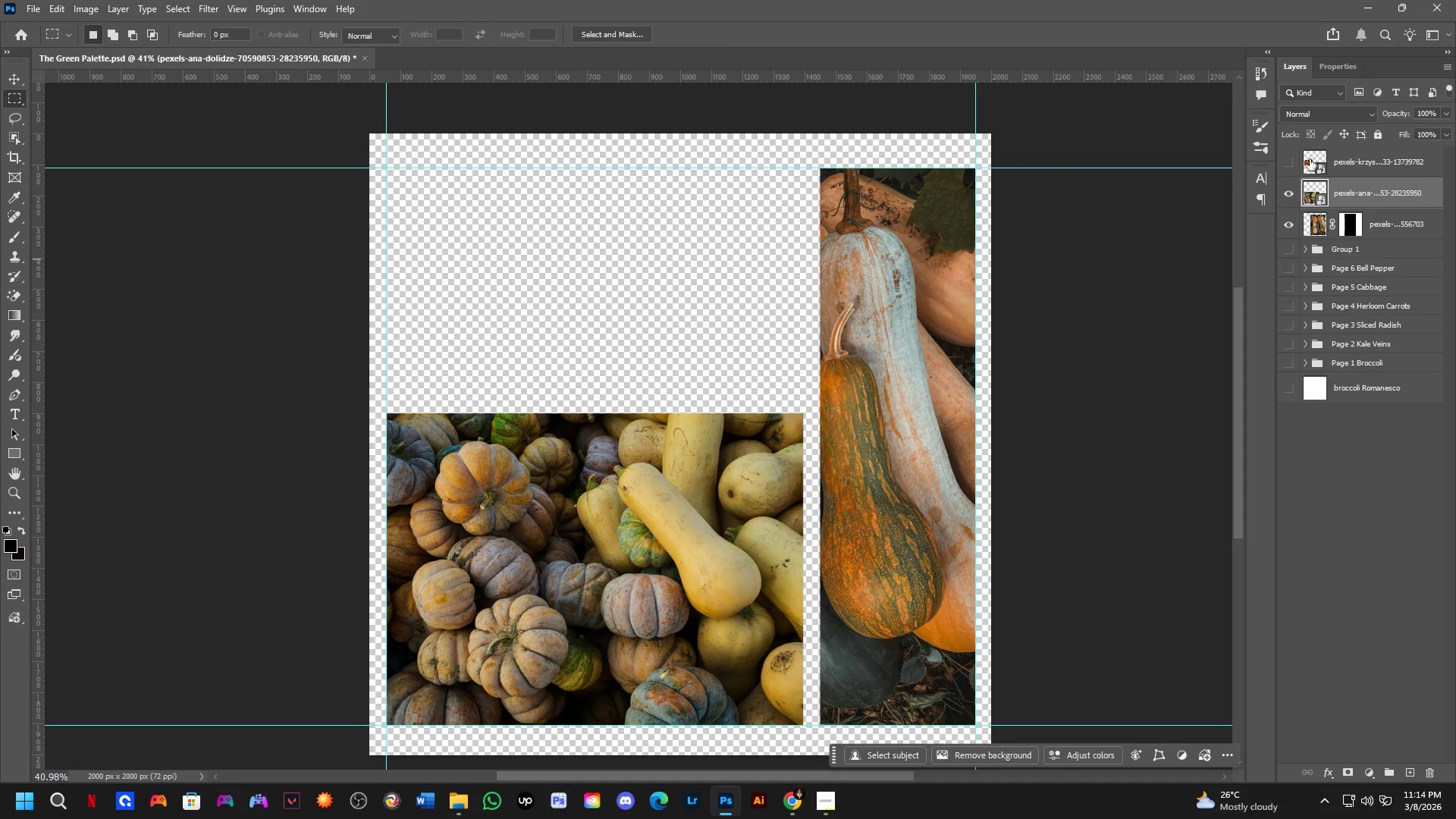 
left_click([1295, 160])
 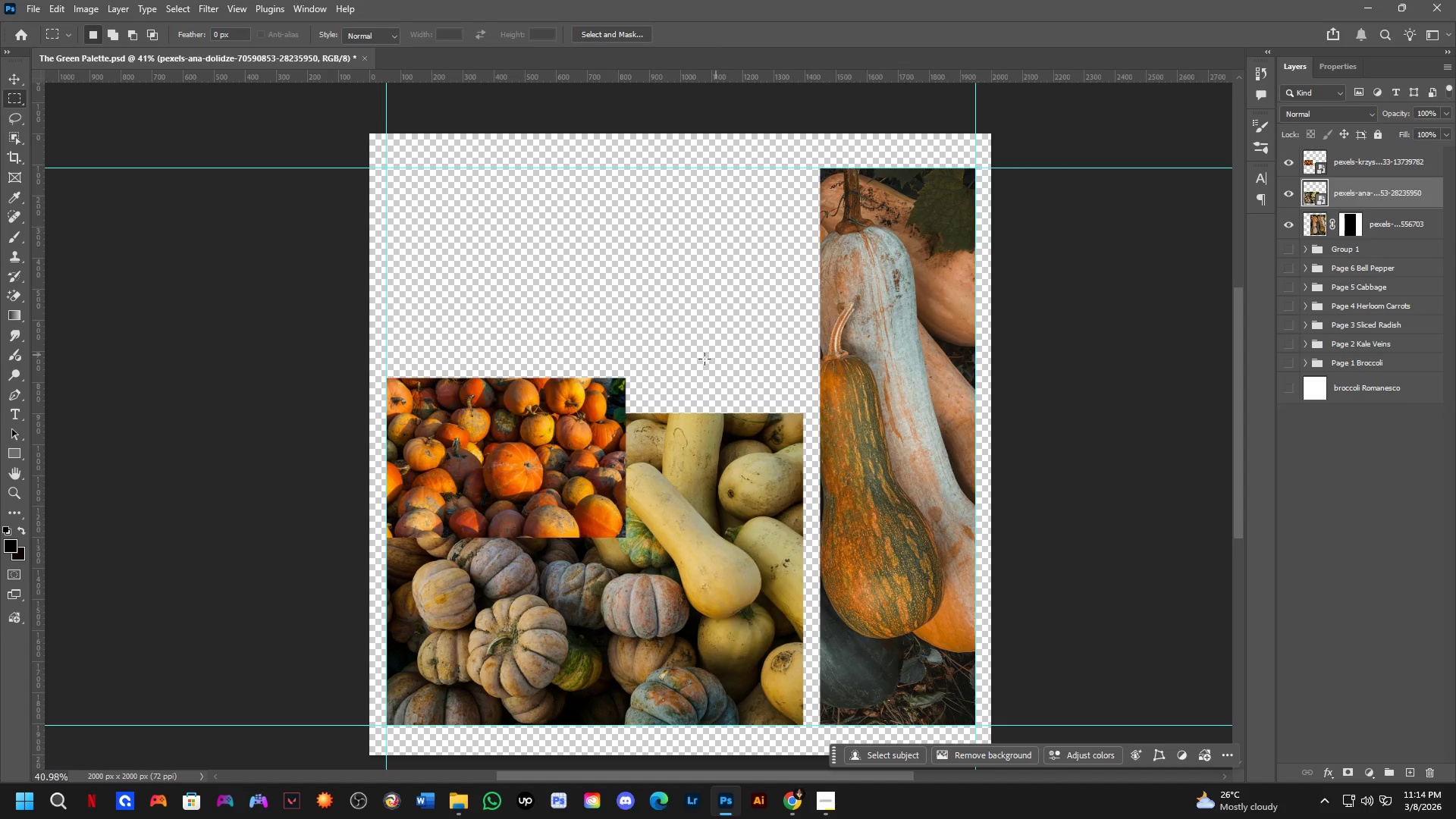 
hold_key(key=ControlLeft, duration=0.61)
left_click_drag(start_coordinate=[537, 439], to_coordinate=[538, 306])
 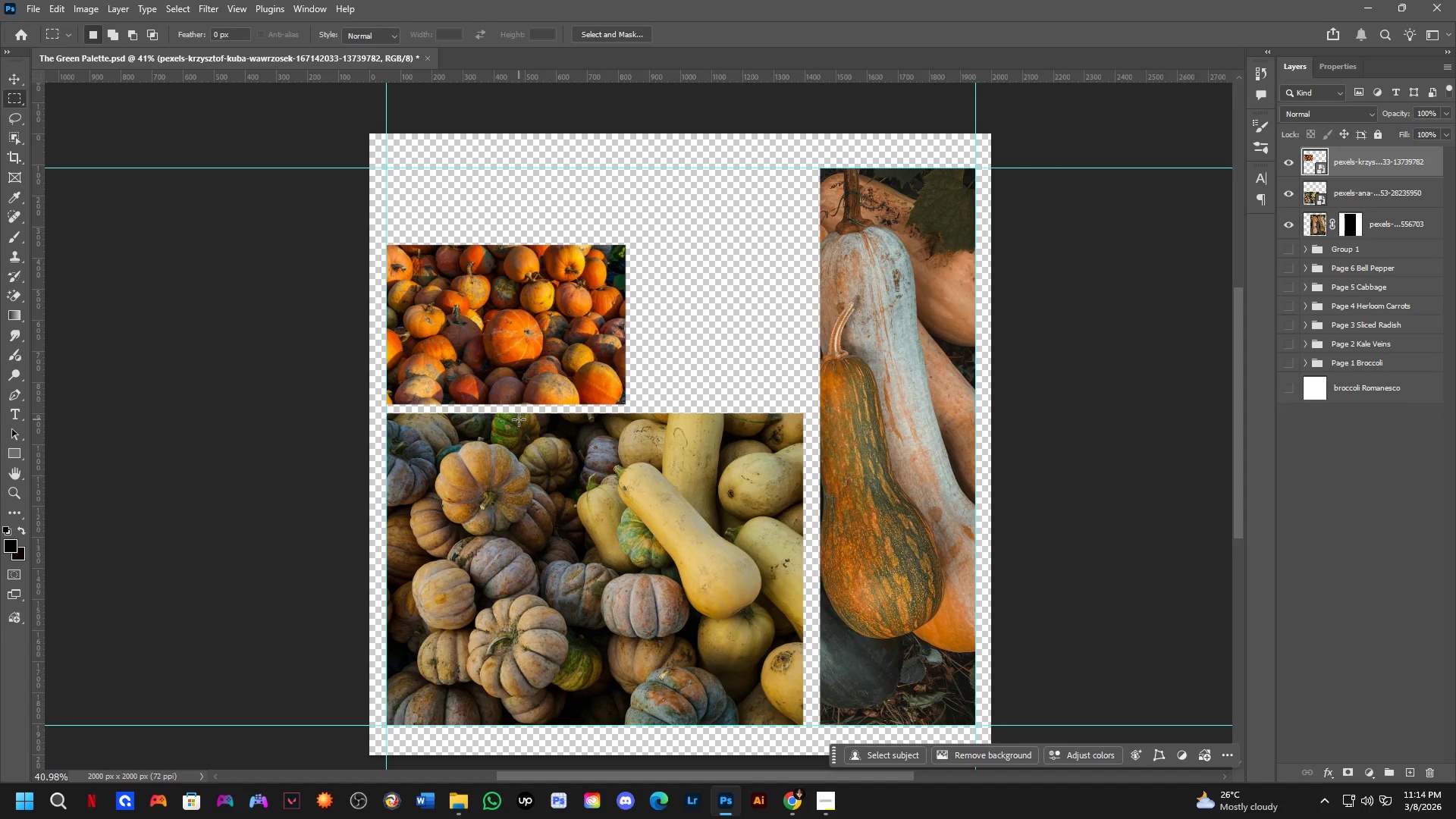 
key(Control+T)
 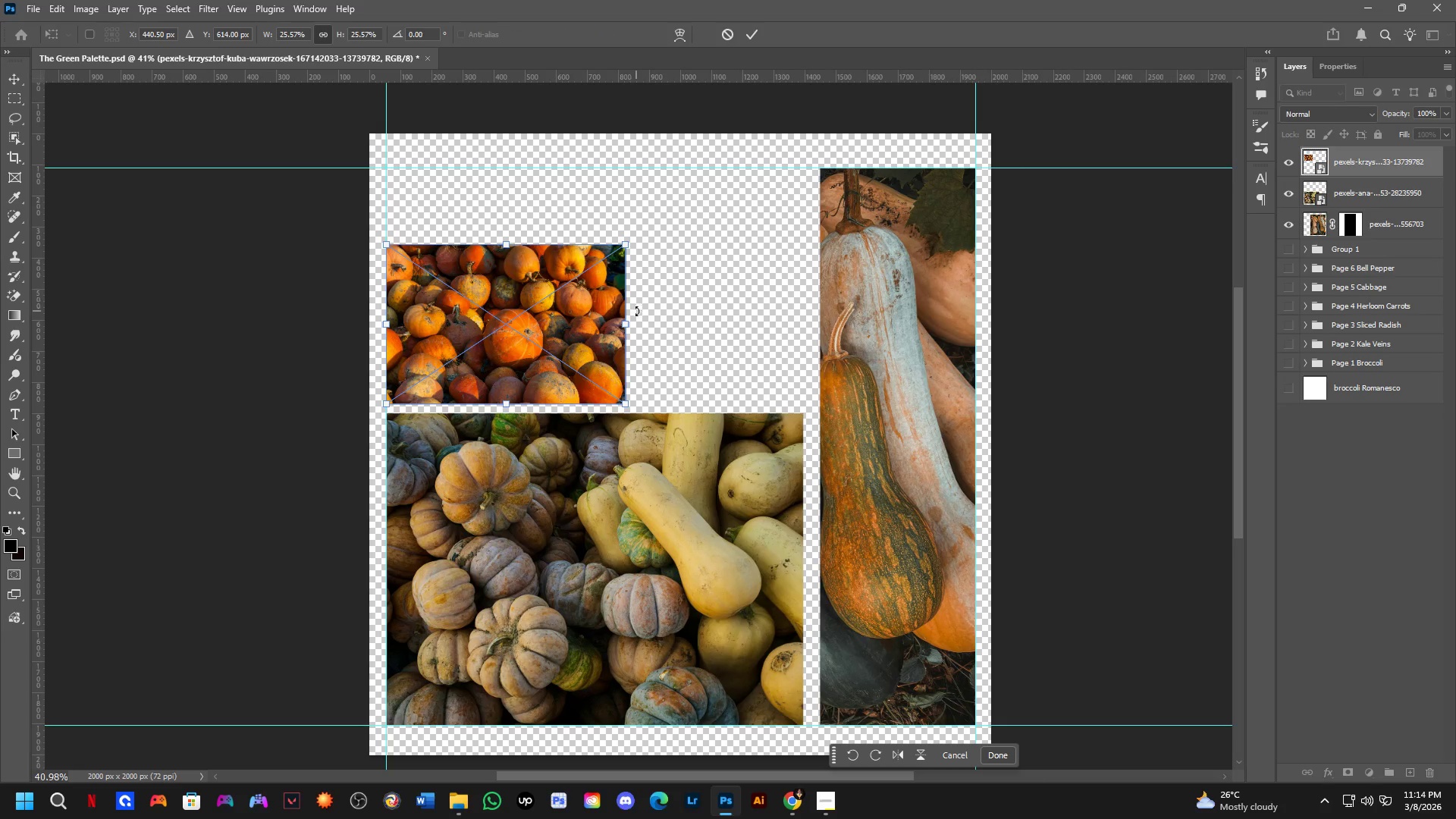 
left_click_drag(start_coordinate=[631, 322], to_coordinate=[805, 331])
 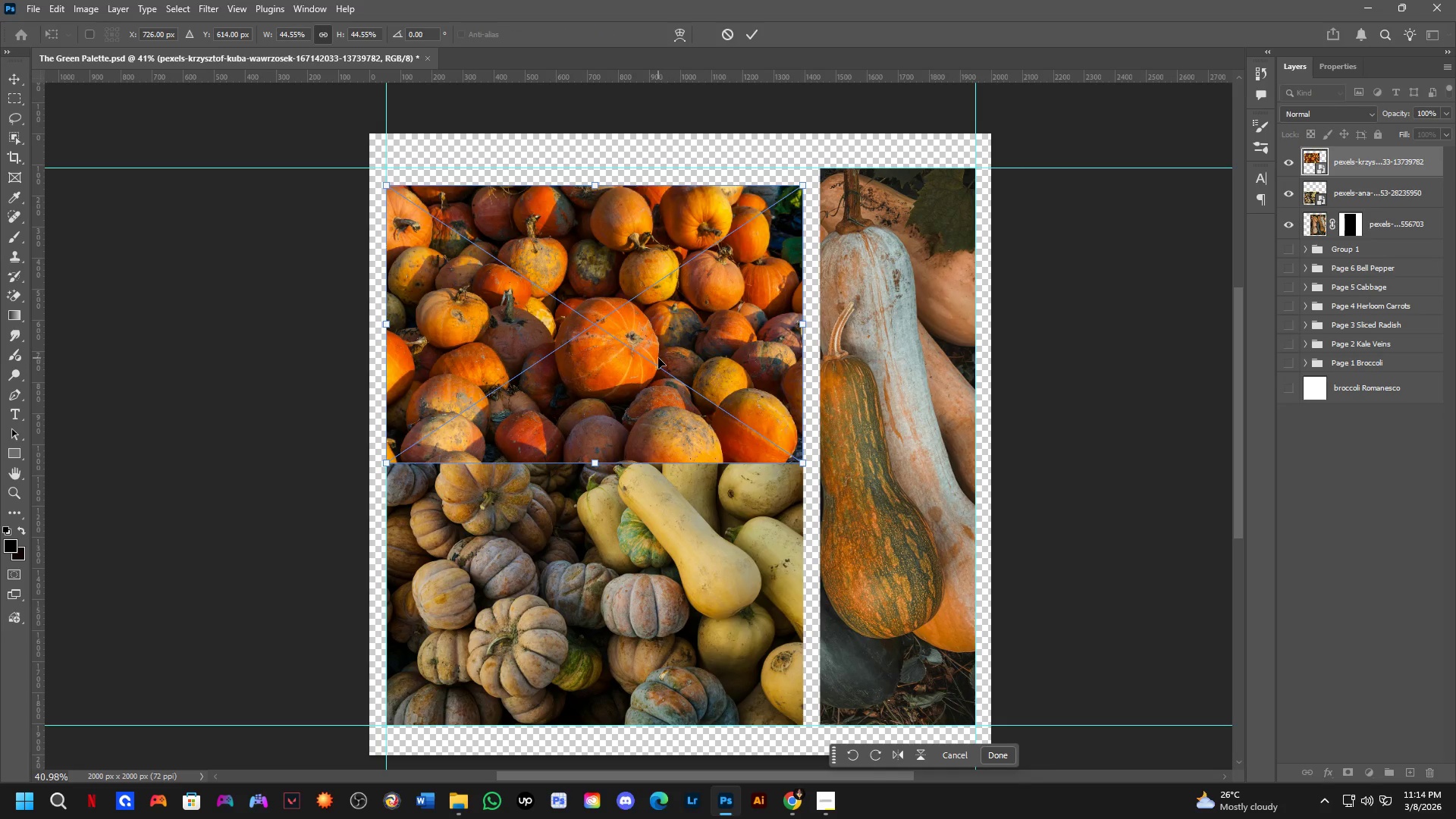 
hold_key(key=ShiftLeft, duration=0.39)
left_click_drag(start_coordinate=[657, 357], to_coordinate=[657, 340])
 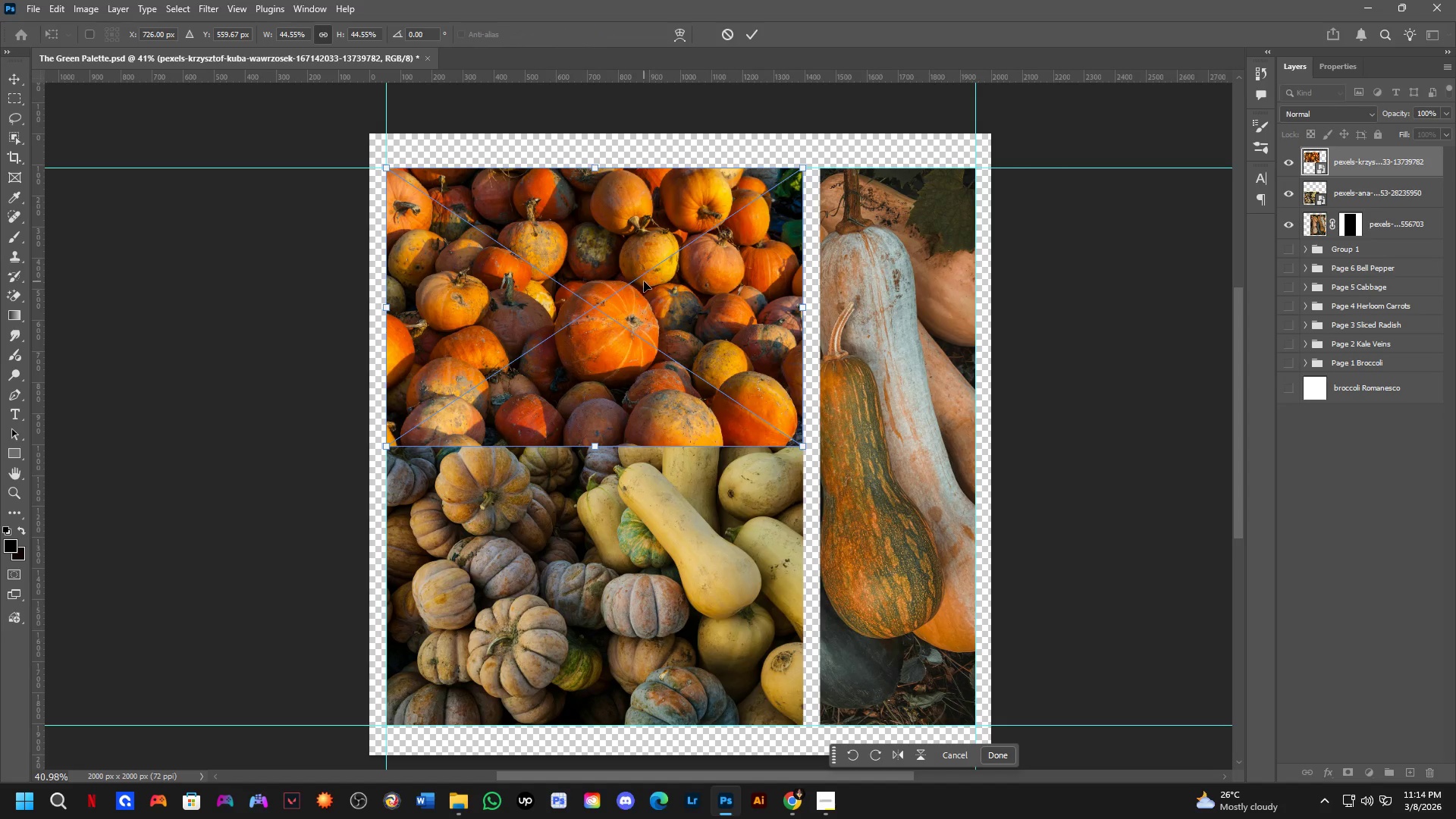 
key(NumpadEnter)
 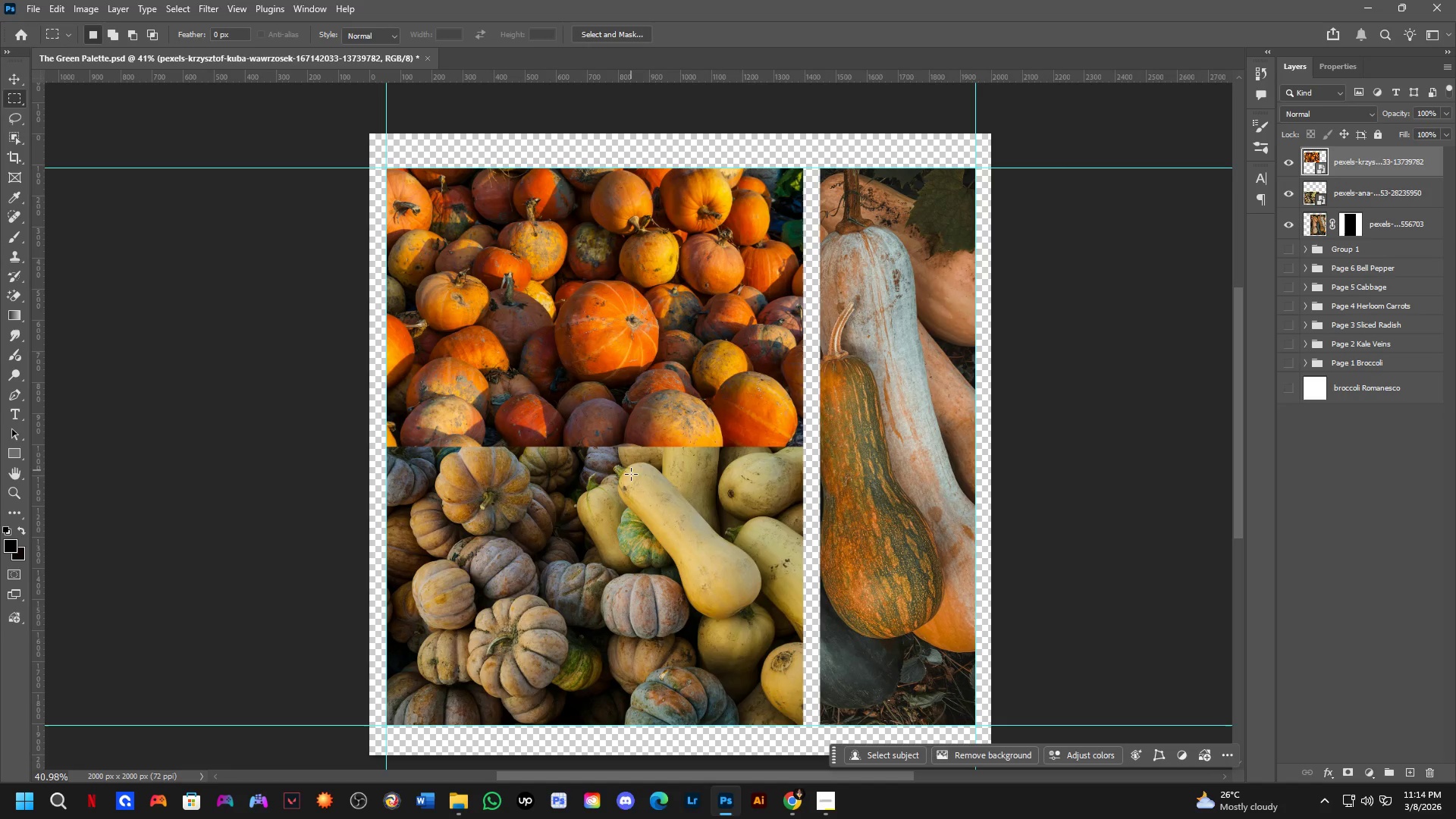 
hold_key(key=ControlLeft, duration=0.58)
left_click([644, 390])
 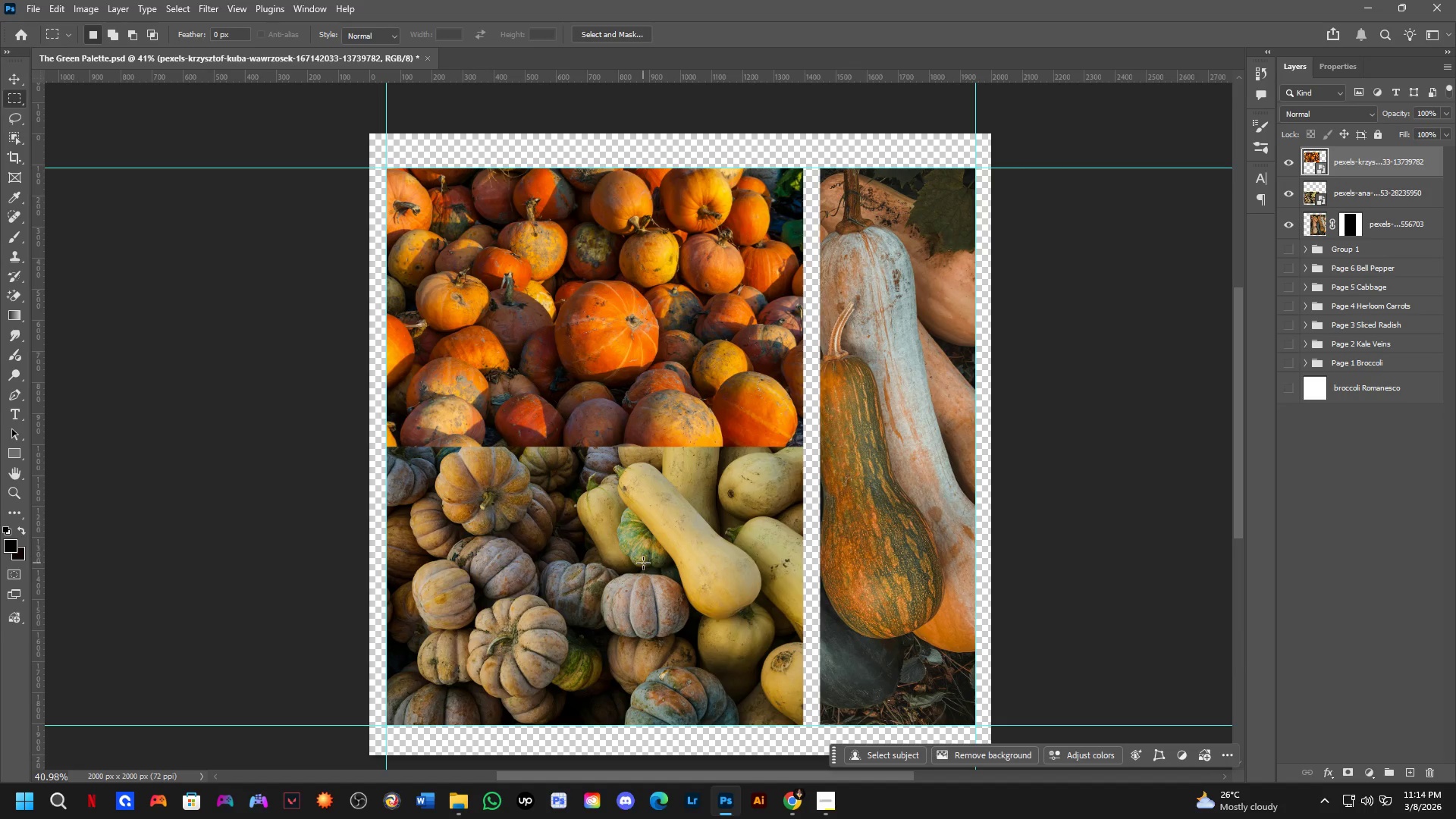 
scroll: coordinate [635, 559], scroll_direction: down, amount: 1.0
 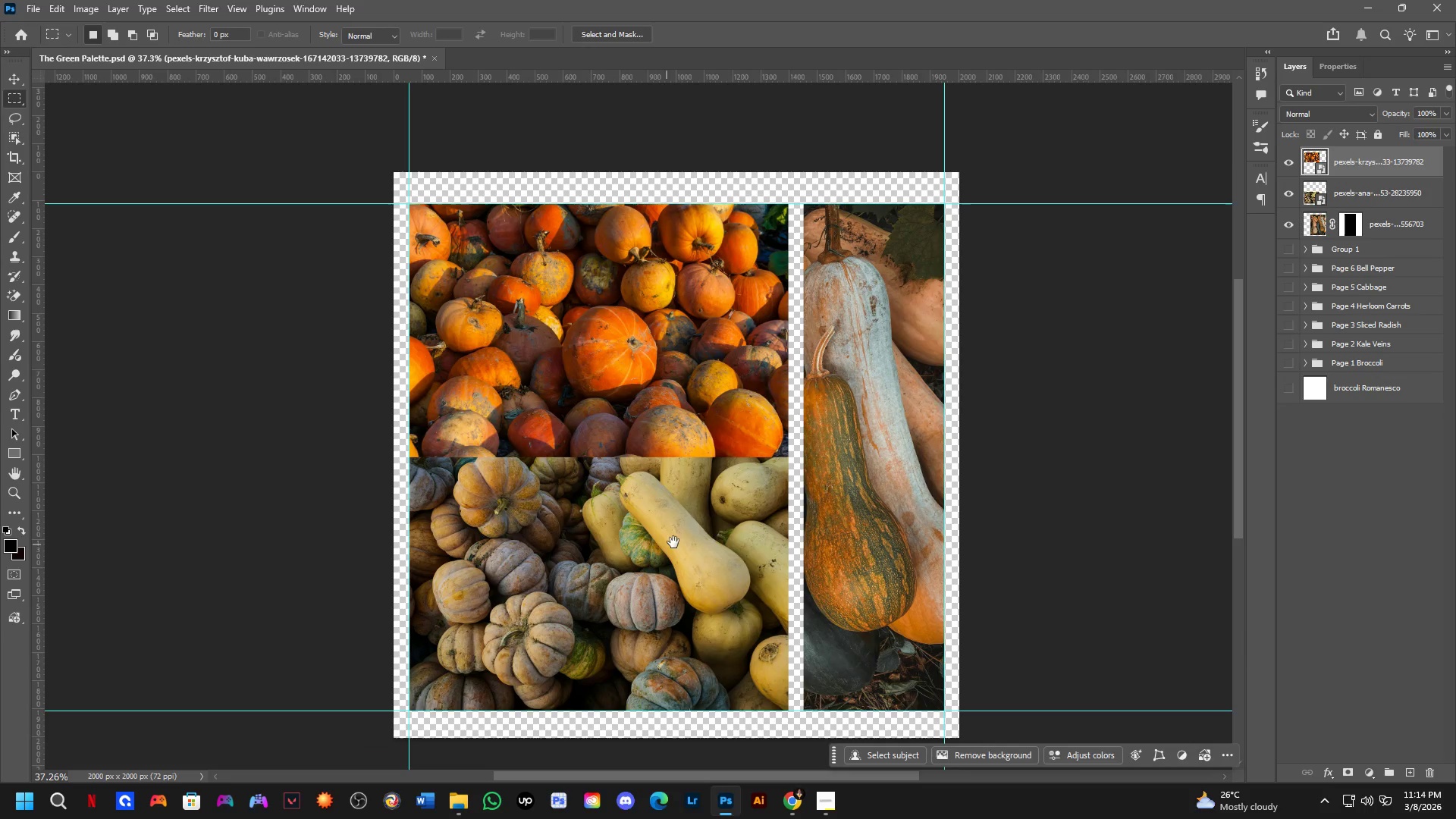 
hold_key(key=Space, duration=1.52)
 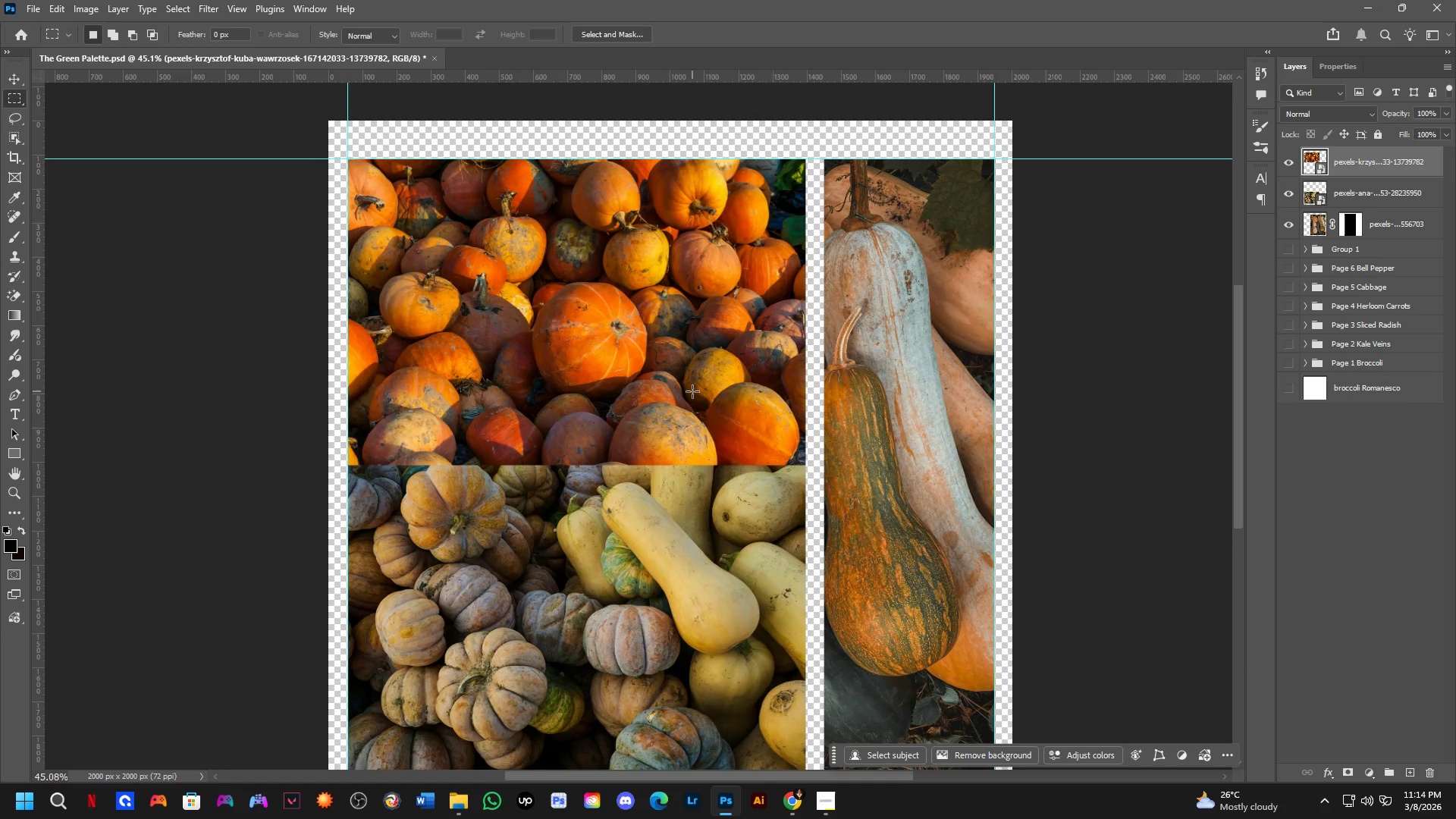 
left_click_drag(start_coordinate=[676, 540], to_coordinate=[673, 535])
 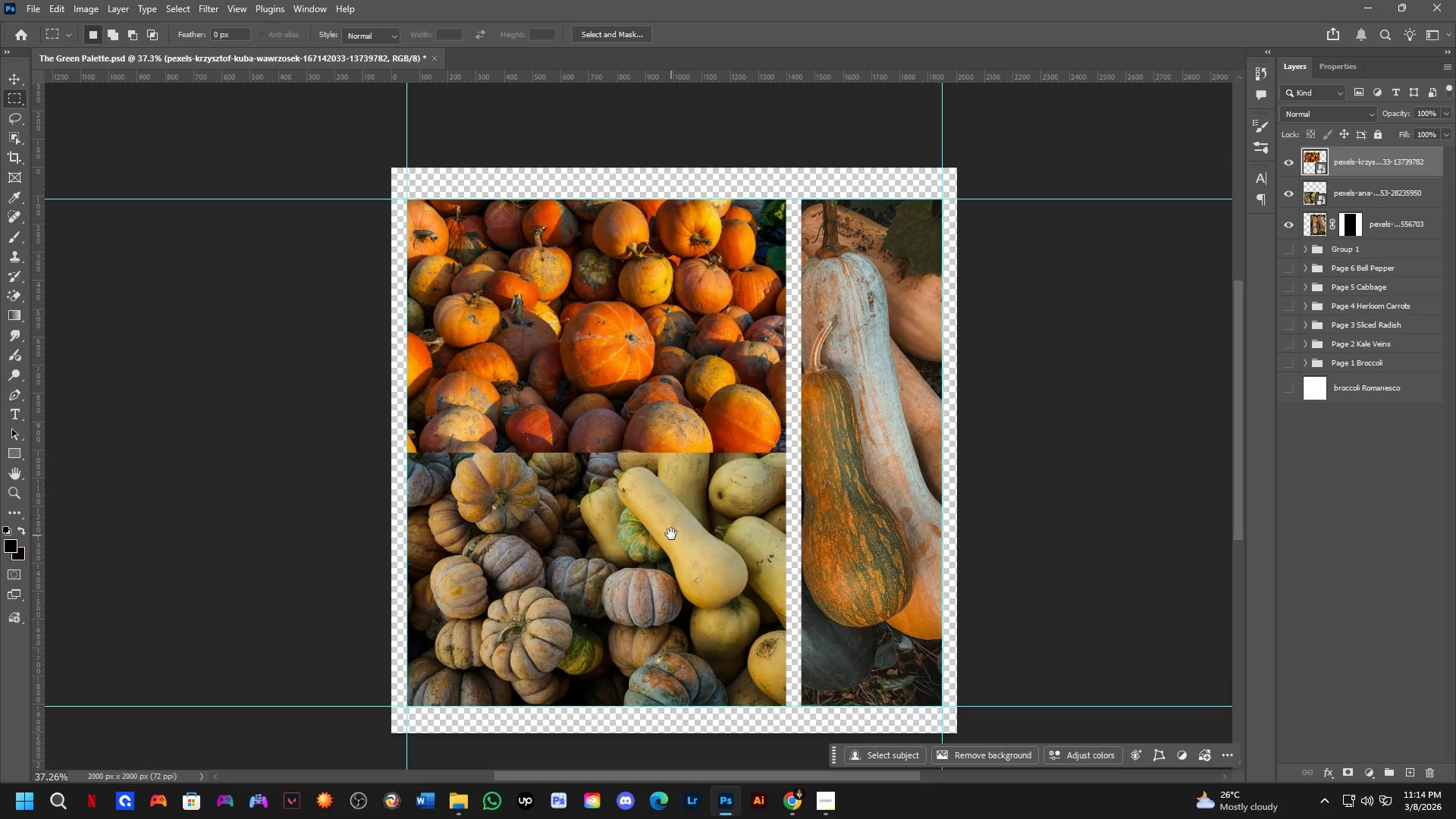 
key(Space)
 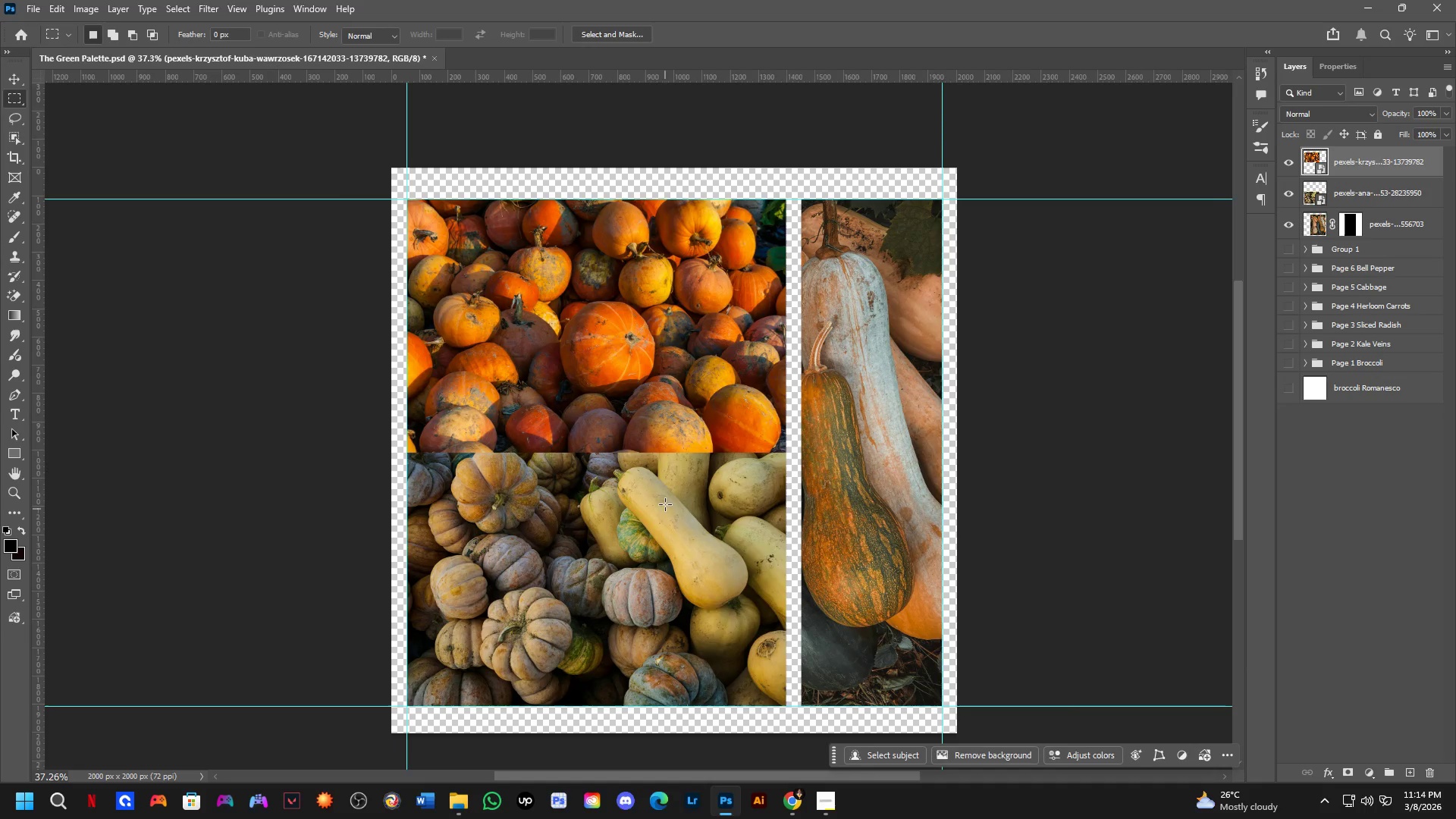 
key(Space)
 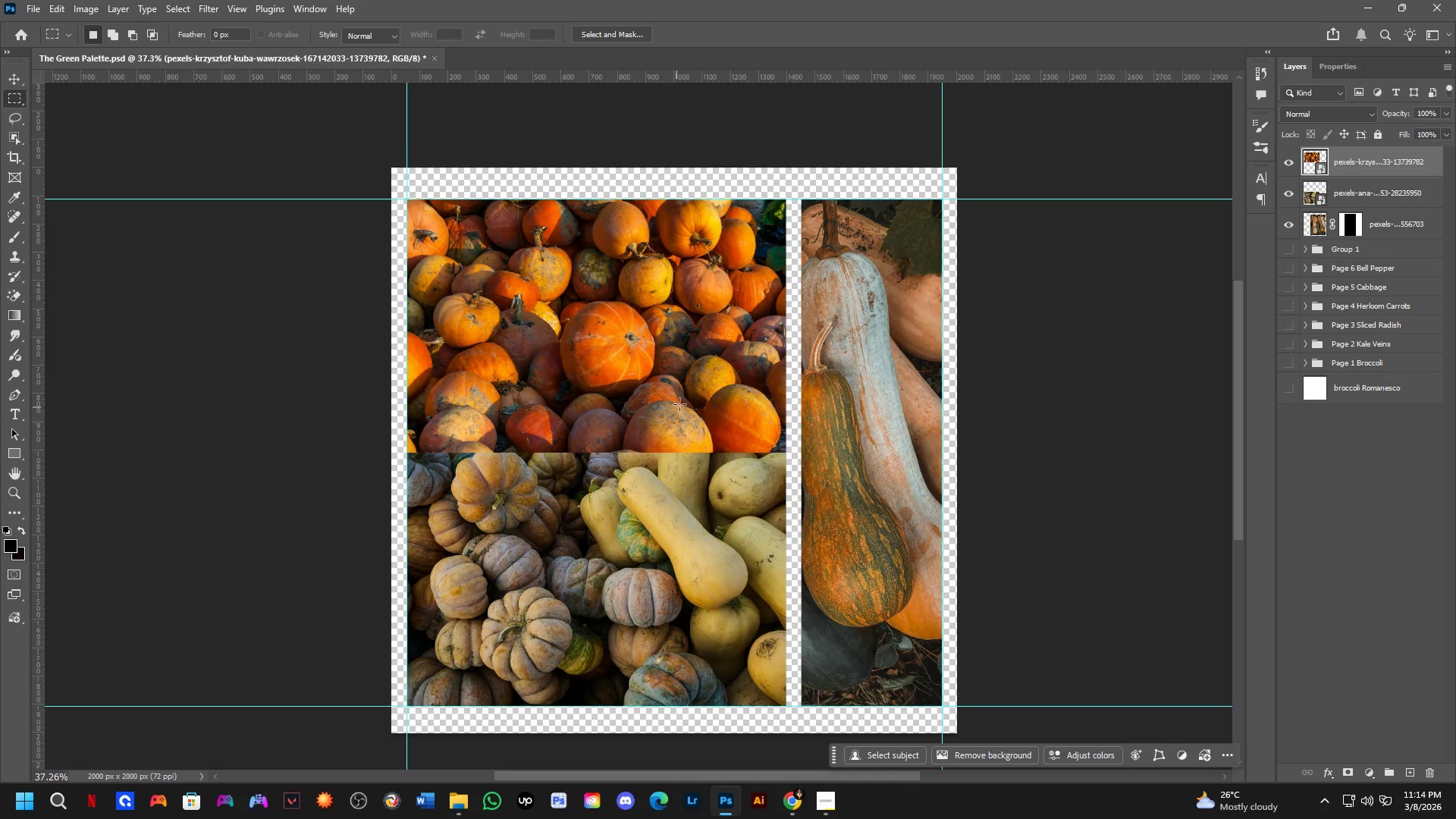 
scroll: coordinate [686, 417], scroll_direction: up, amount: 4.0
 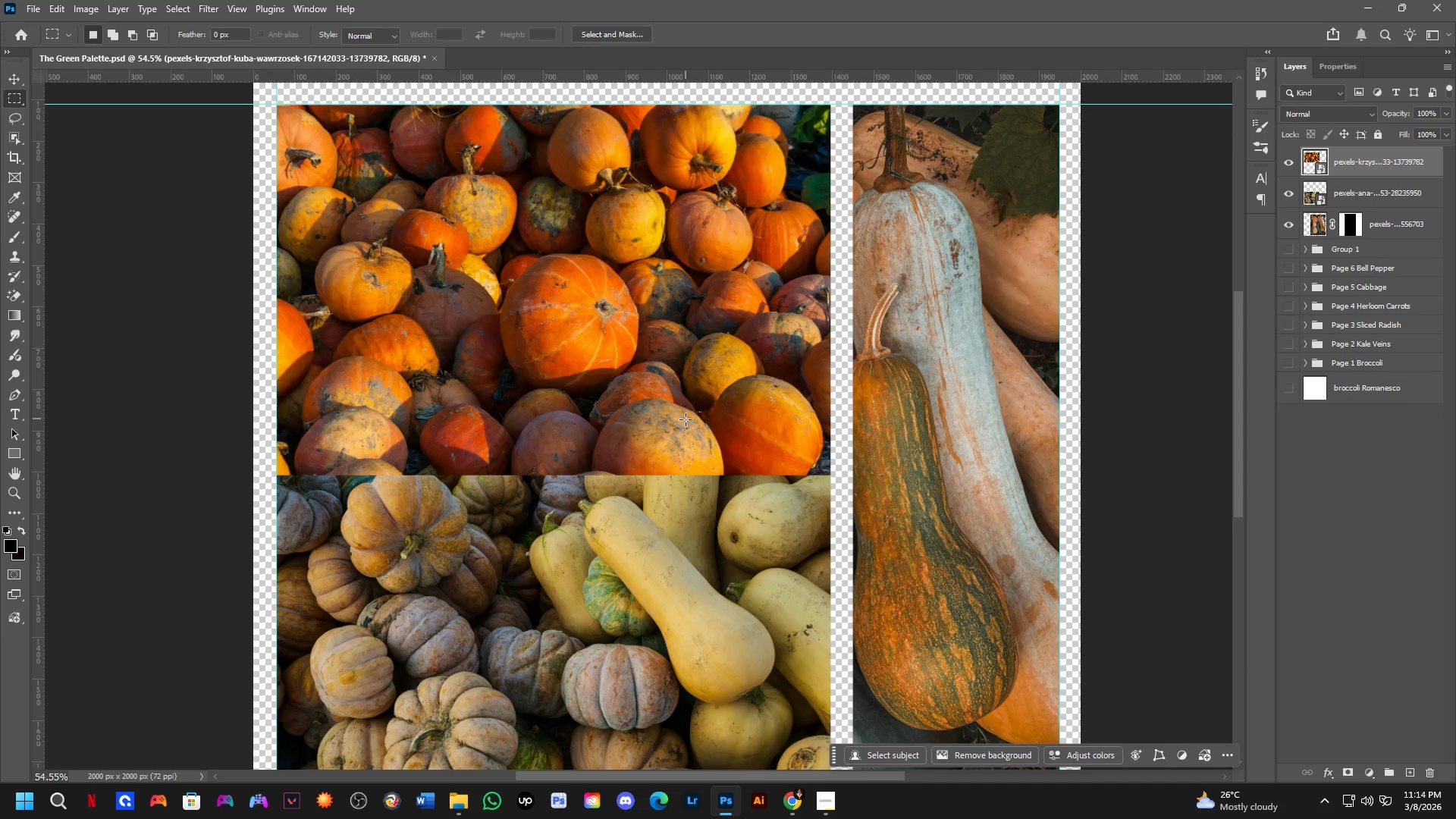 
hold_key(key=Space, duration=0.59)
 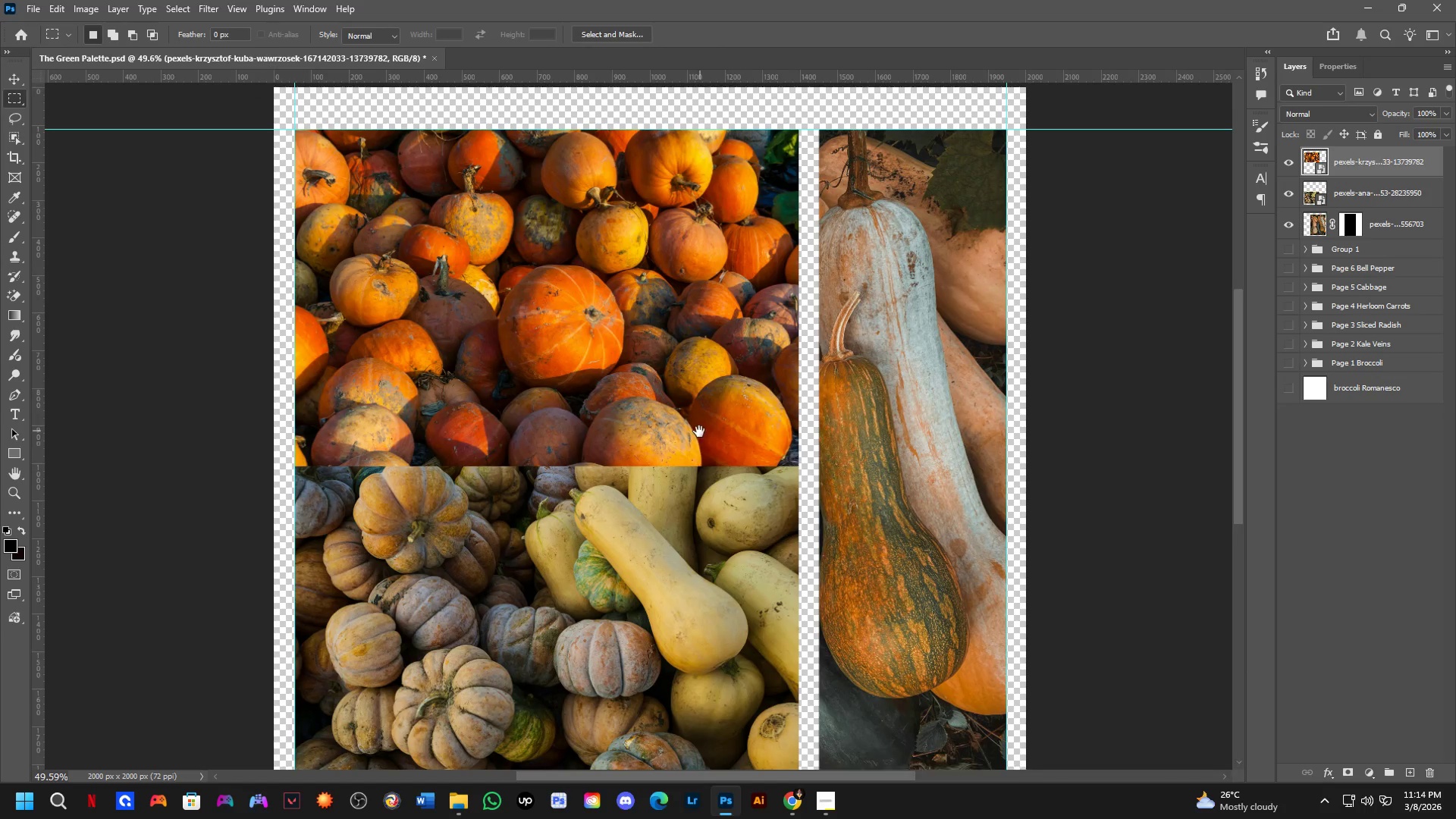 
left_click_drag(start_coordinate=[688, 469], to_coordinate=[670, 460])
 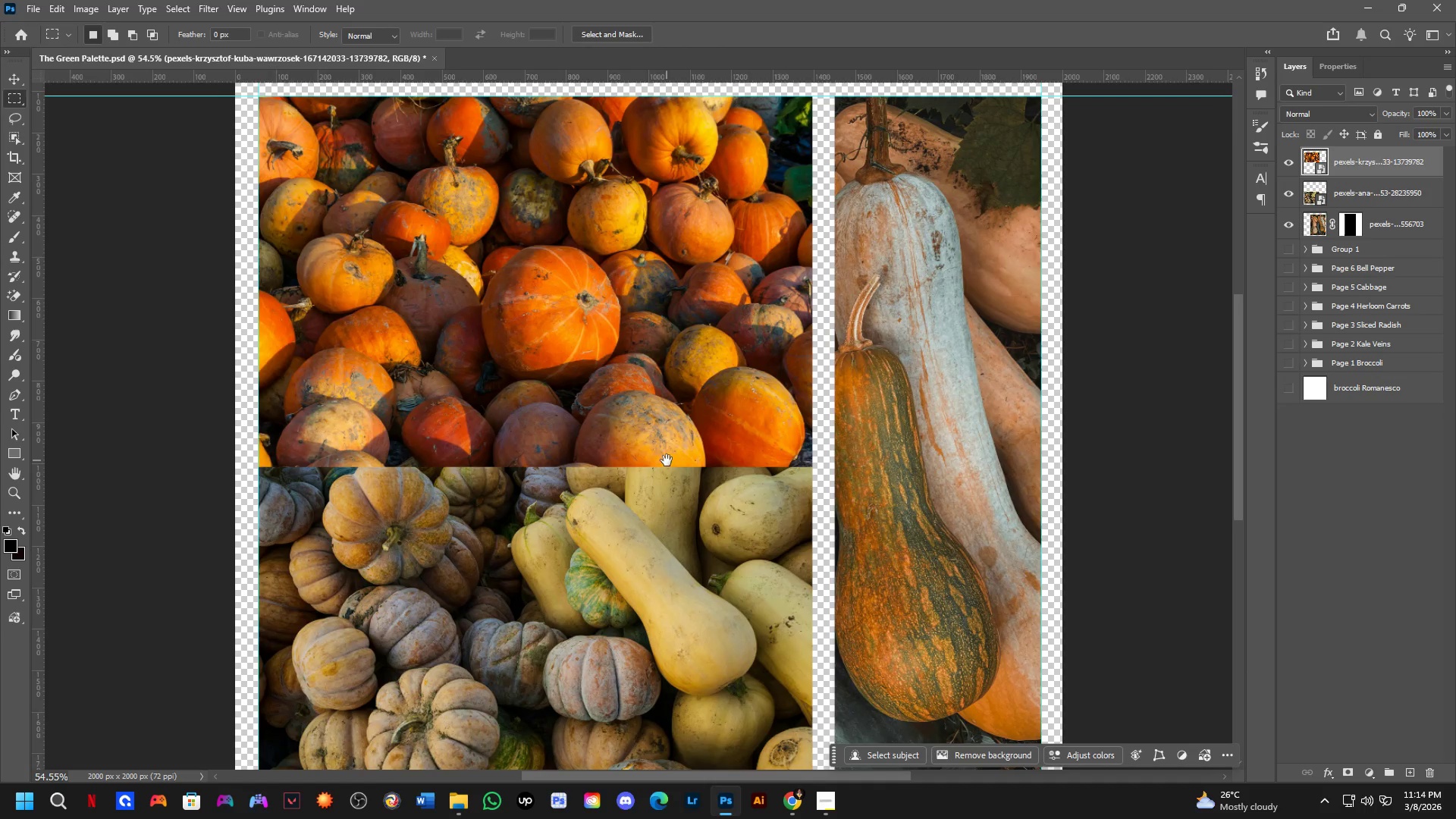 
scroll: coordinate [661, 461], scroll_direction: down, amount: 1.0
 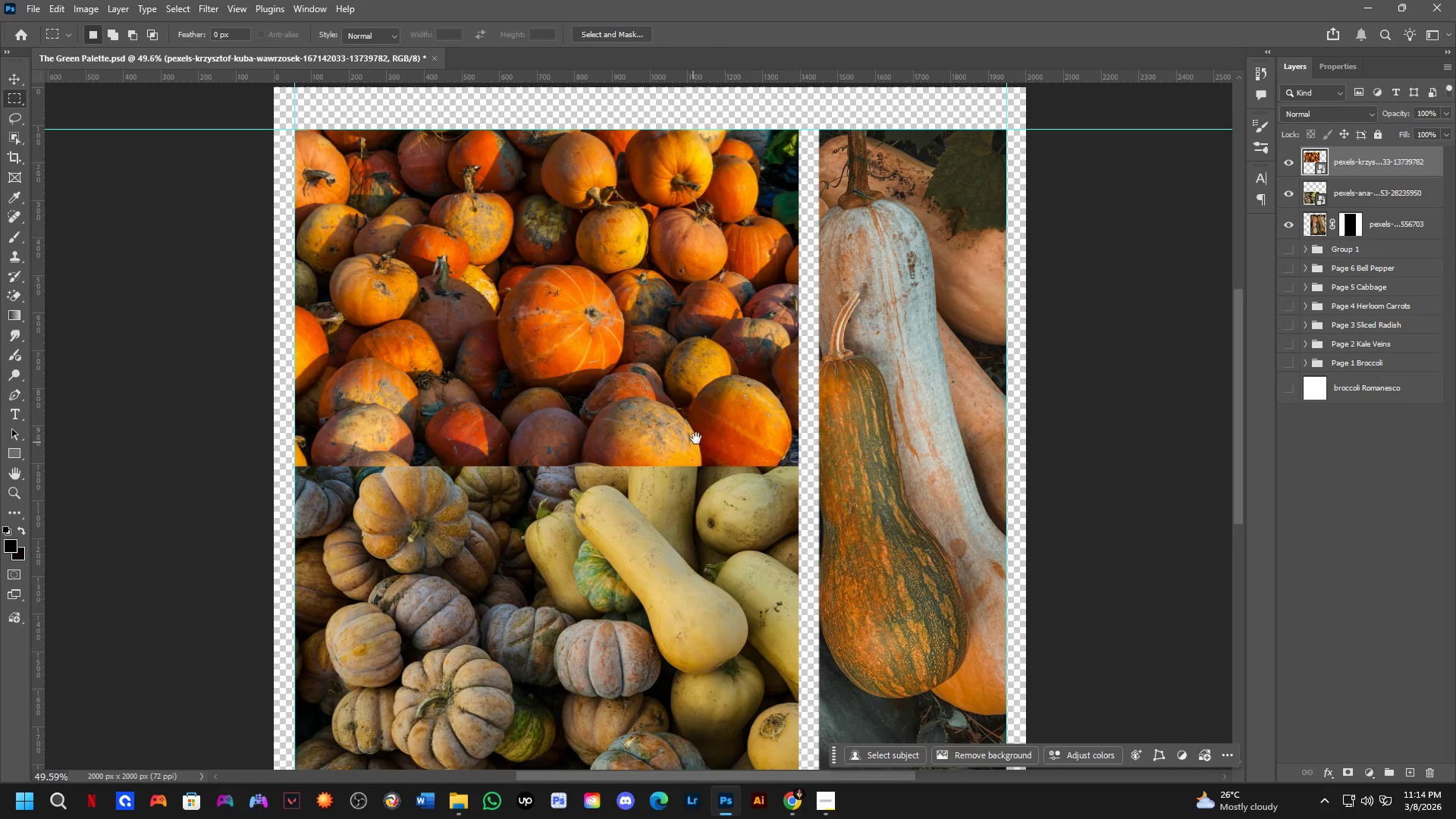 
hold_key(key=Space, duration=0.78)
 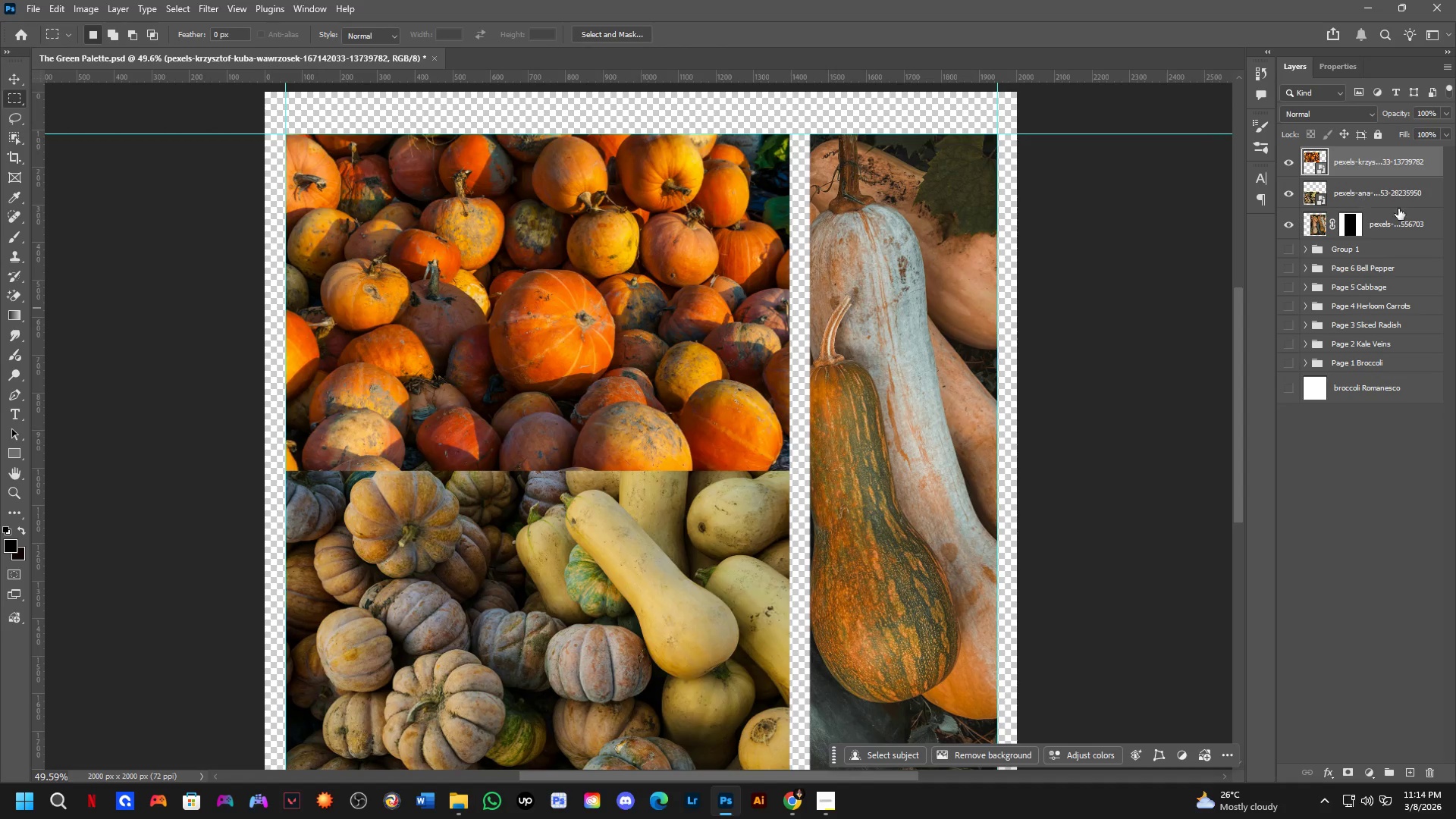 
left_click_drag(start_coordinate=[700, 431], to_coordinate=[691, 435])
 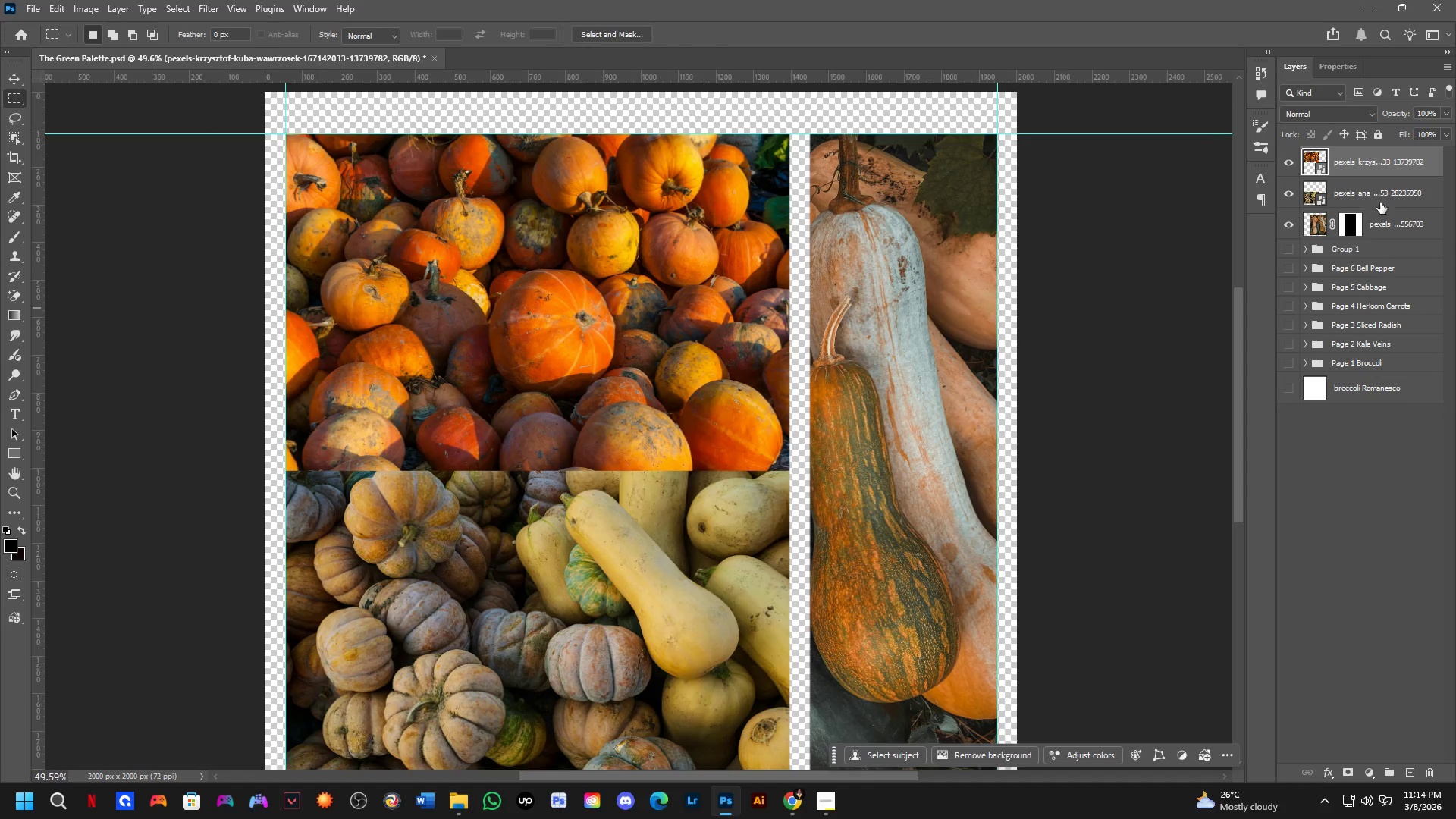 
key(Shift+CapsLock)
 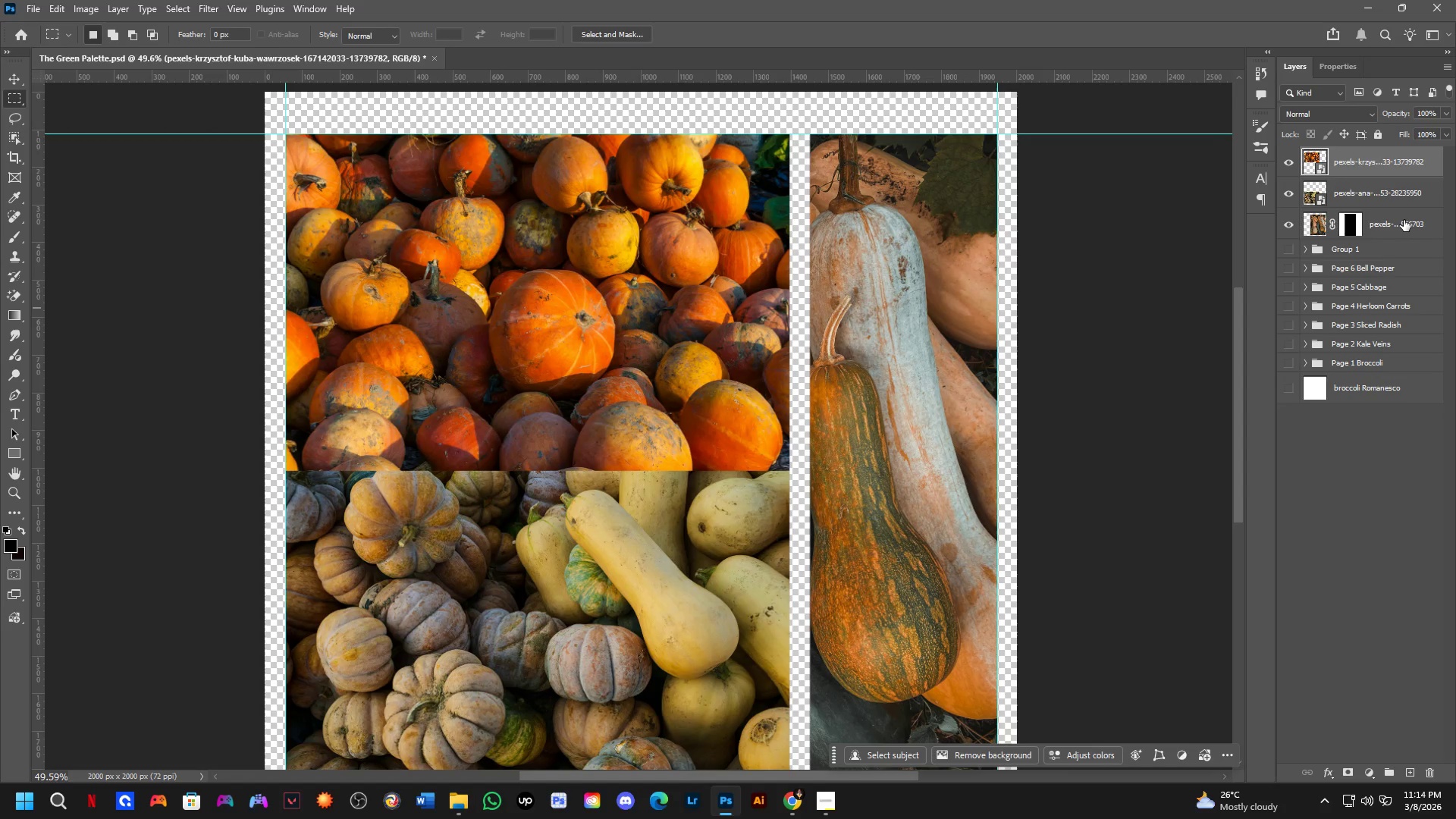 
left_click([1404, 220])
 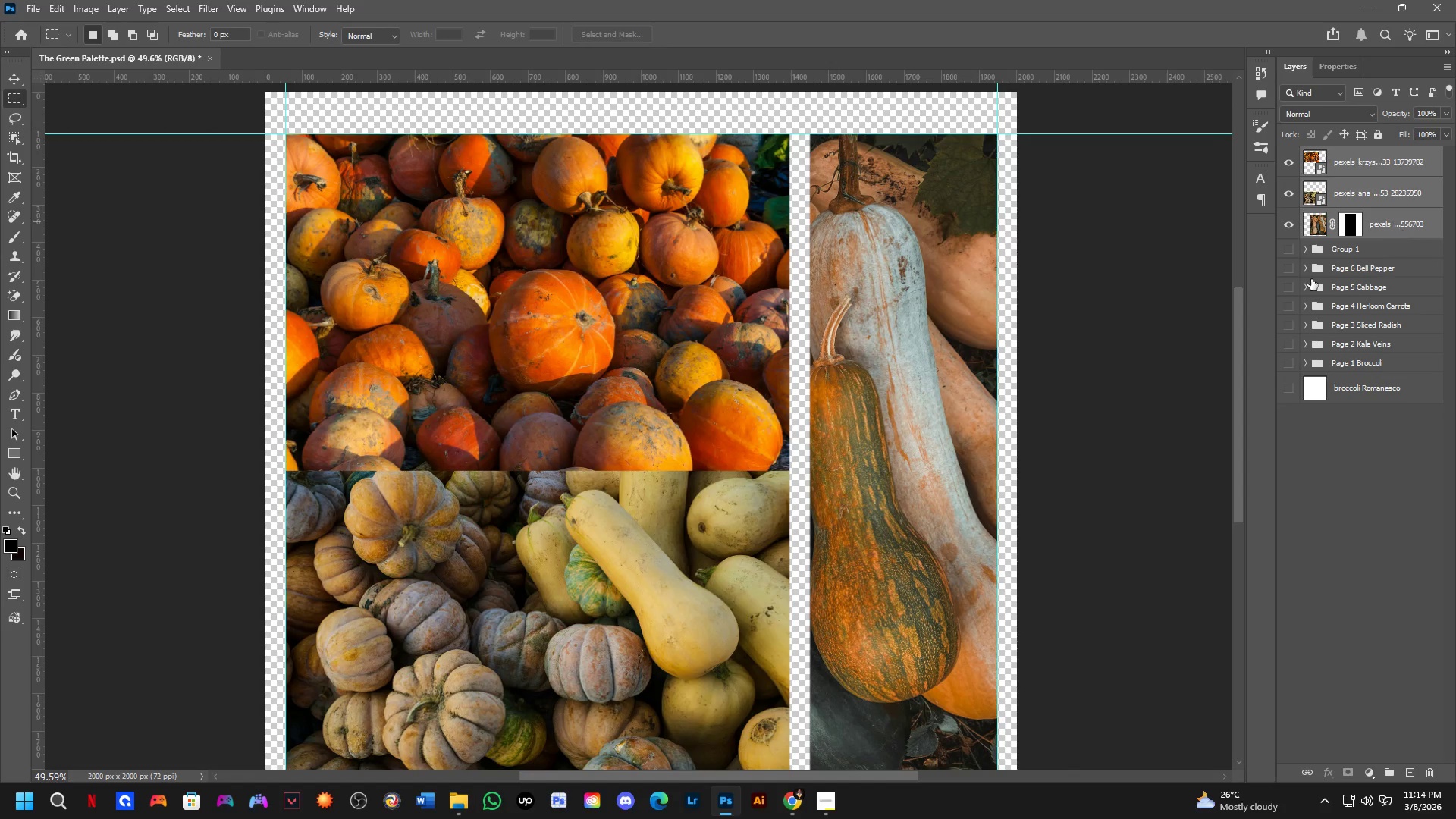 
key(Shift+T)
 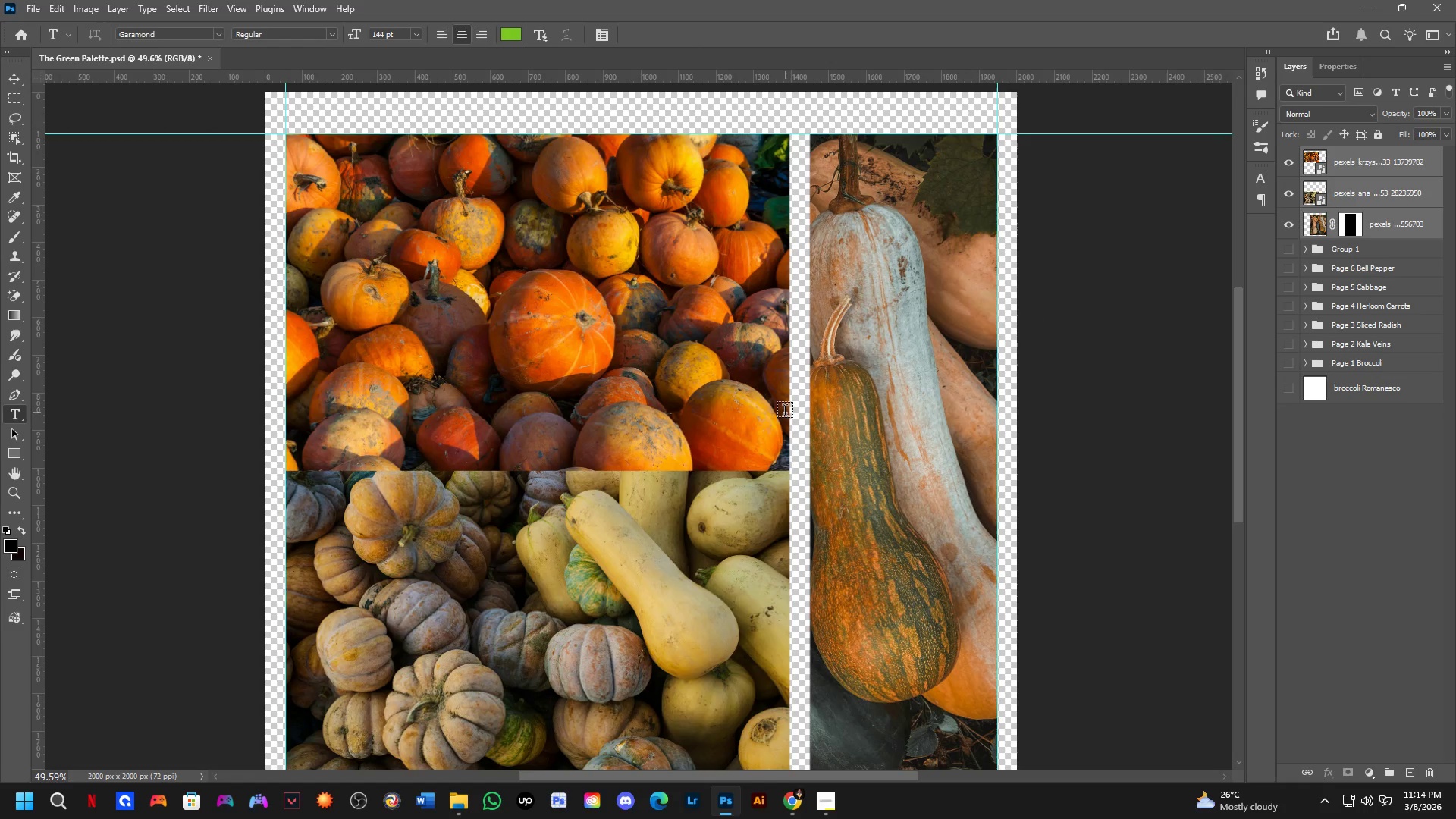 
right_click([783, 413])
 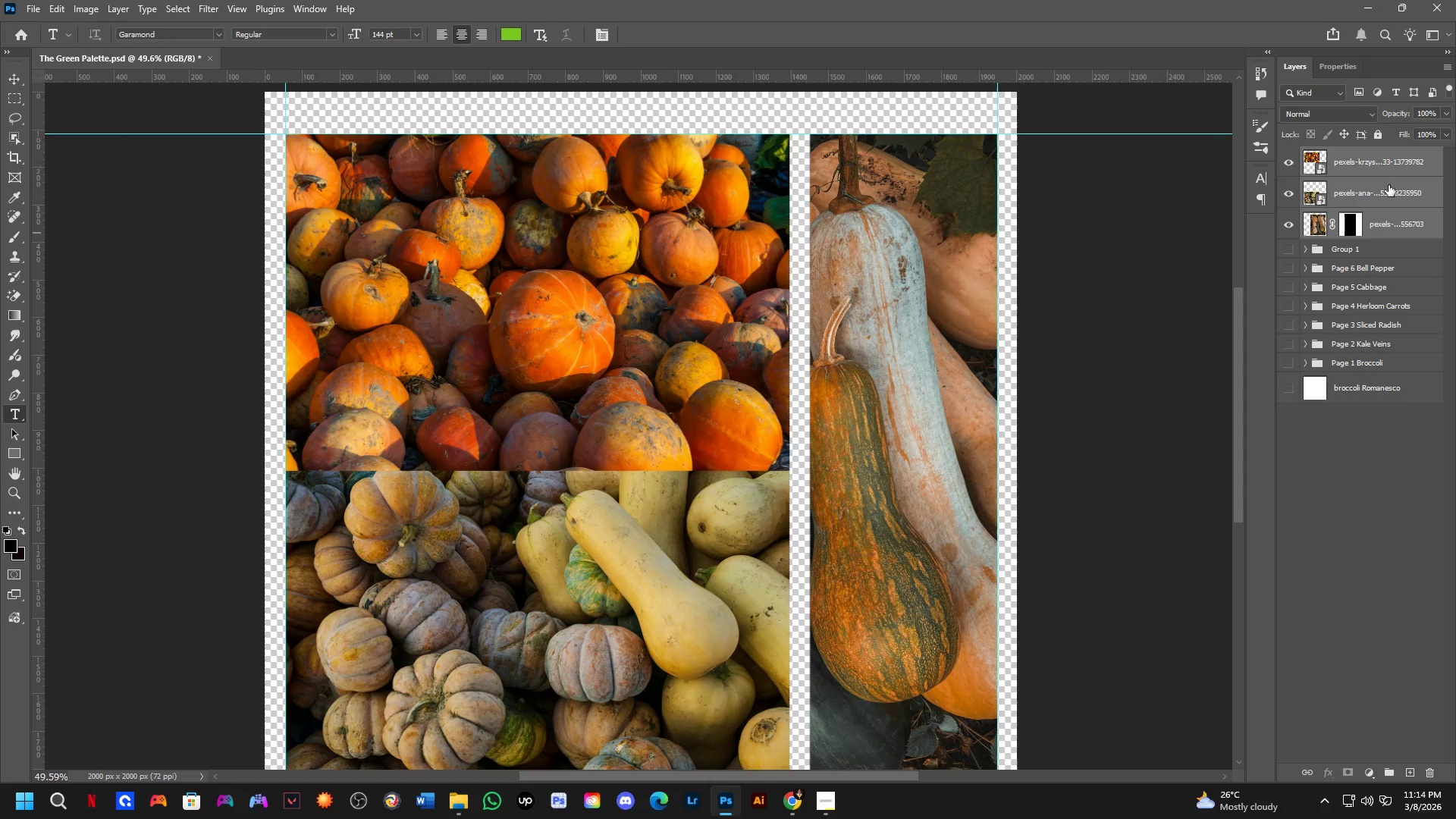 
key(Control+T)
 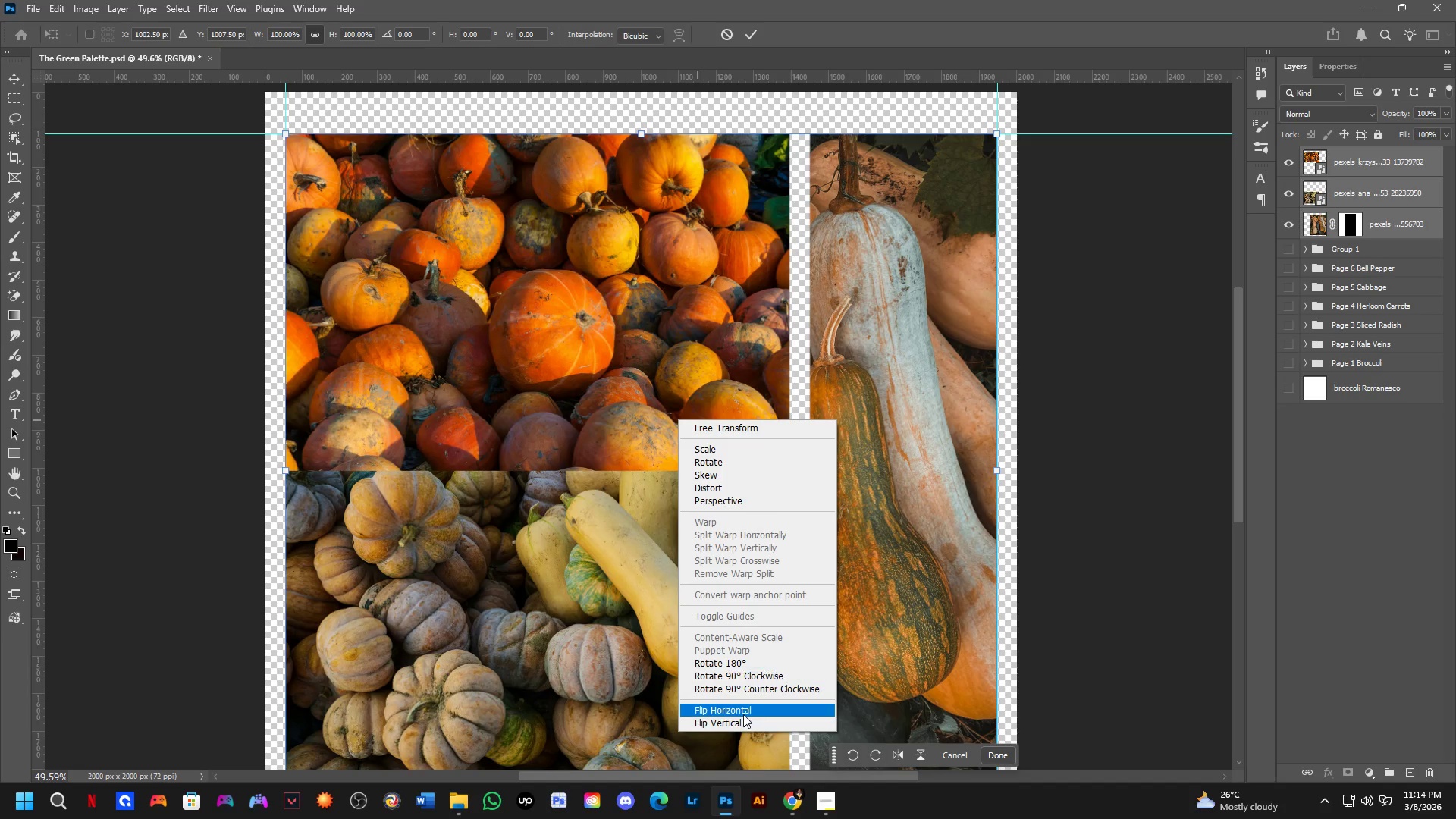 
left_click([743, 714])
 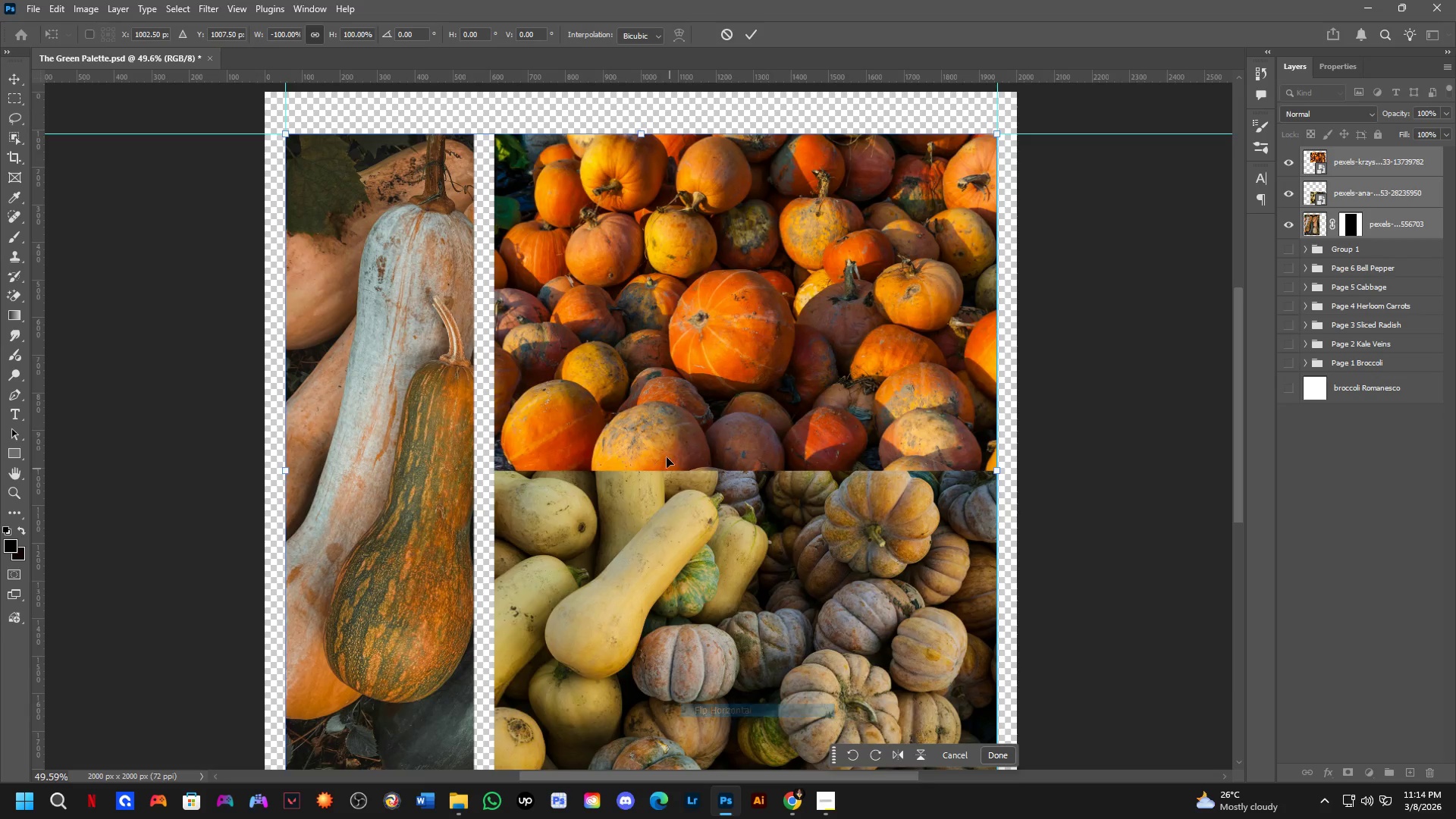 
scroll: coordinate [665, 451], scroll_direction: down, amount: 2.0
 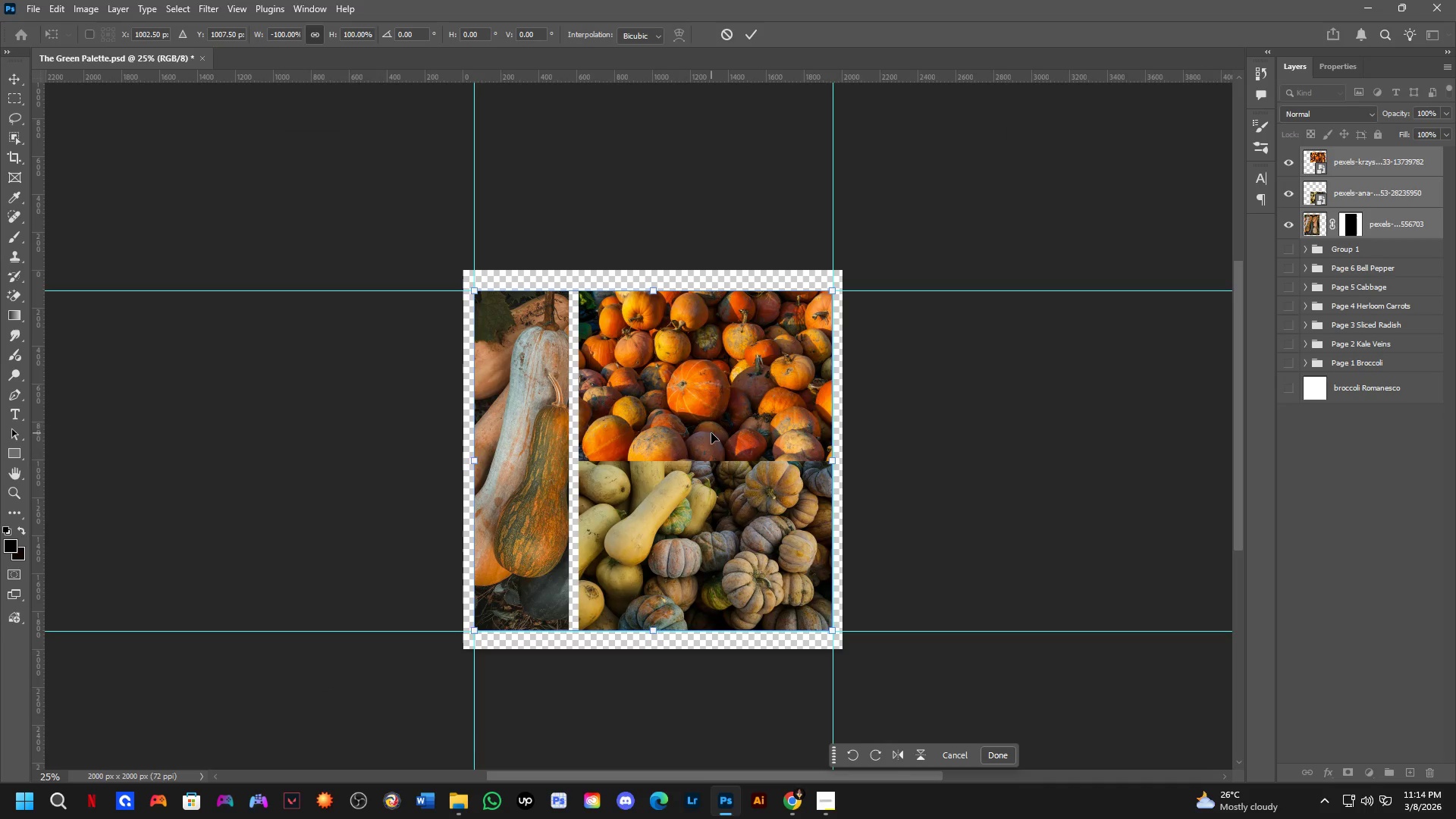 
key(Shift+ShiftLeft)
 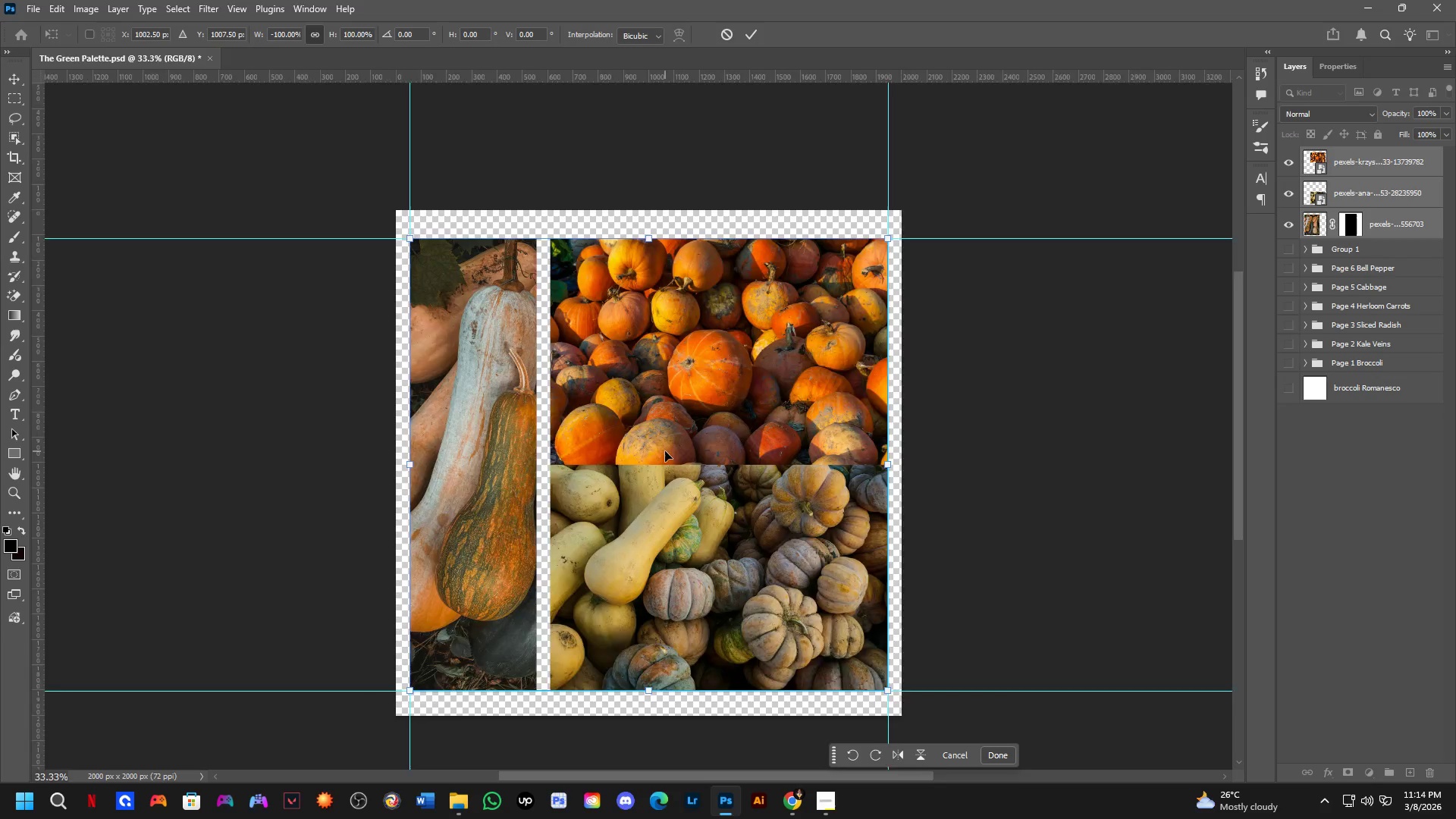 
key(NumpadEnter)
 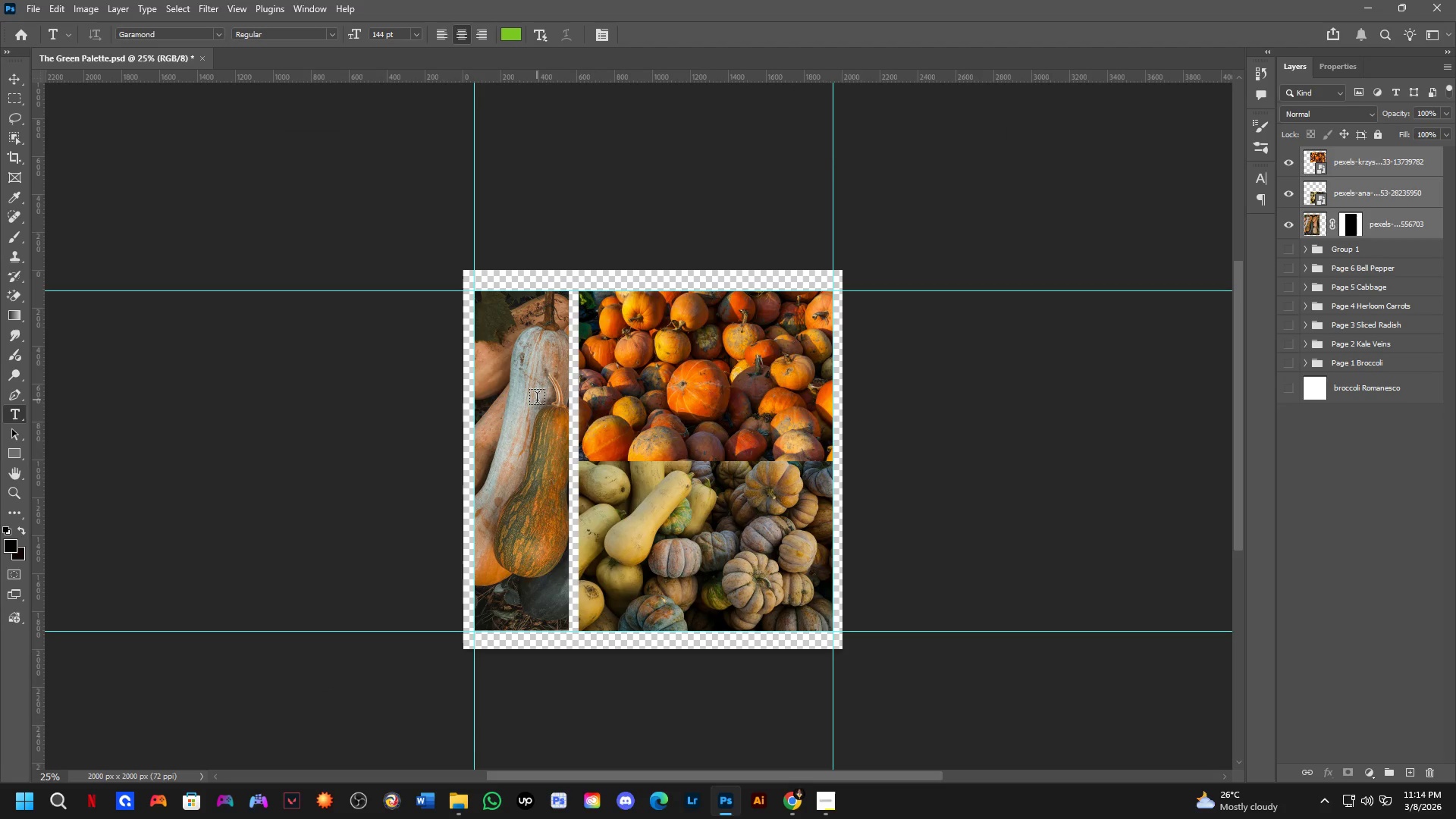 
scroll: coordinate [544, 381], scroll_direction: up, amount: 3.0
 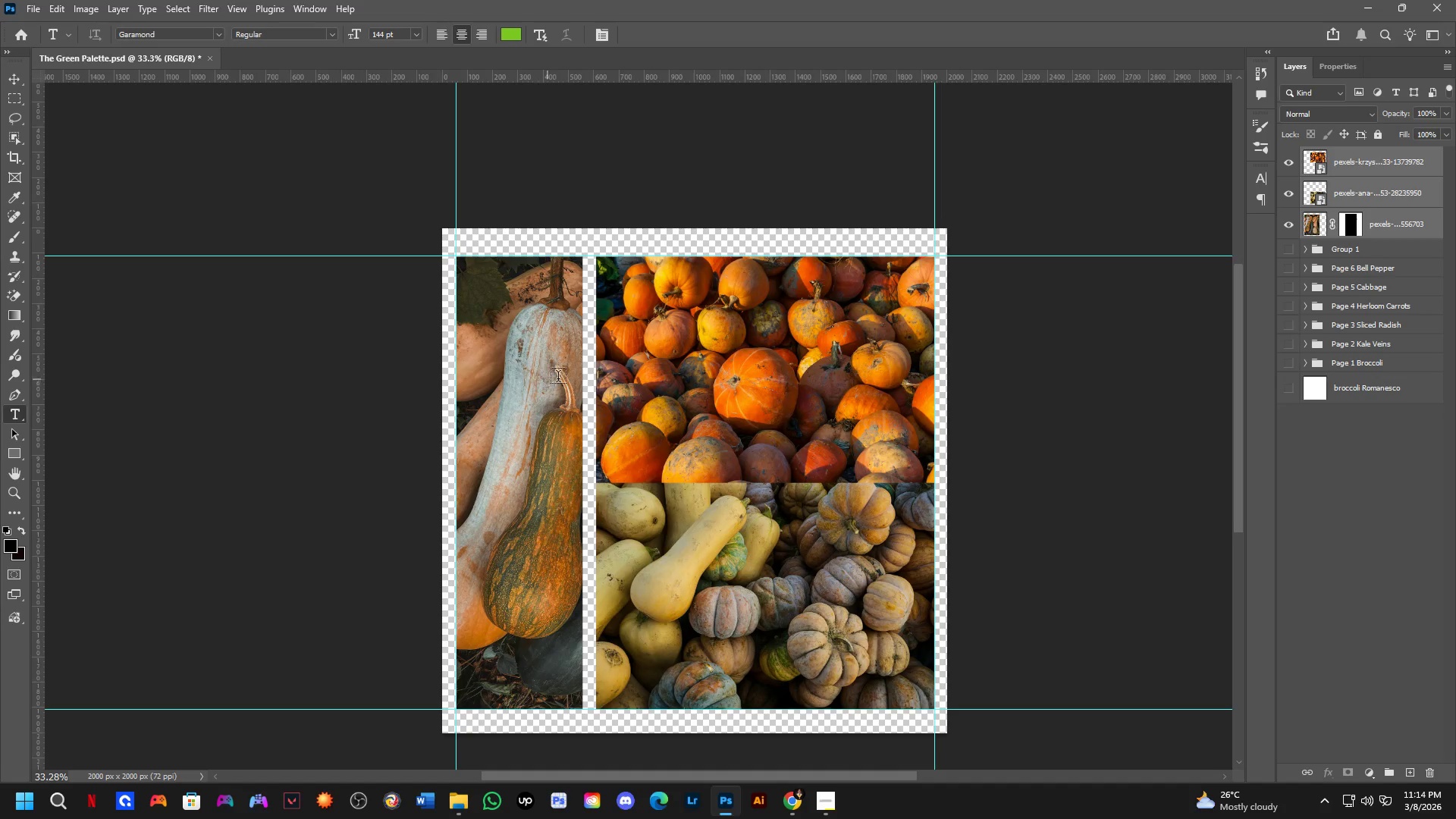 
hold_key(key=Space, duration=1.0)
 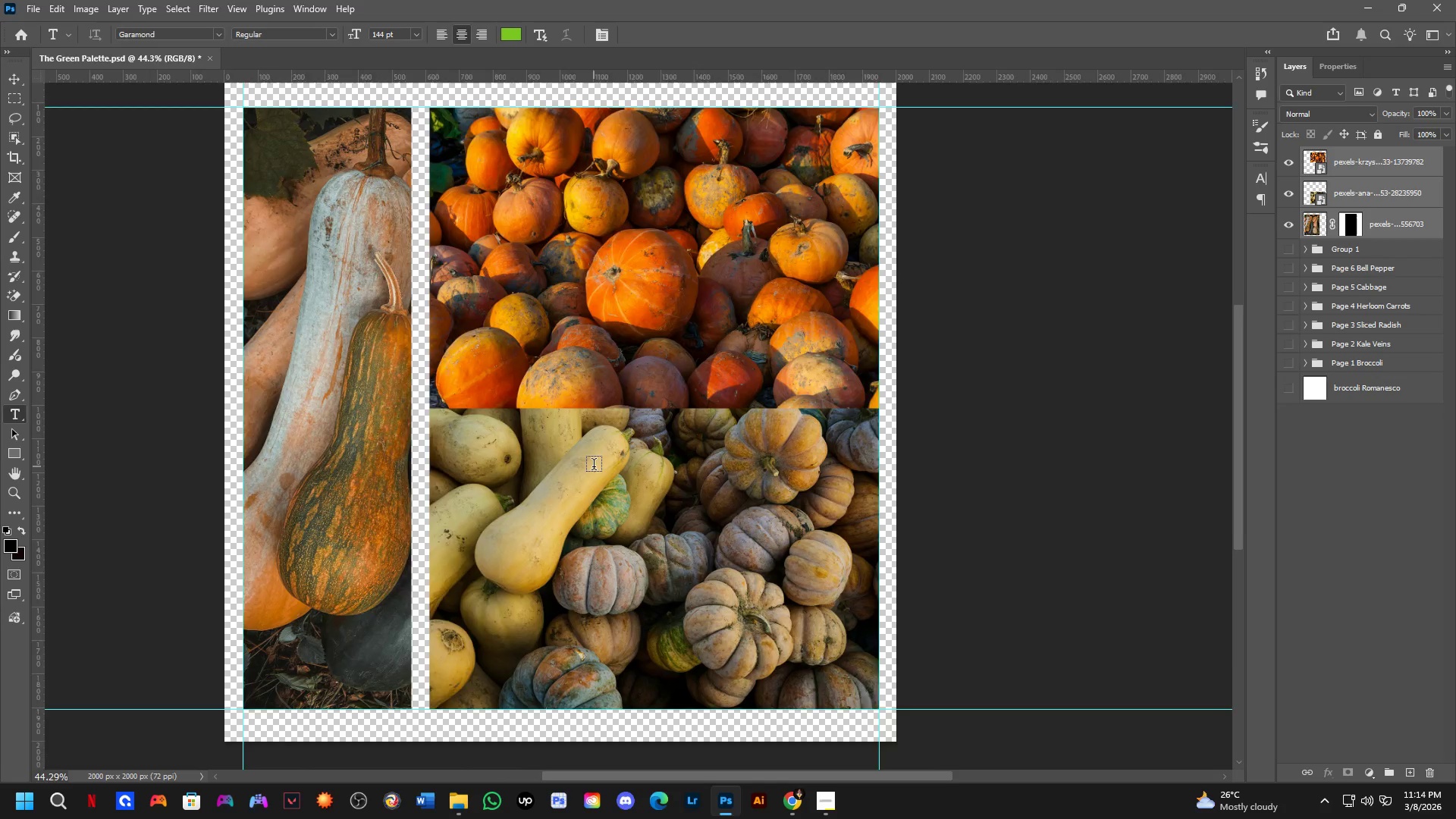 
left_click_drag(start_coordinate=[734, 443], to_coordinate=[608, 377])
 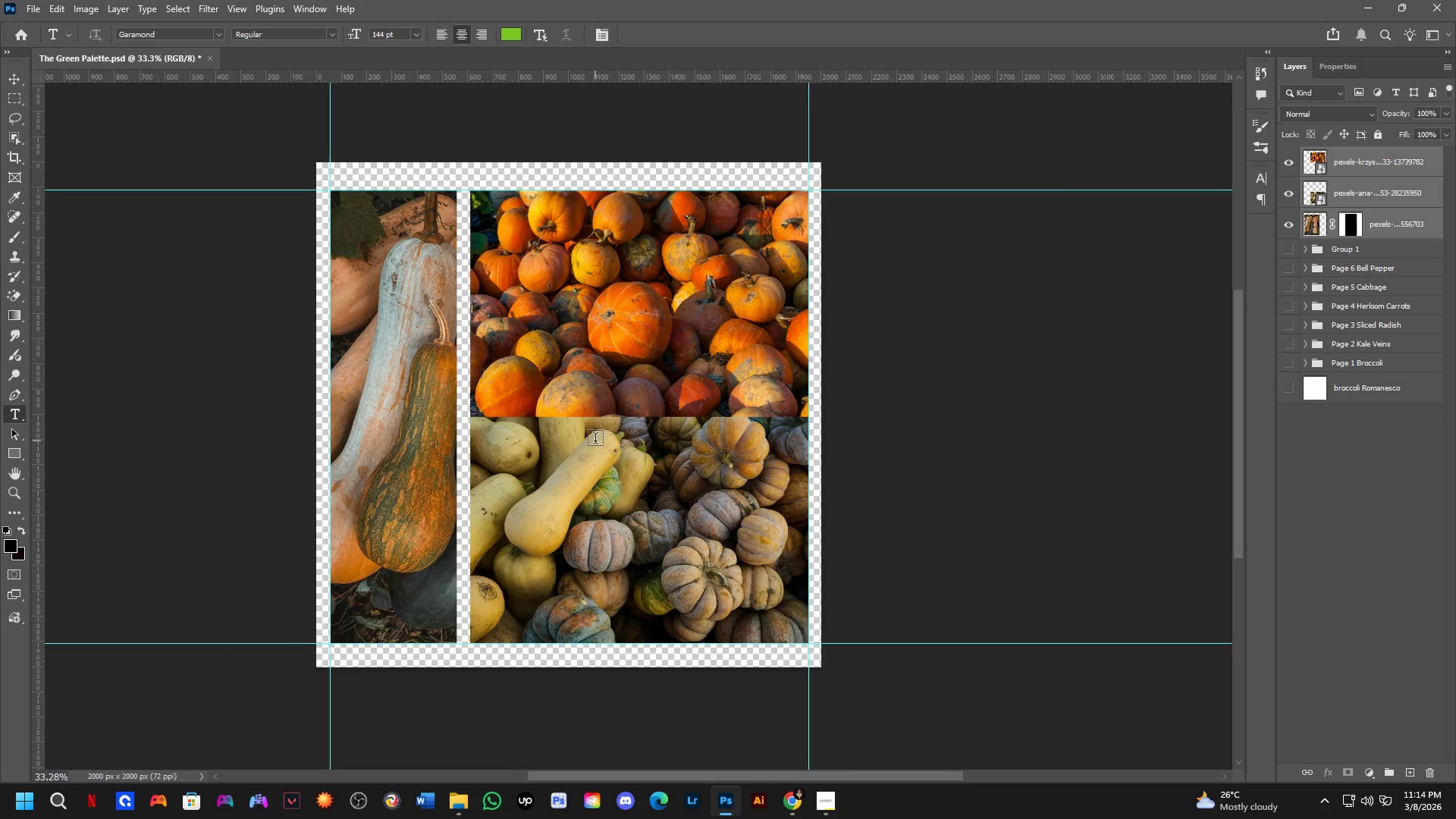 
scroll: coordinate [594, 466], scroll_direction: up, amount: 1.0
 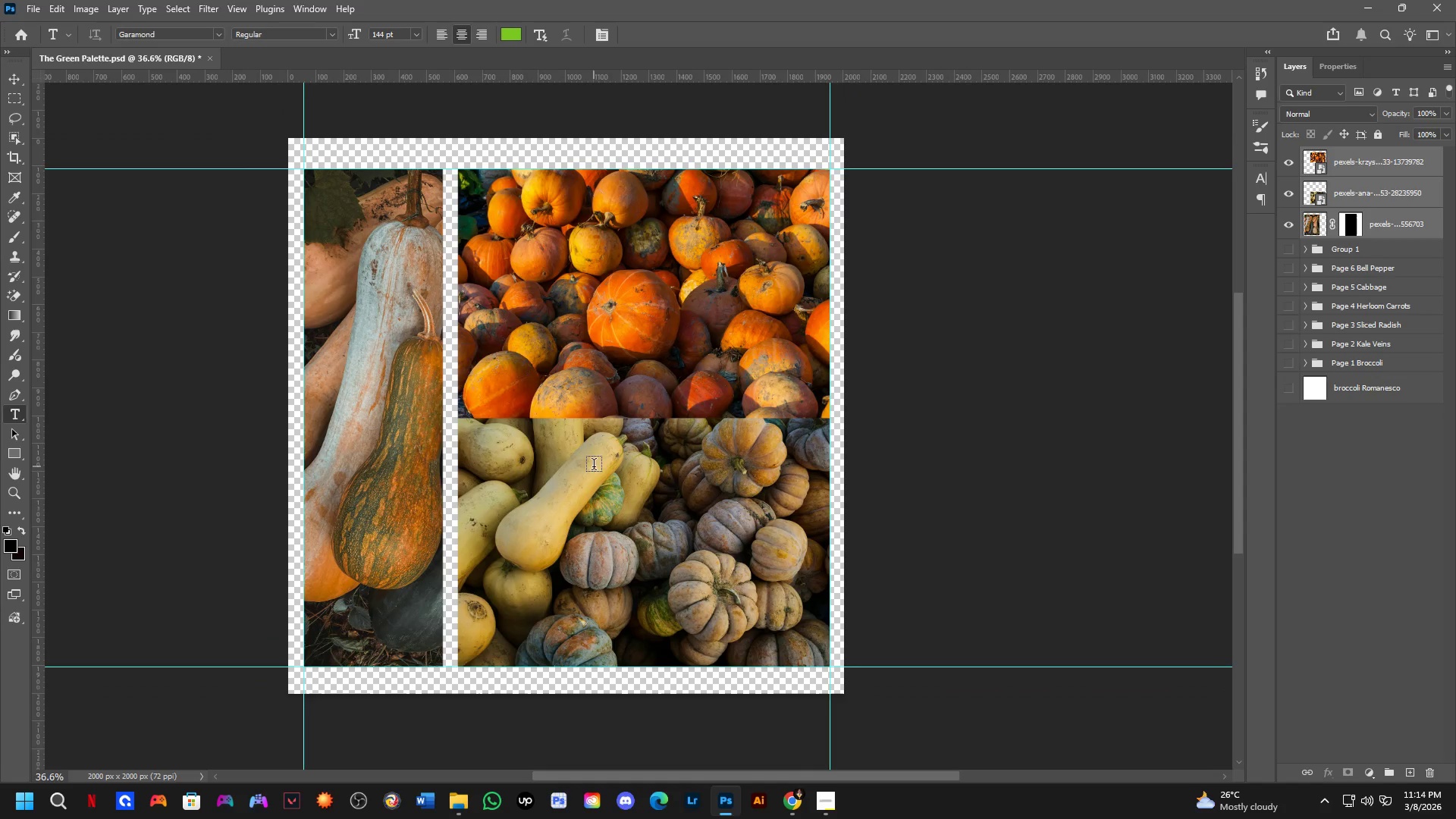 
hold_key(key=Space, duration=0.58)
 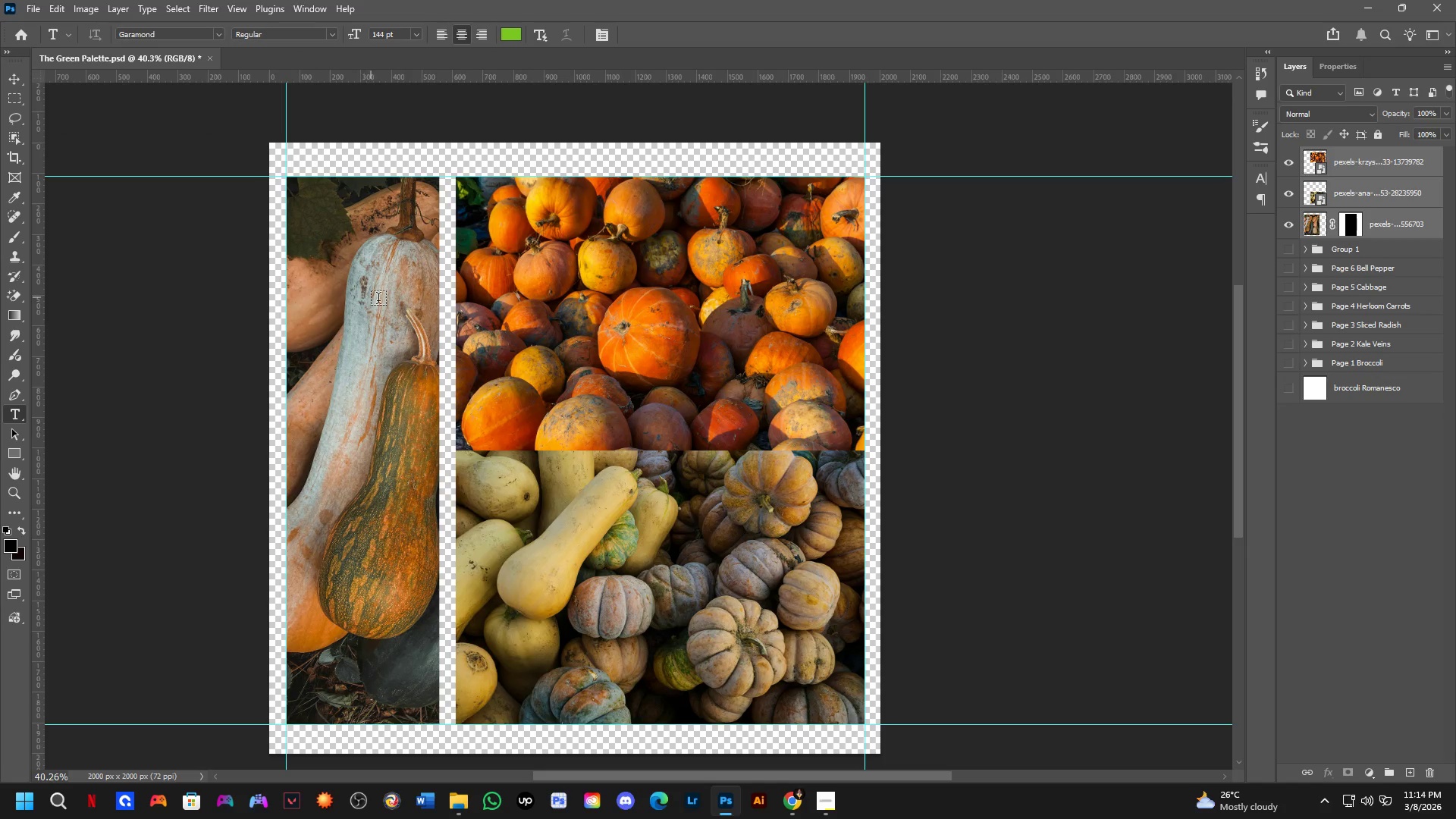 
left_click_drag(start_coordinate=[596, 411], to_coordinate=[593, 435])
 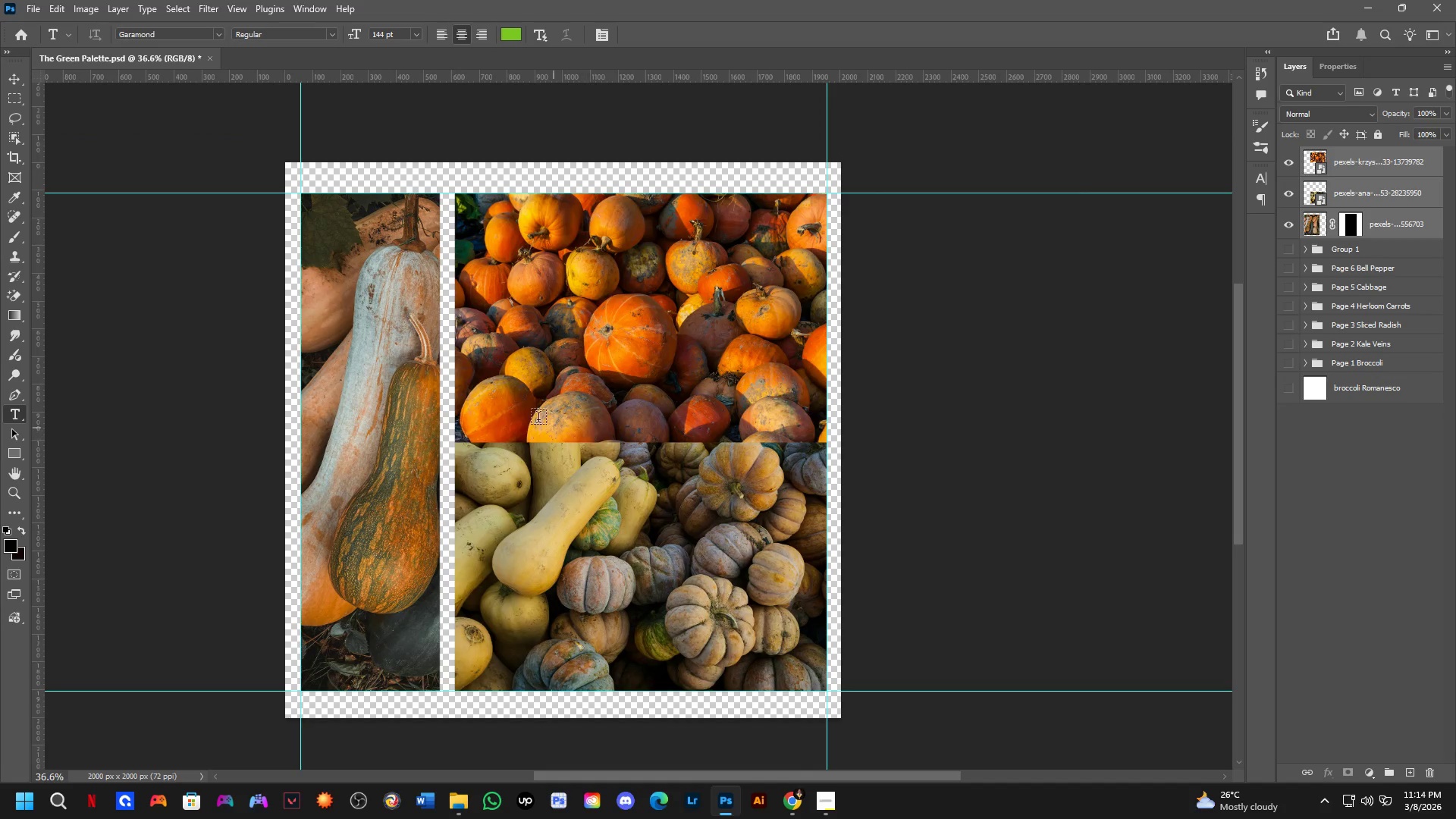 
scroll: coordinate [444, 359], scroll_direction: up, amount: 1.0
 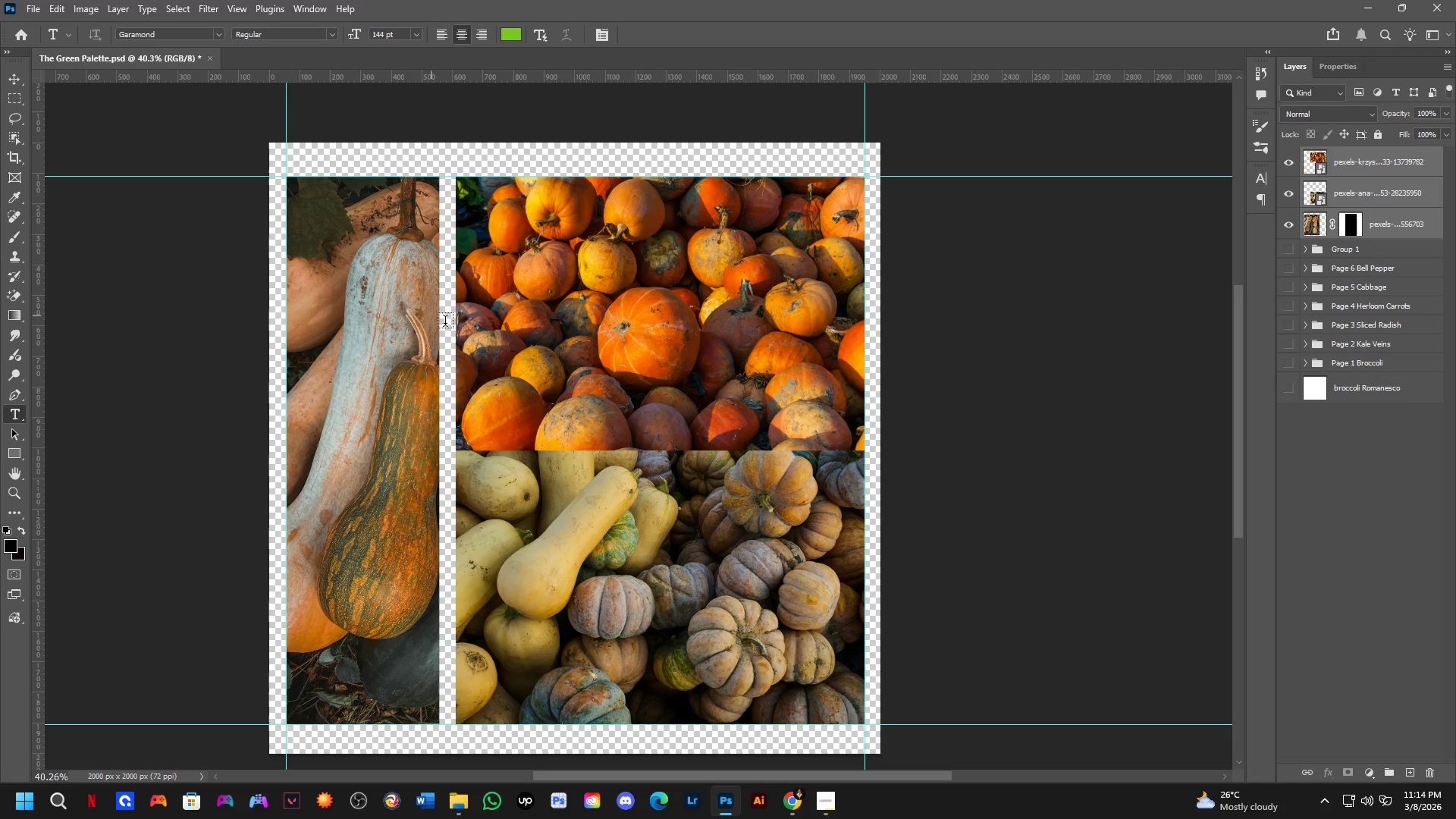 
hold_key(key=Space, duration=1.02)
 